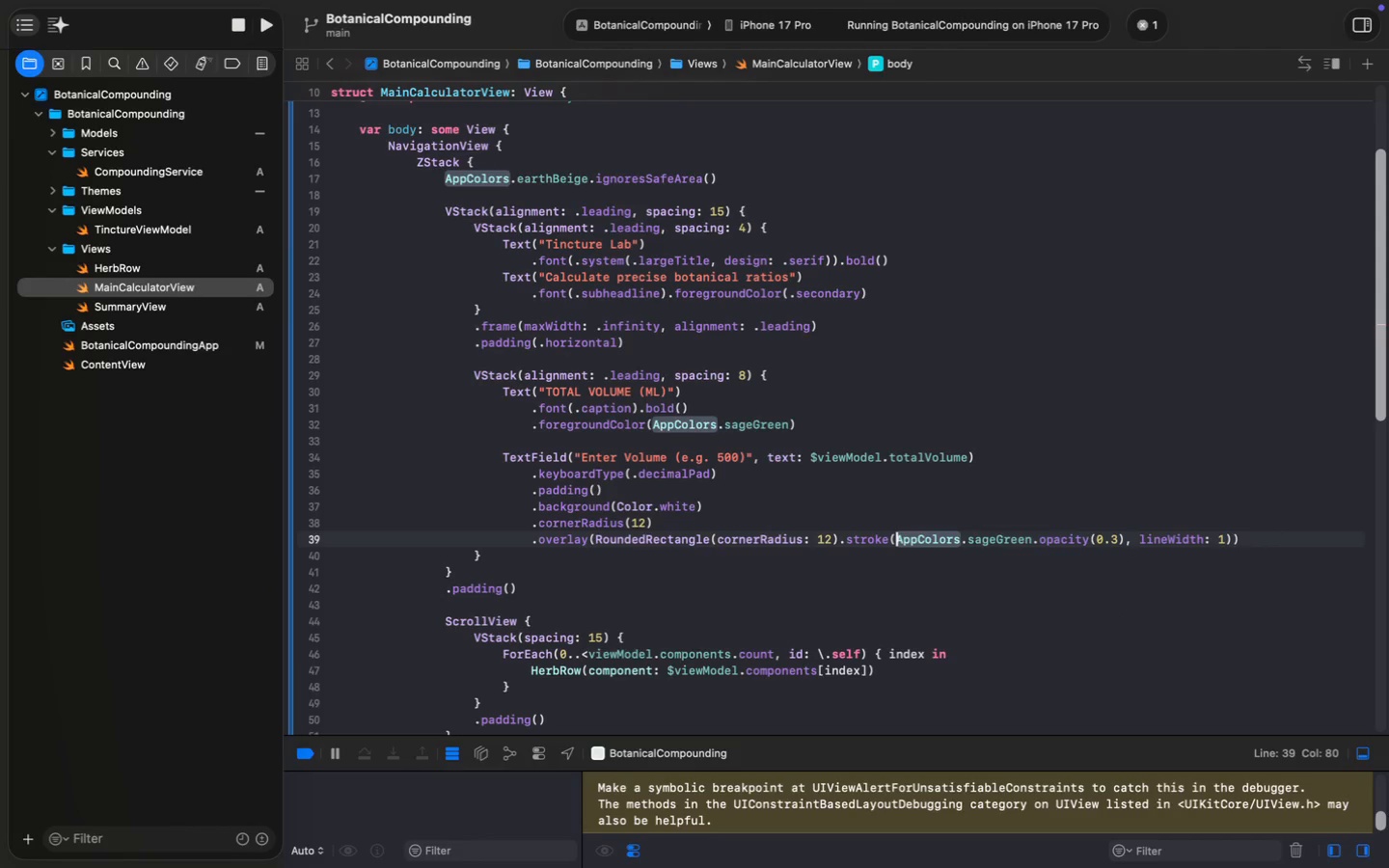 
key(Meta+S)
 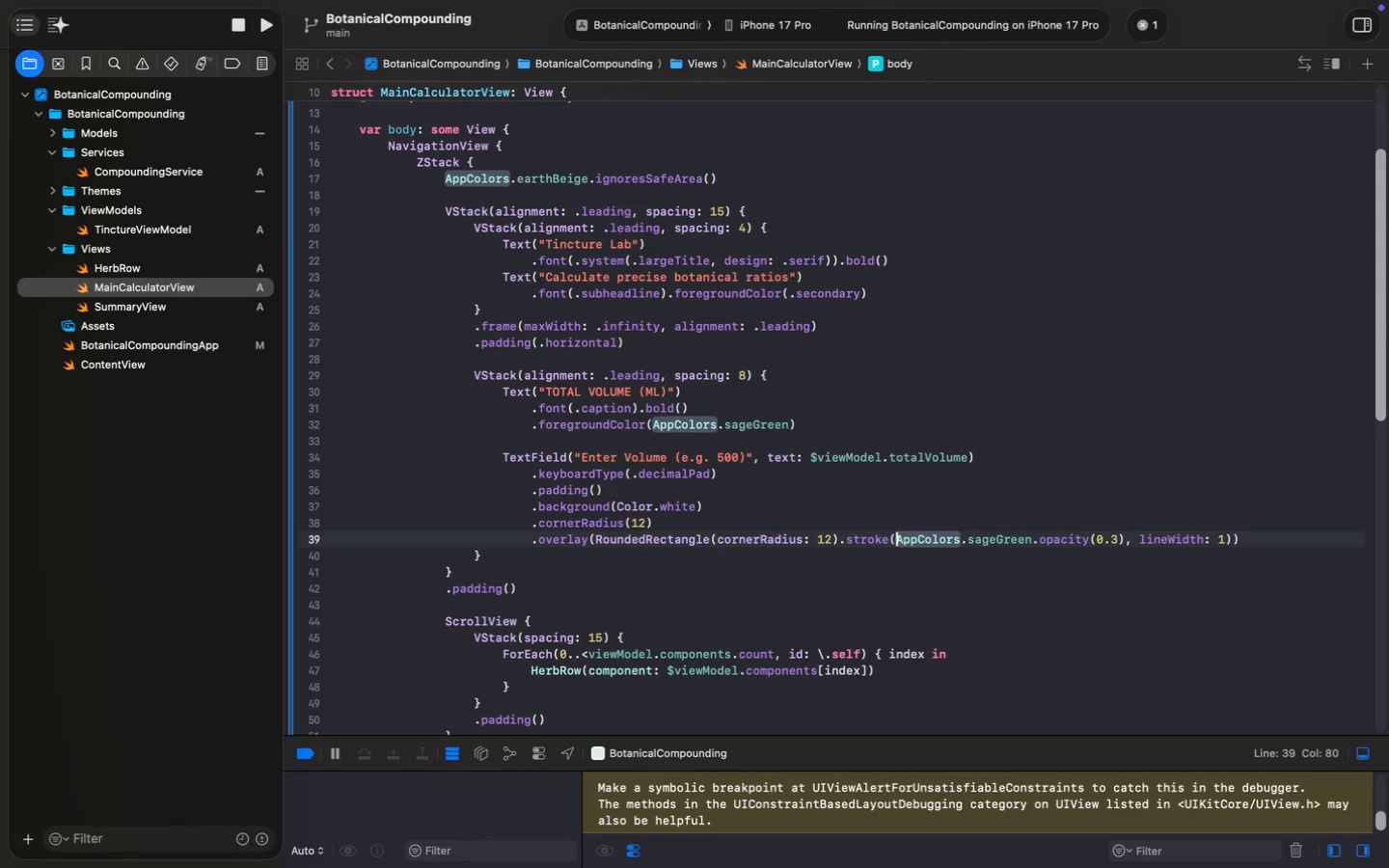 
key(Meta+S)
 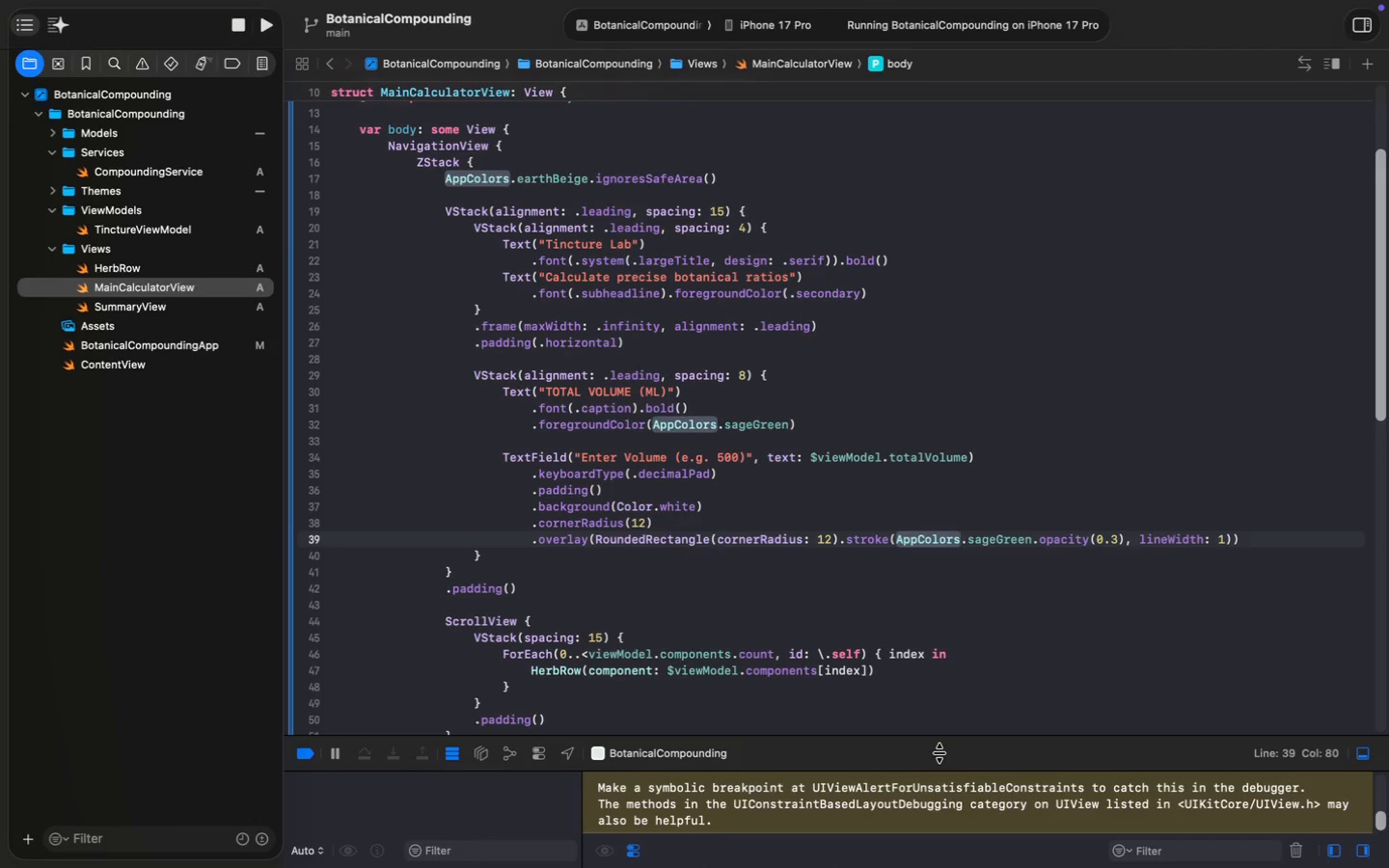 
wait(6.41)
 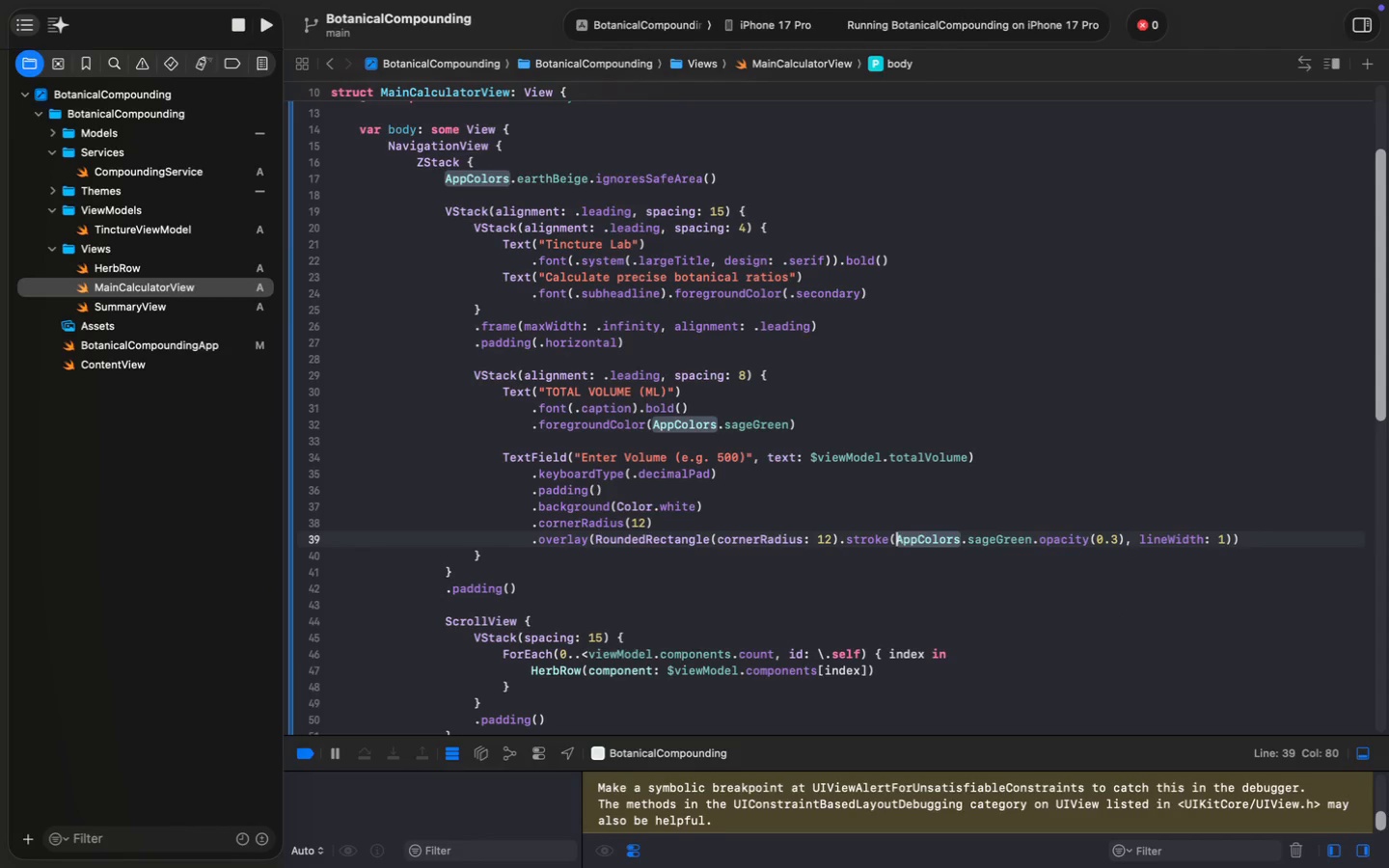 
left_click([545, 583])
 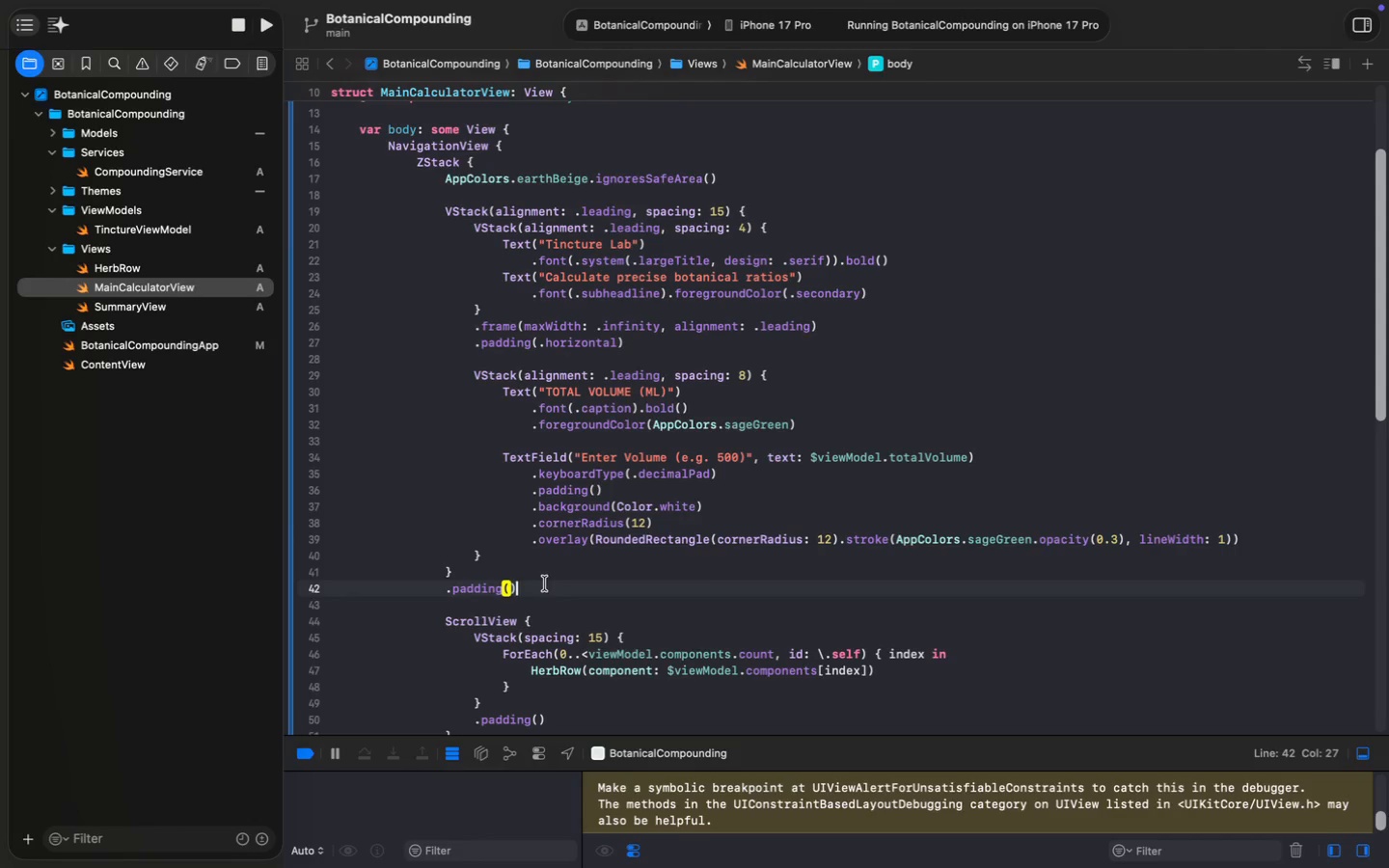 
key(Enter)
 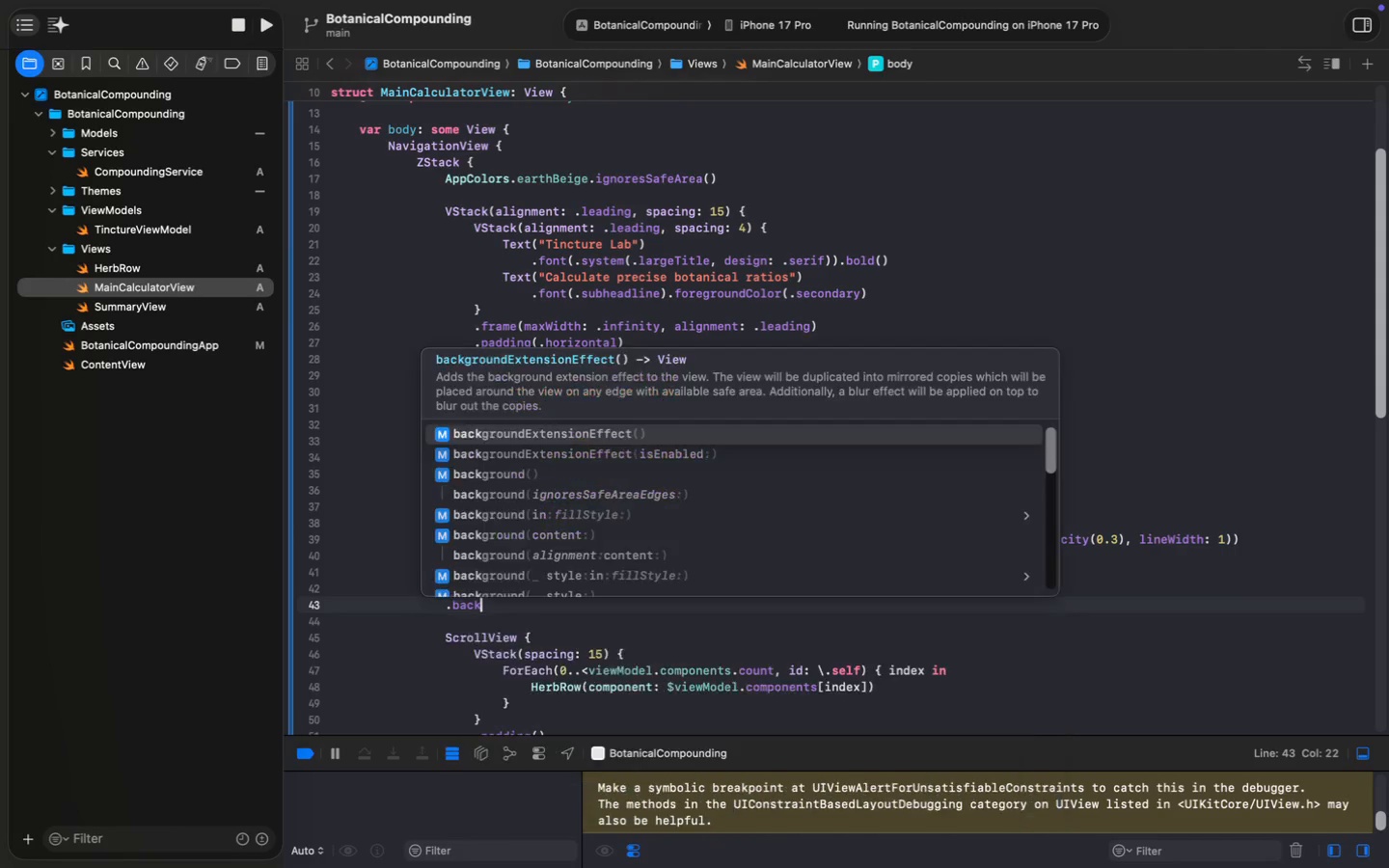 
type(.back)
 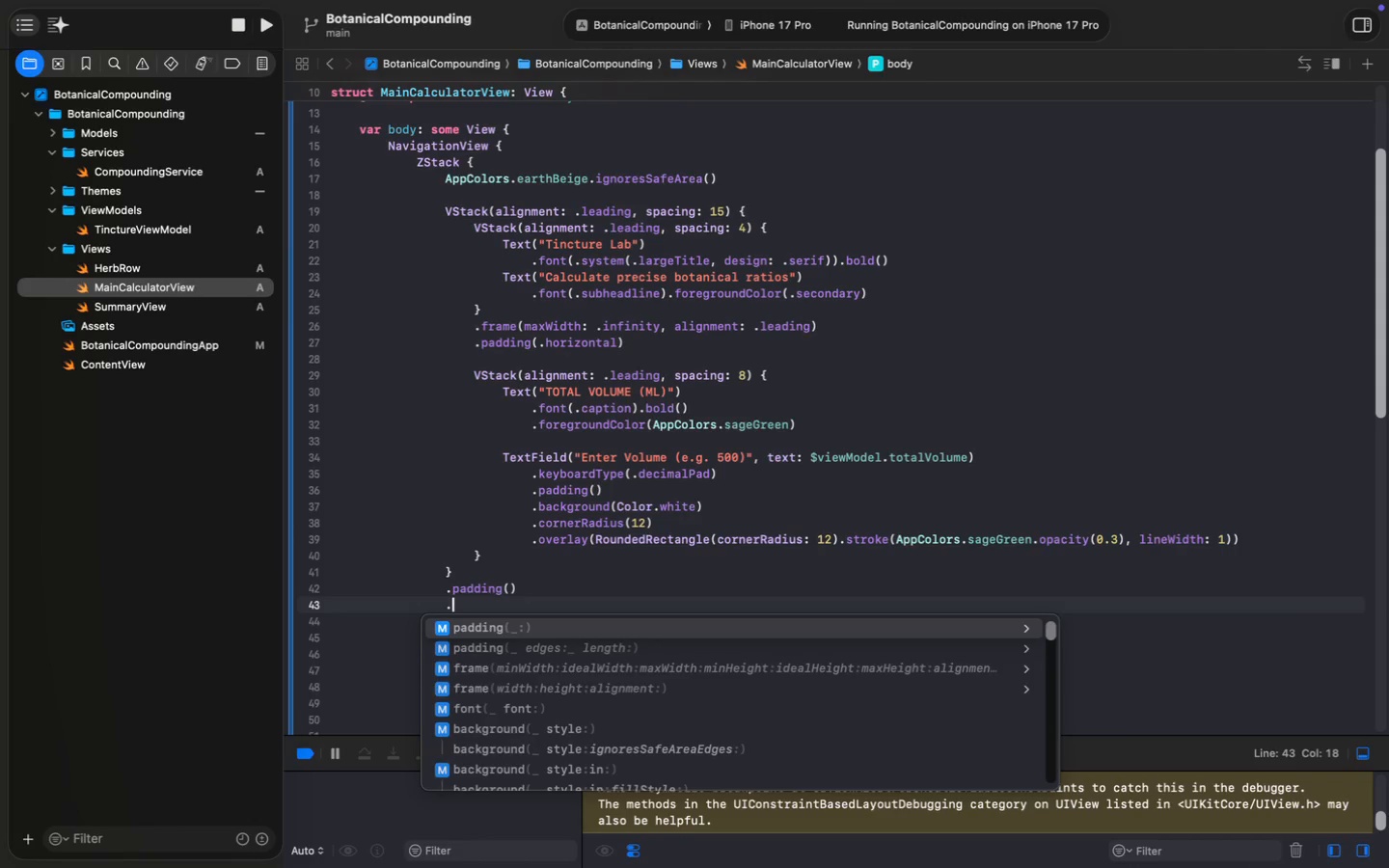 
key(ArrowUp)
 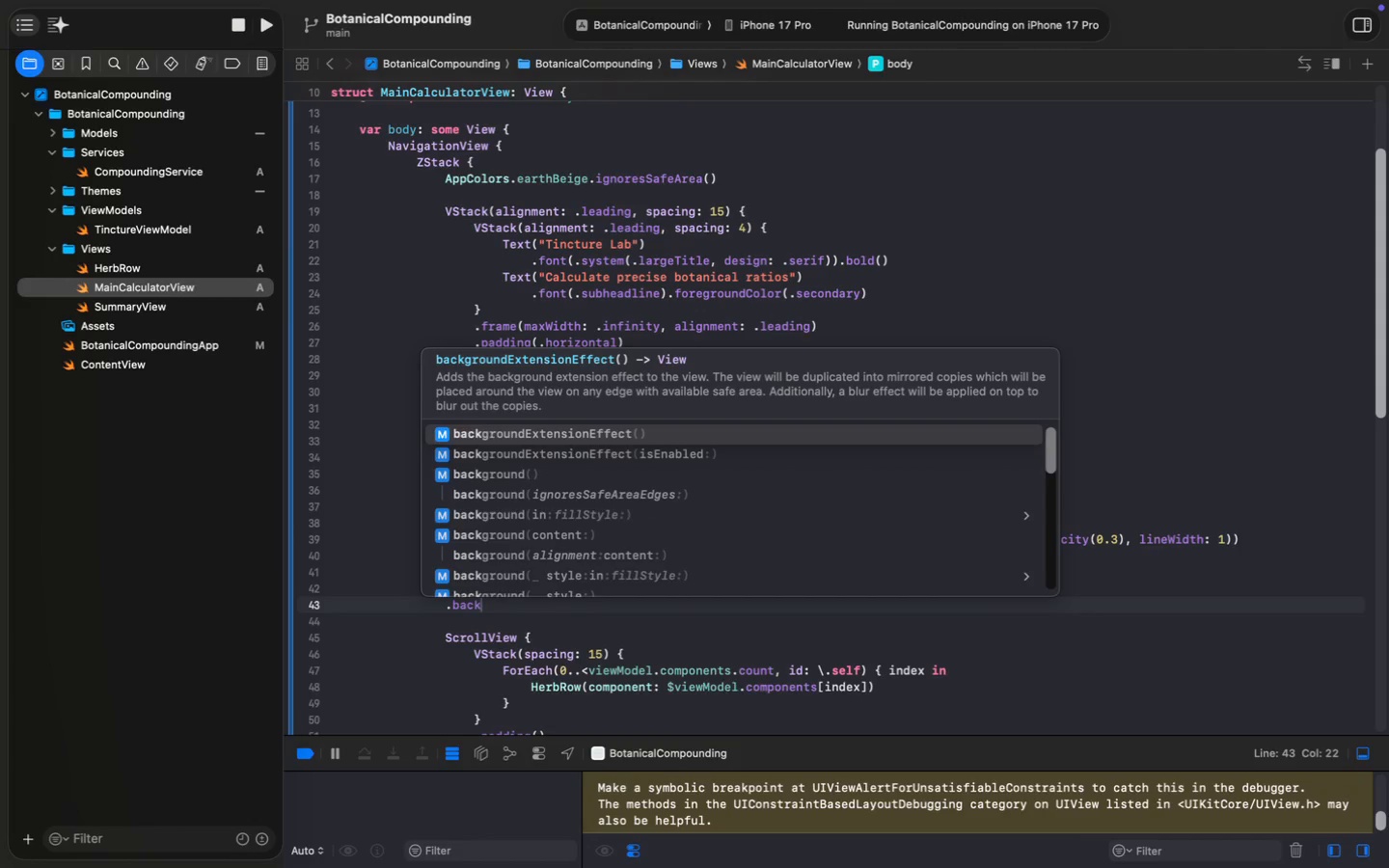 
key(ArrowDown)
 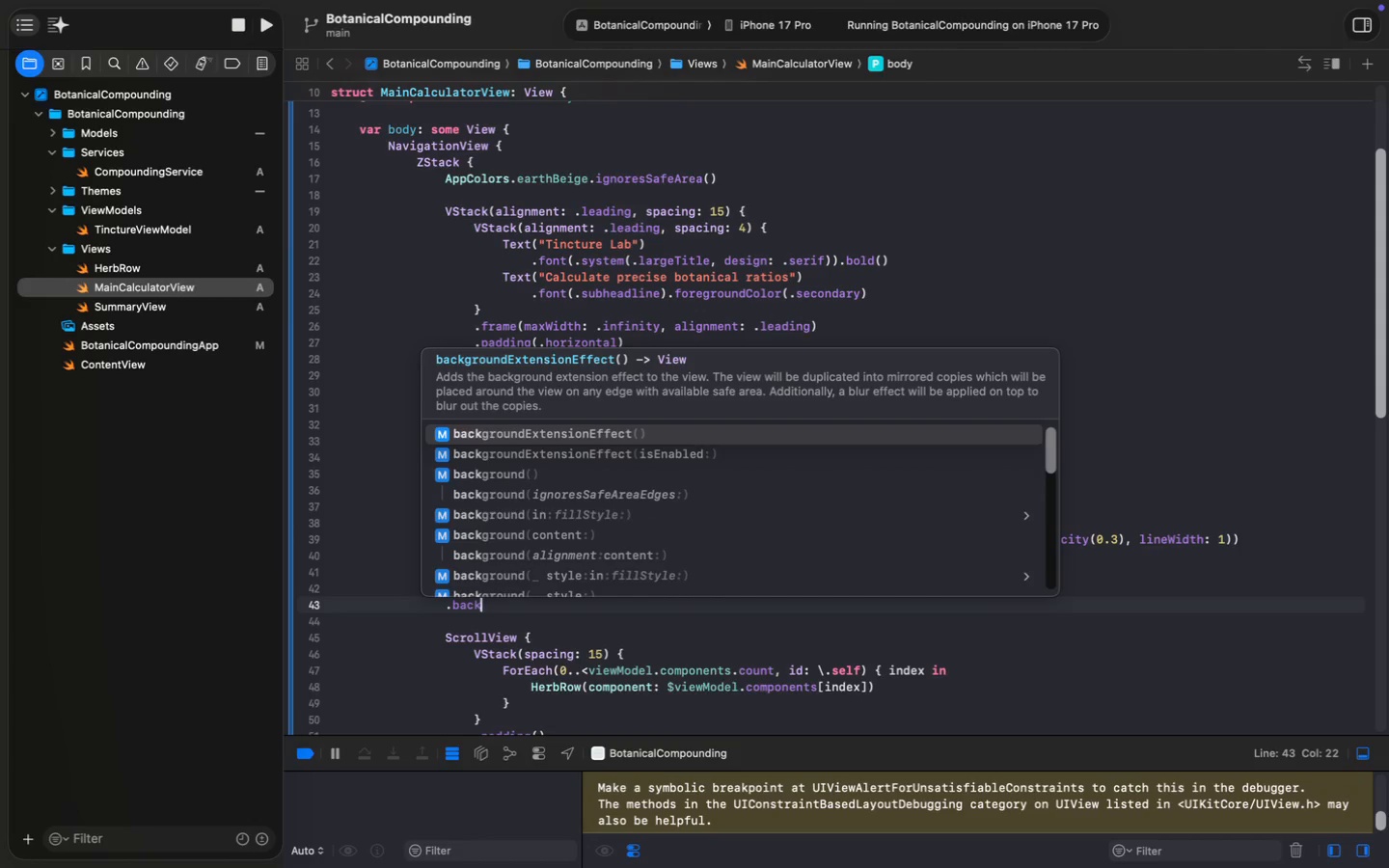 
key(ArrowDown)
 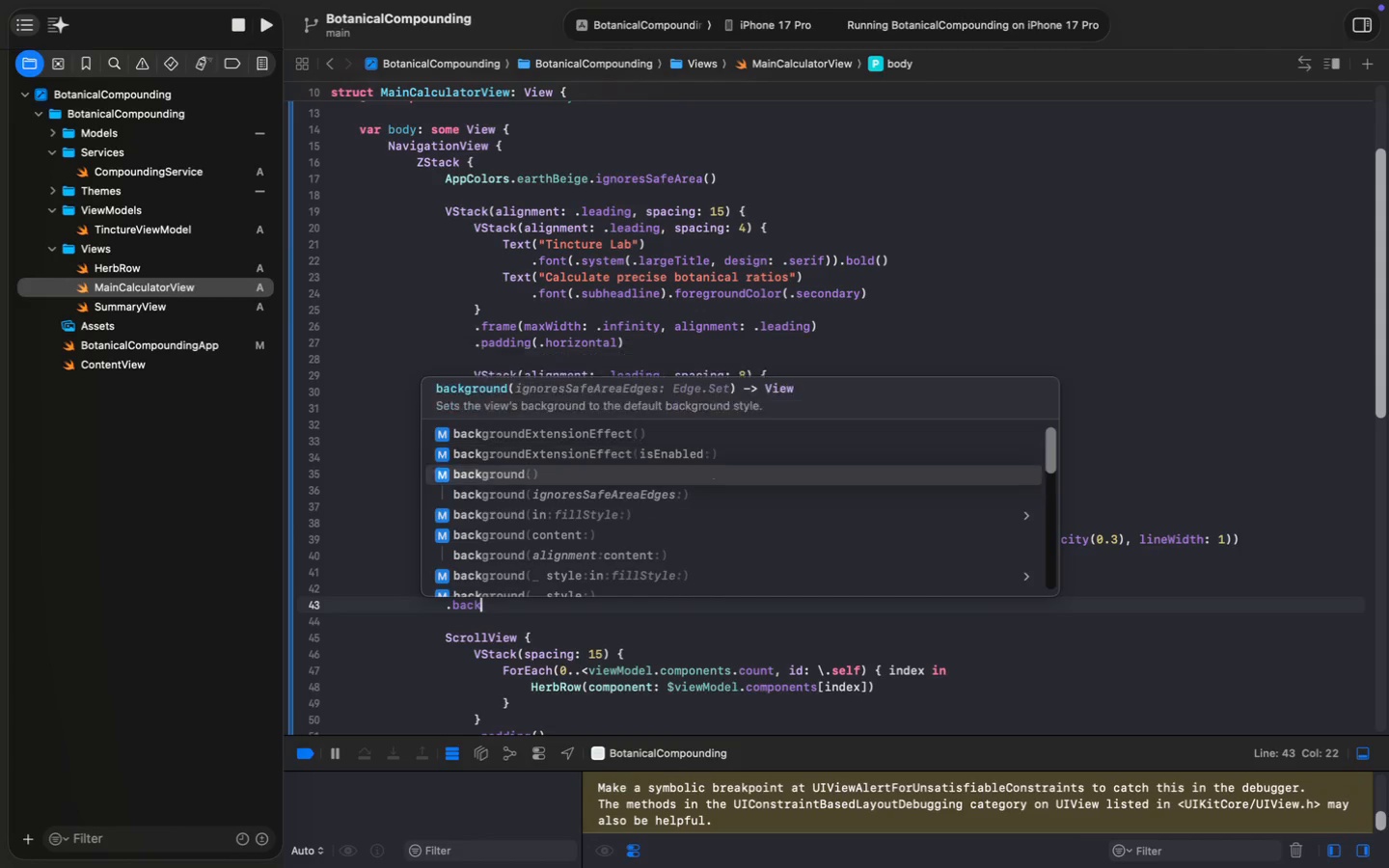 
key(ArrowDown)
 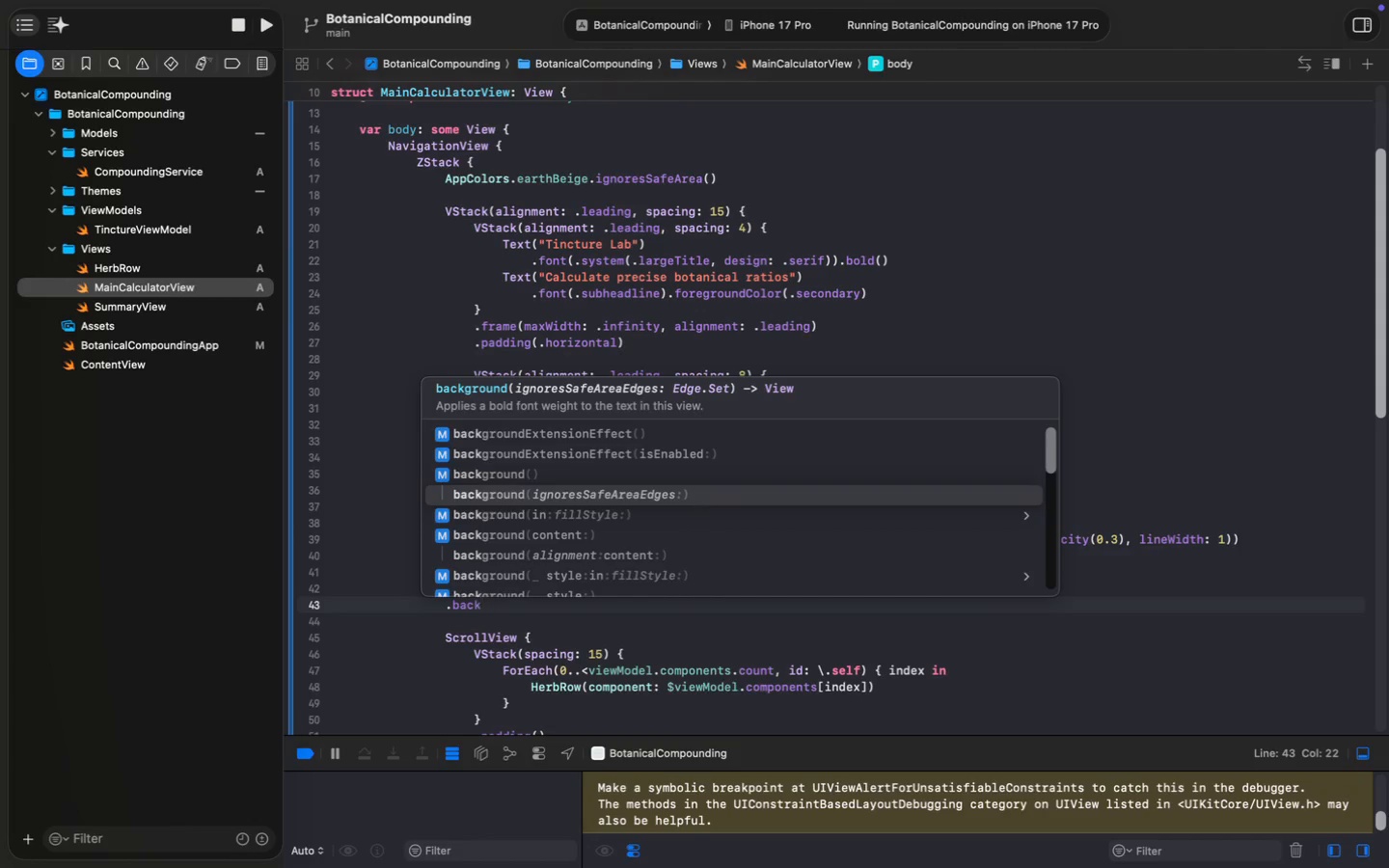 
key(ArrowUp)
 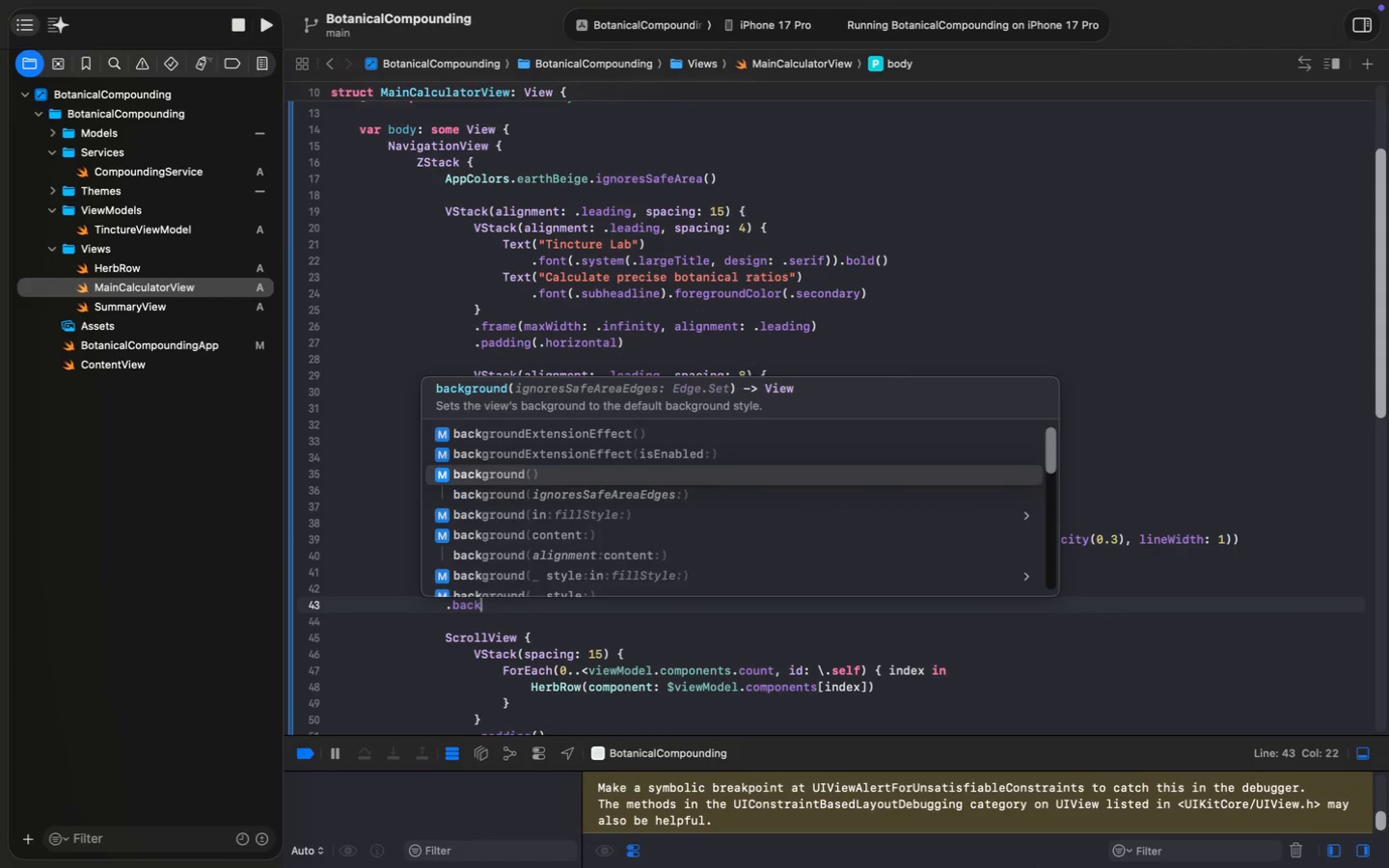 
key(Enter)
 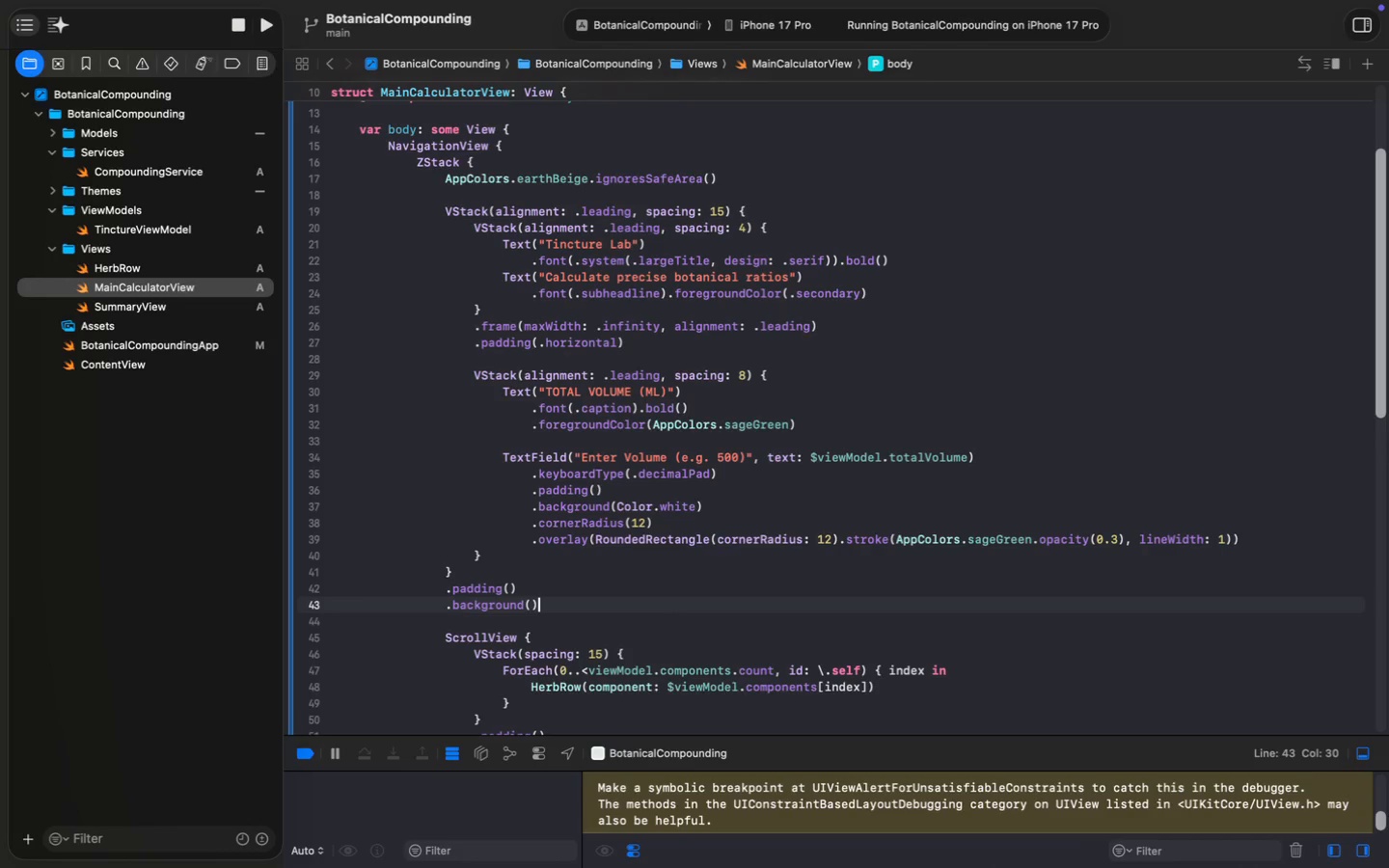 
hold_key(key=ShiftLeft, duration=2.05)
 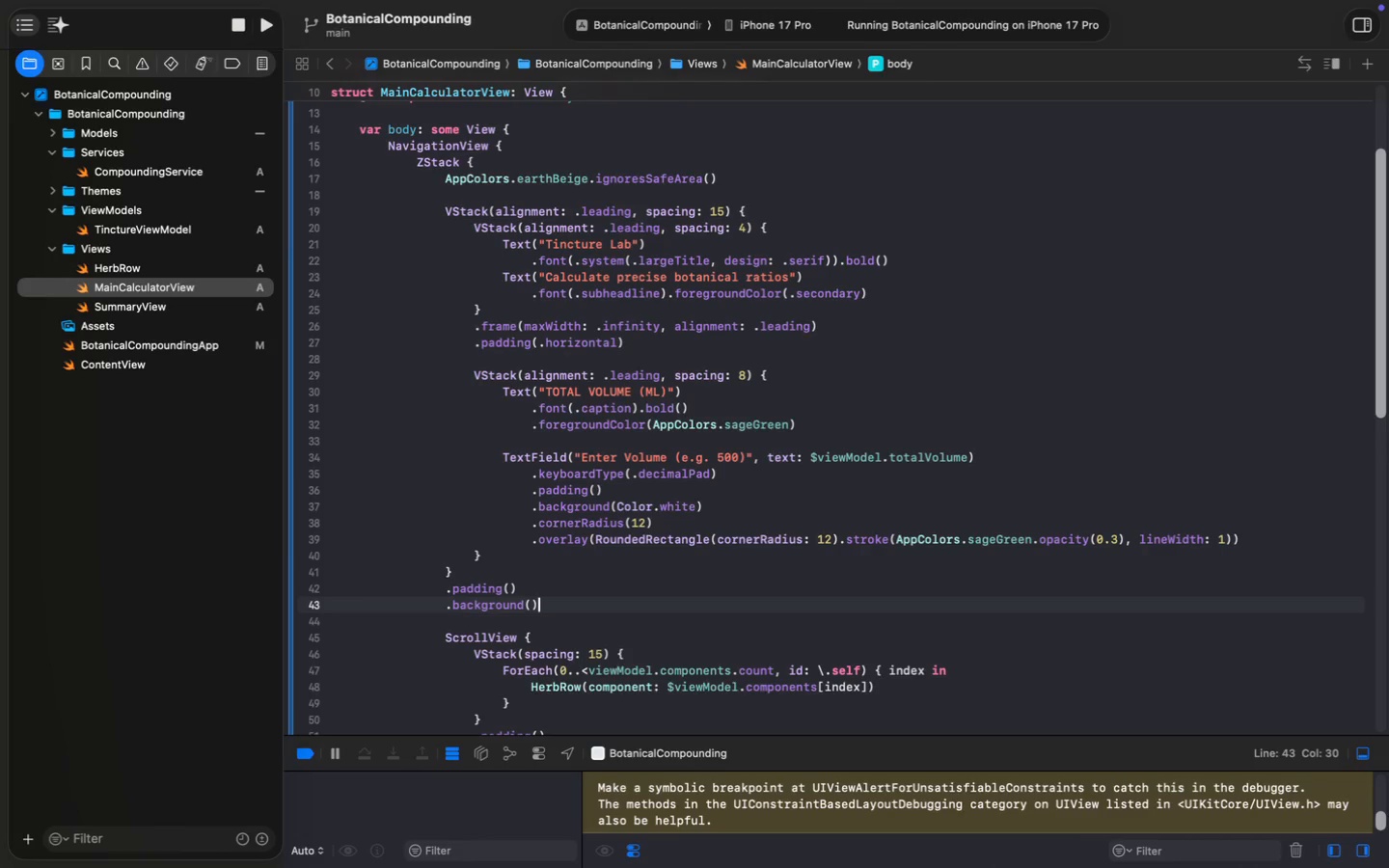 
type(AppCo)
 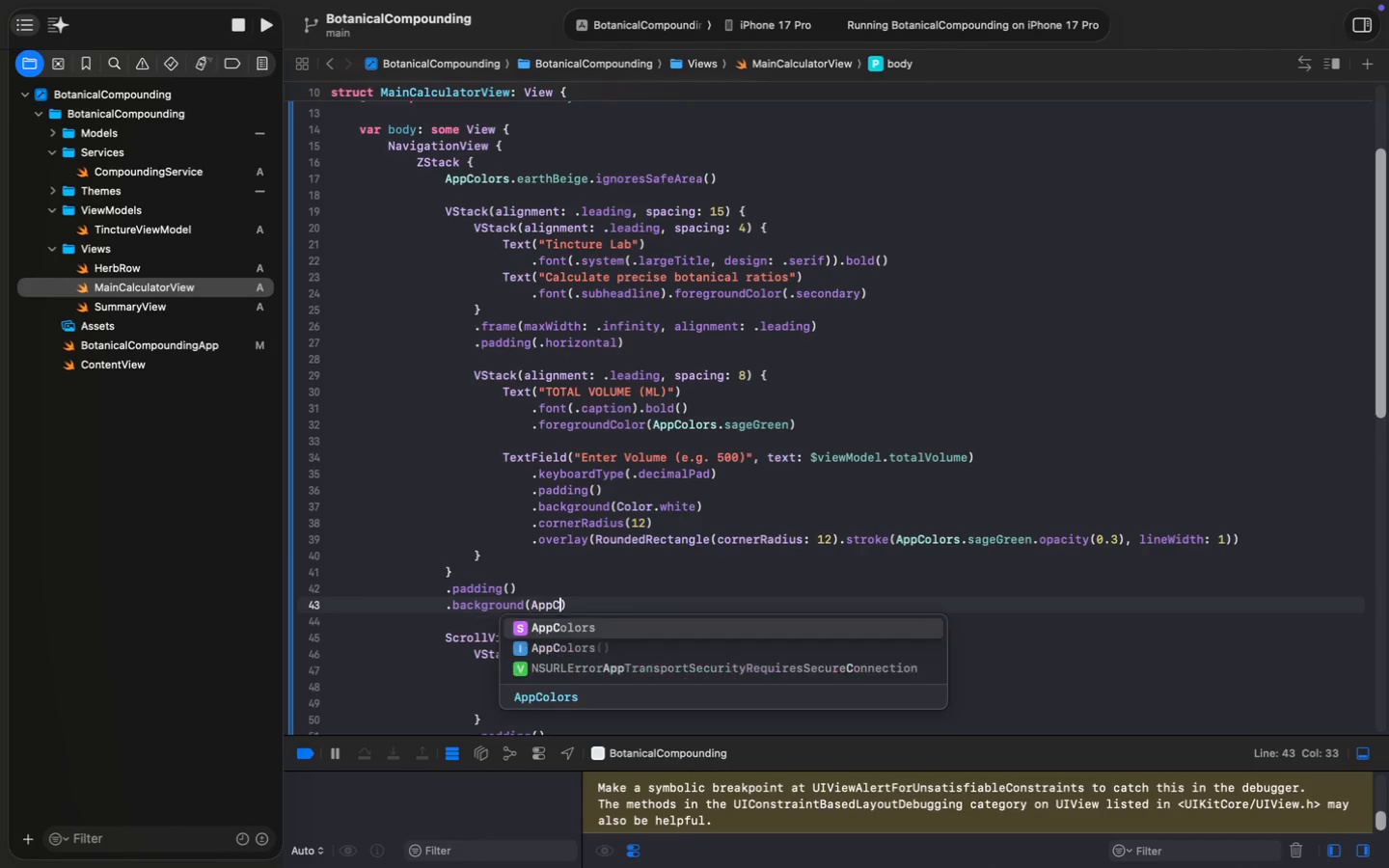 
key(Enter)
 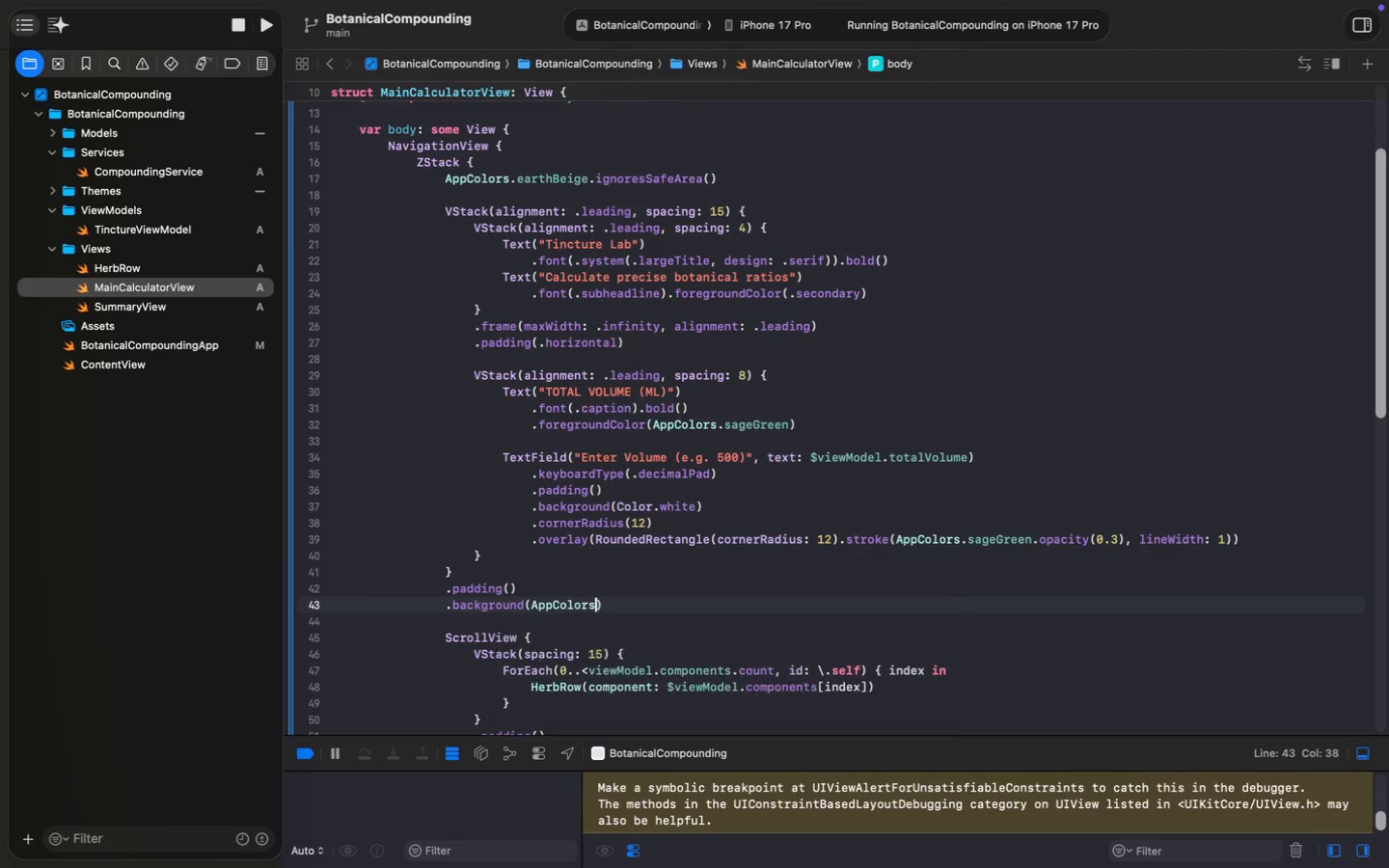 
type(.ear)
 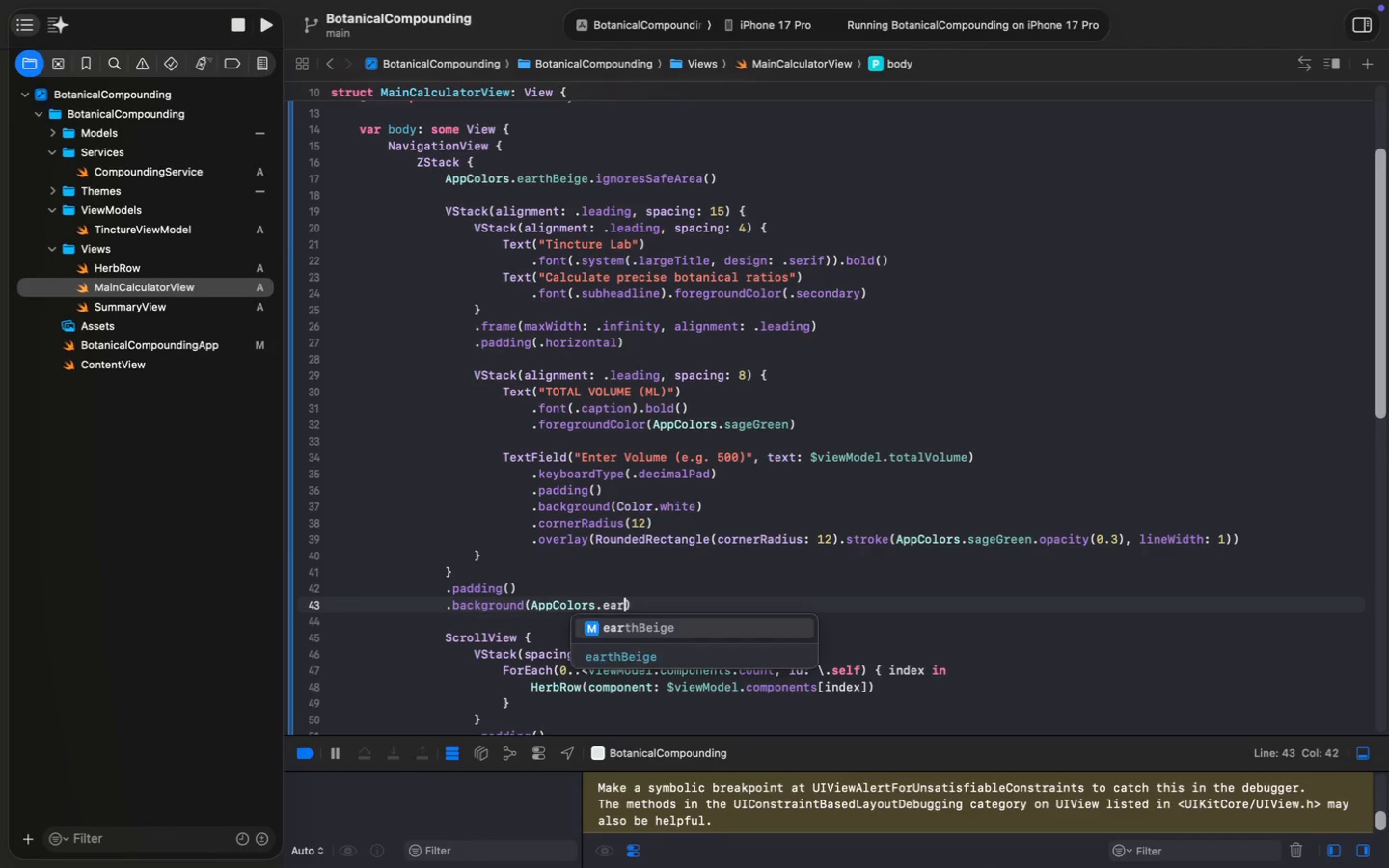 
key(Enter)
 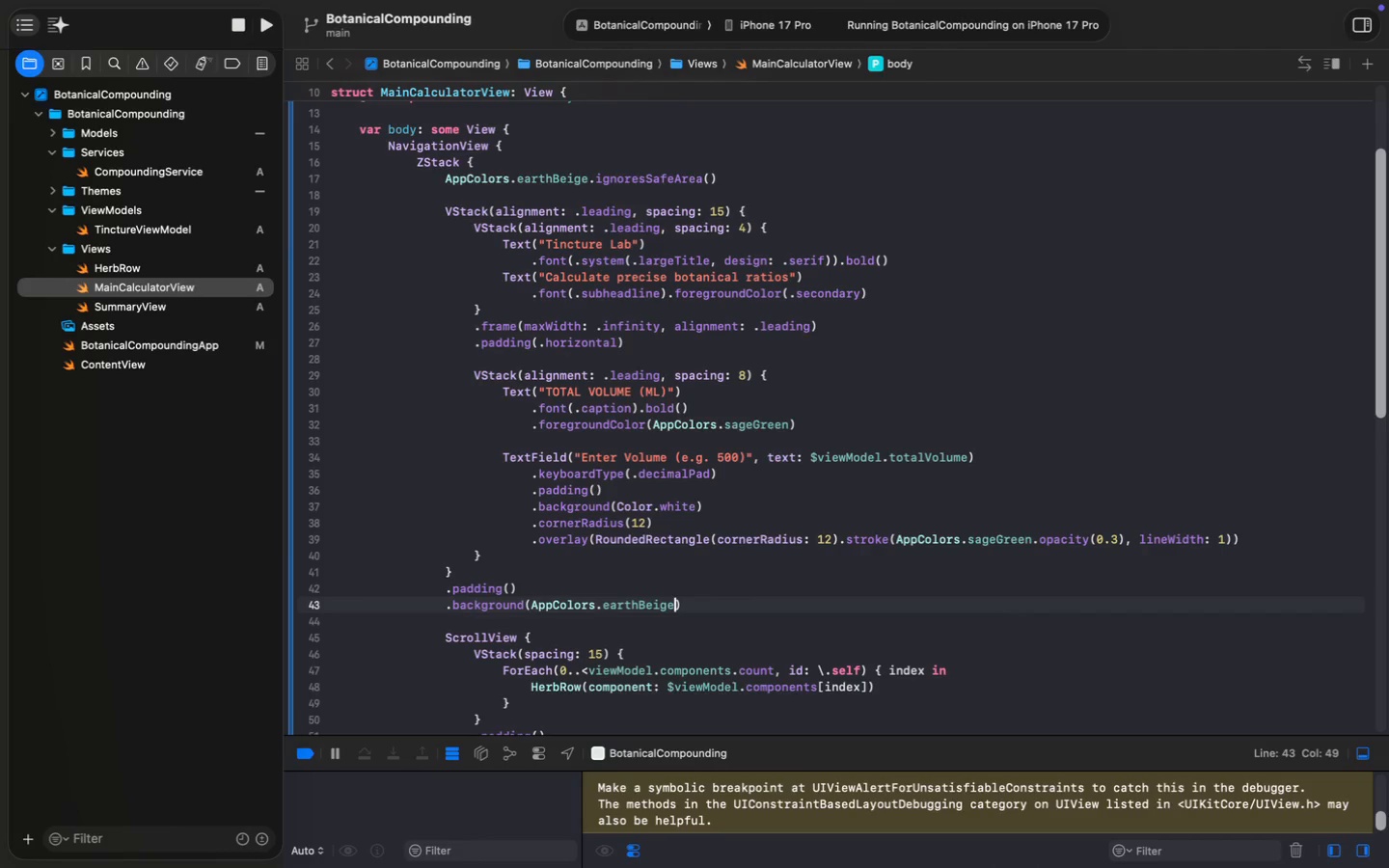 
key(Meta+S)
 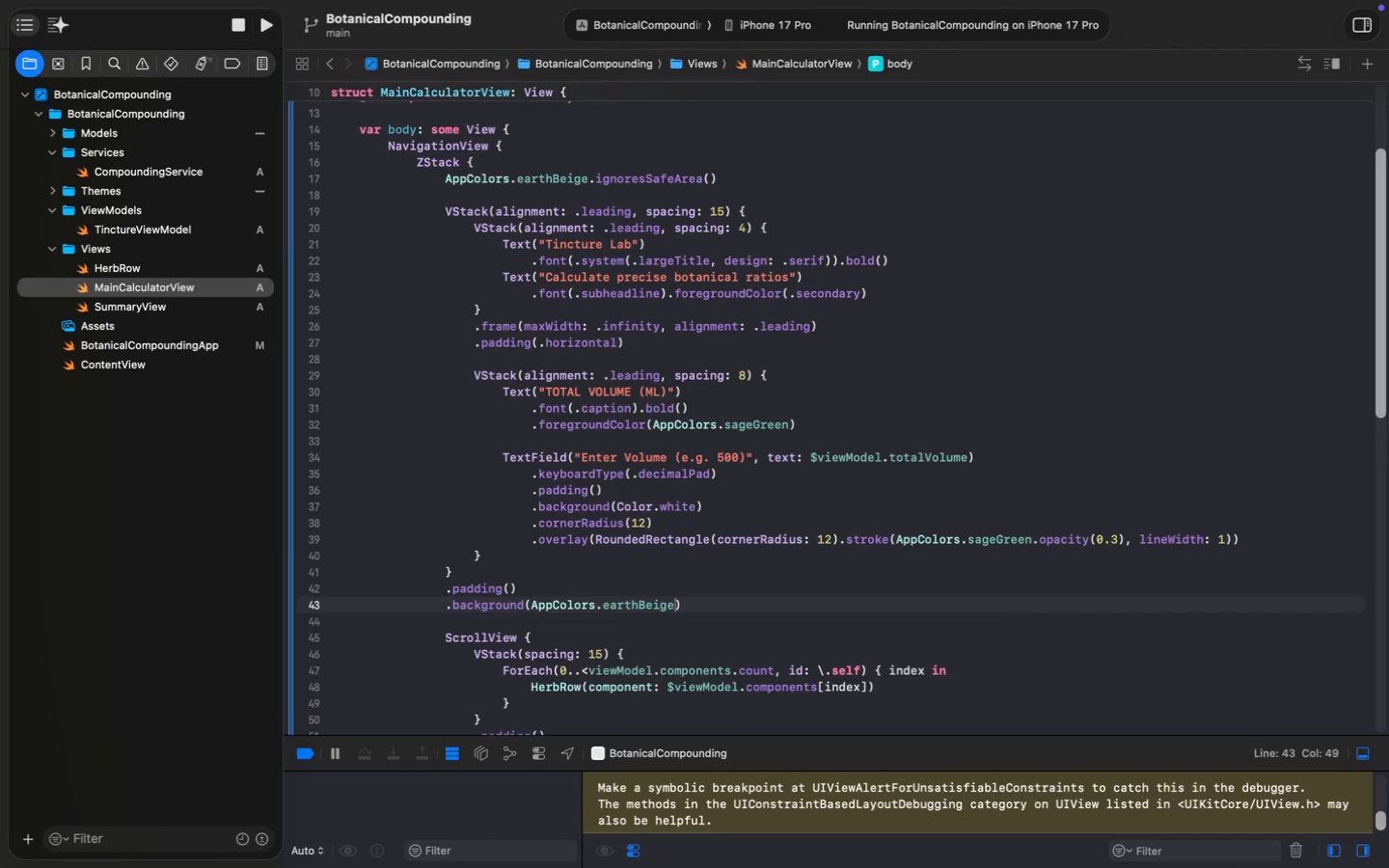 
key(Meta+S)
 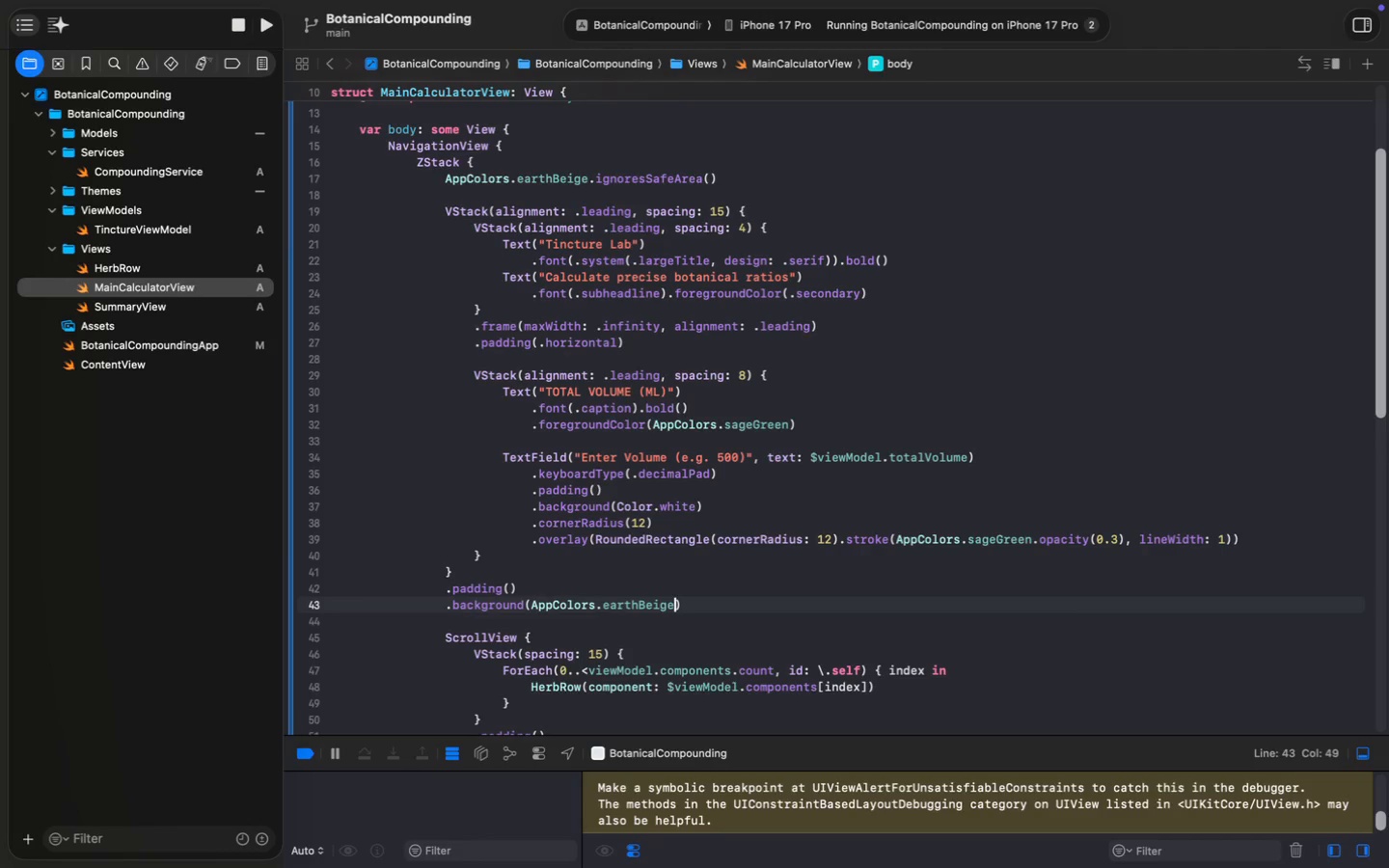 
wait(11.11)
 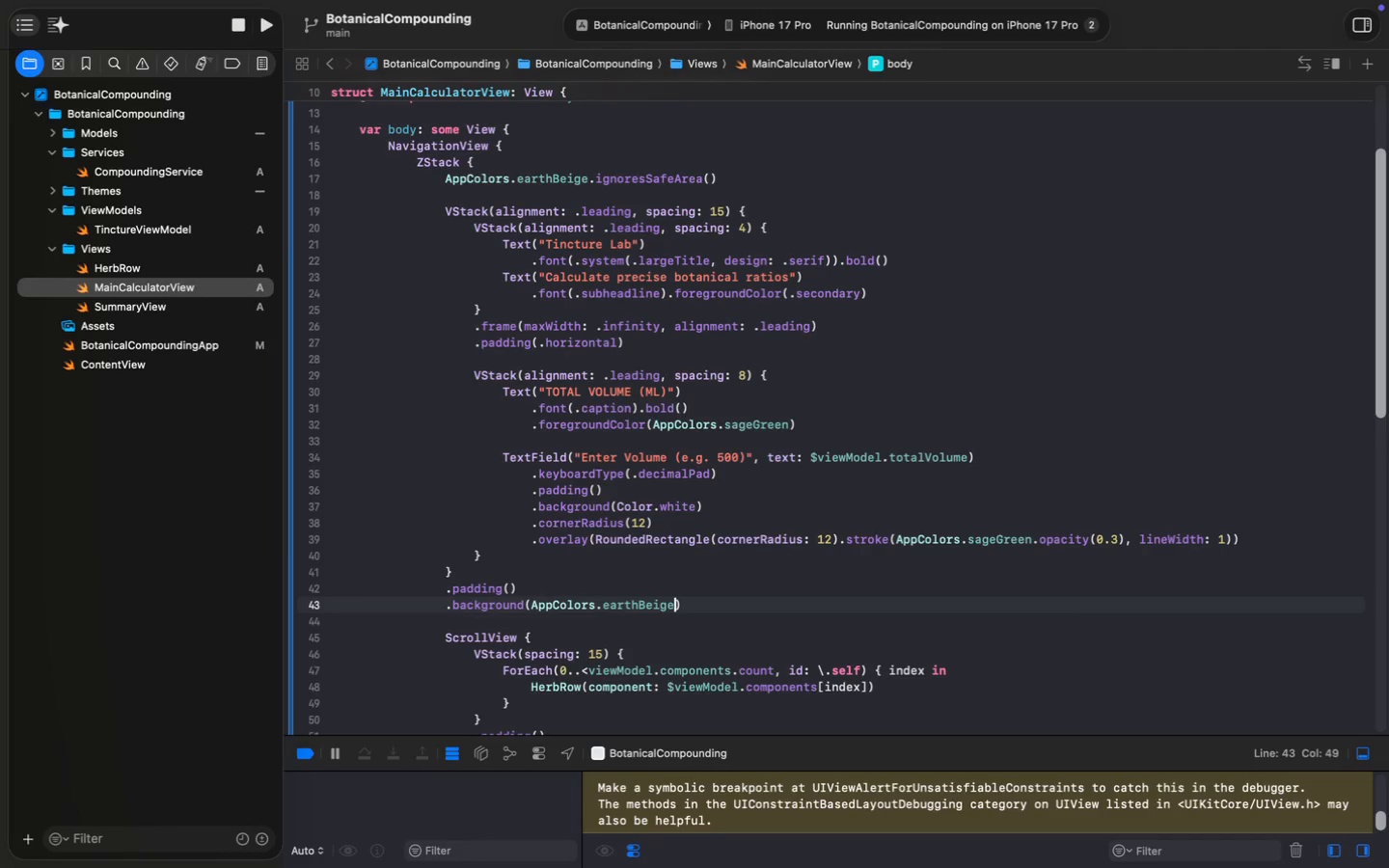 
scroll: coordinate [545, 583], scroll_direction: down, amount: 14.0
 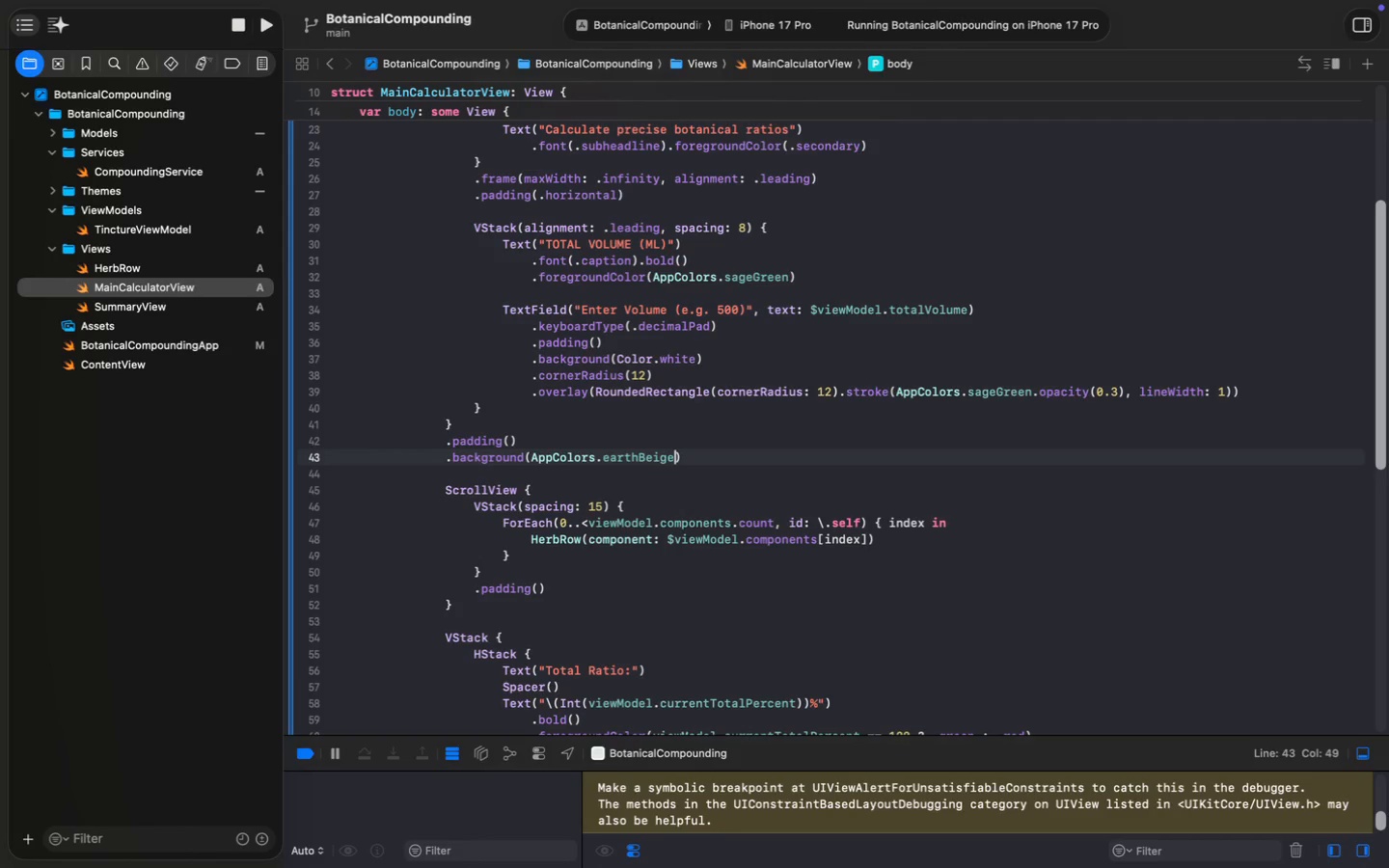 
wait(10.98)
 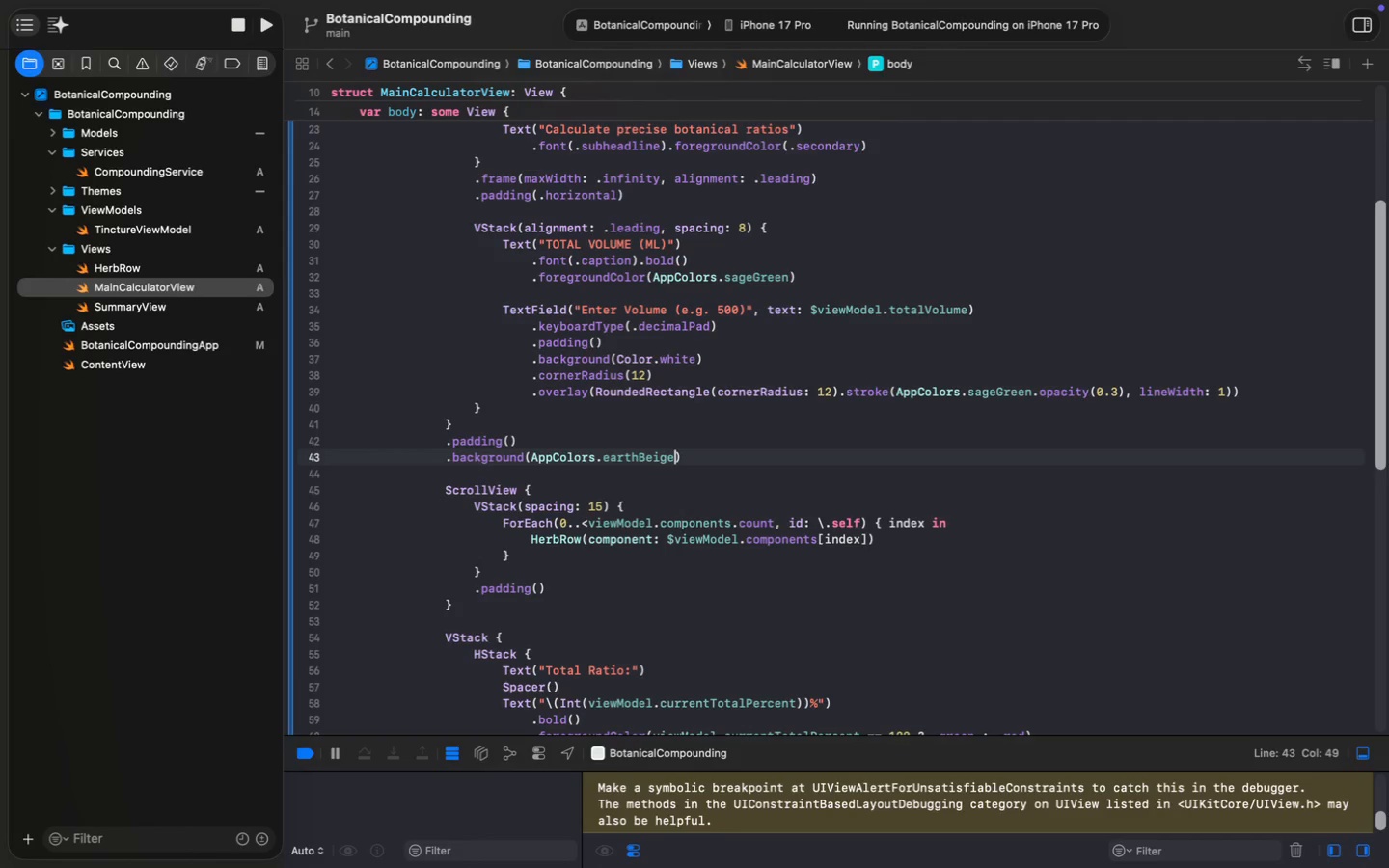 
scroll: coordinate [454, 670], scroll_direction: down, amount: 2.0
 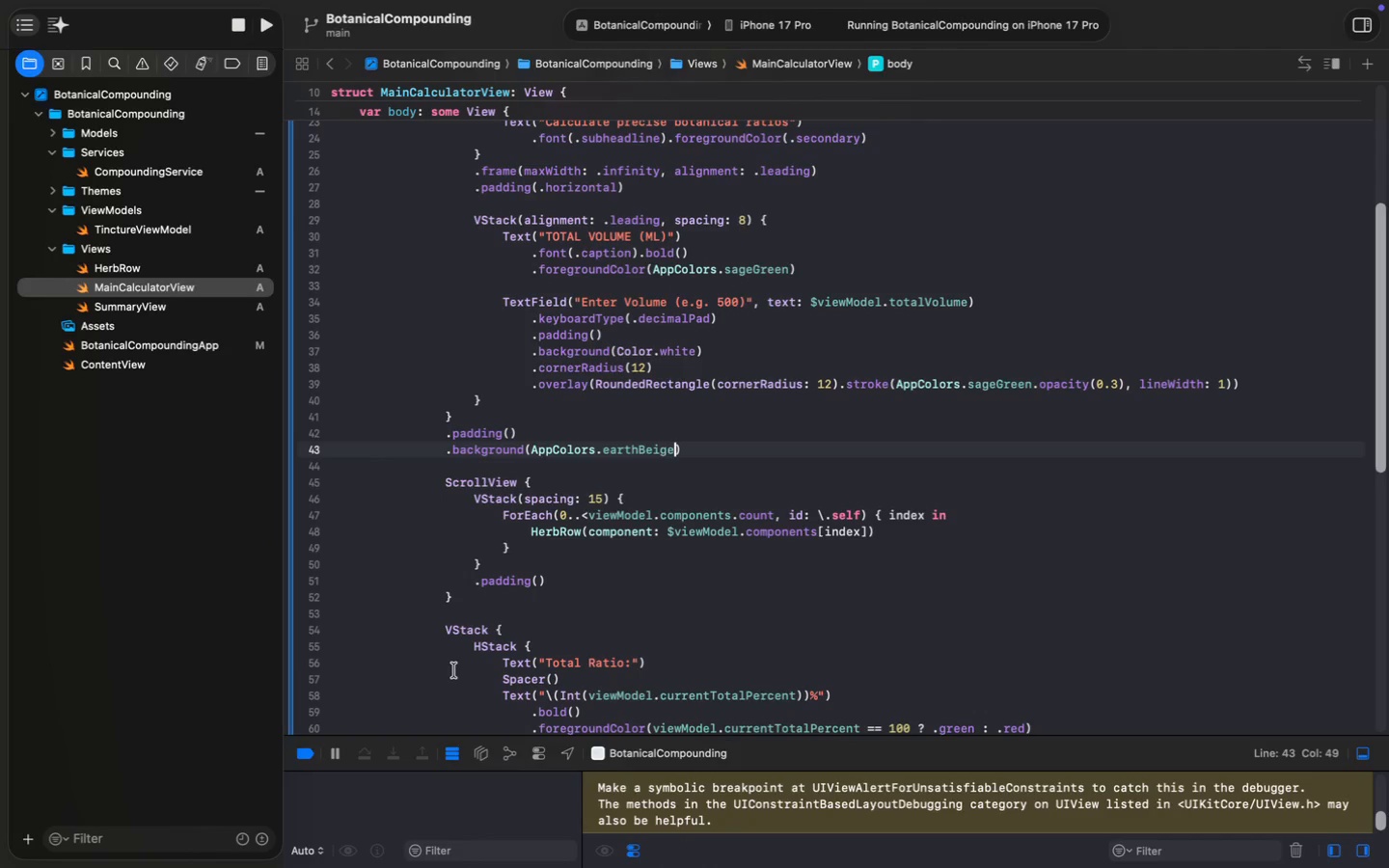 
left_click([491, 619])
 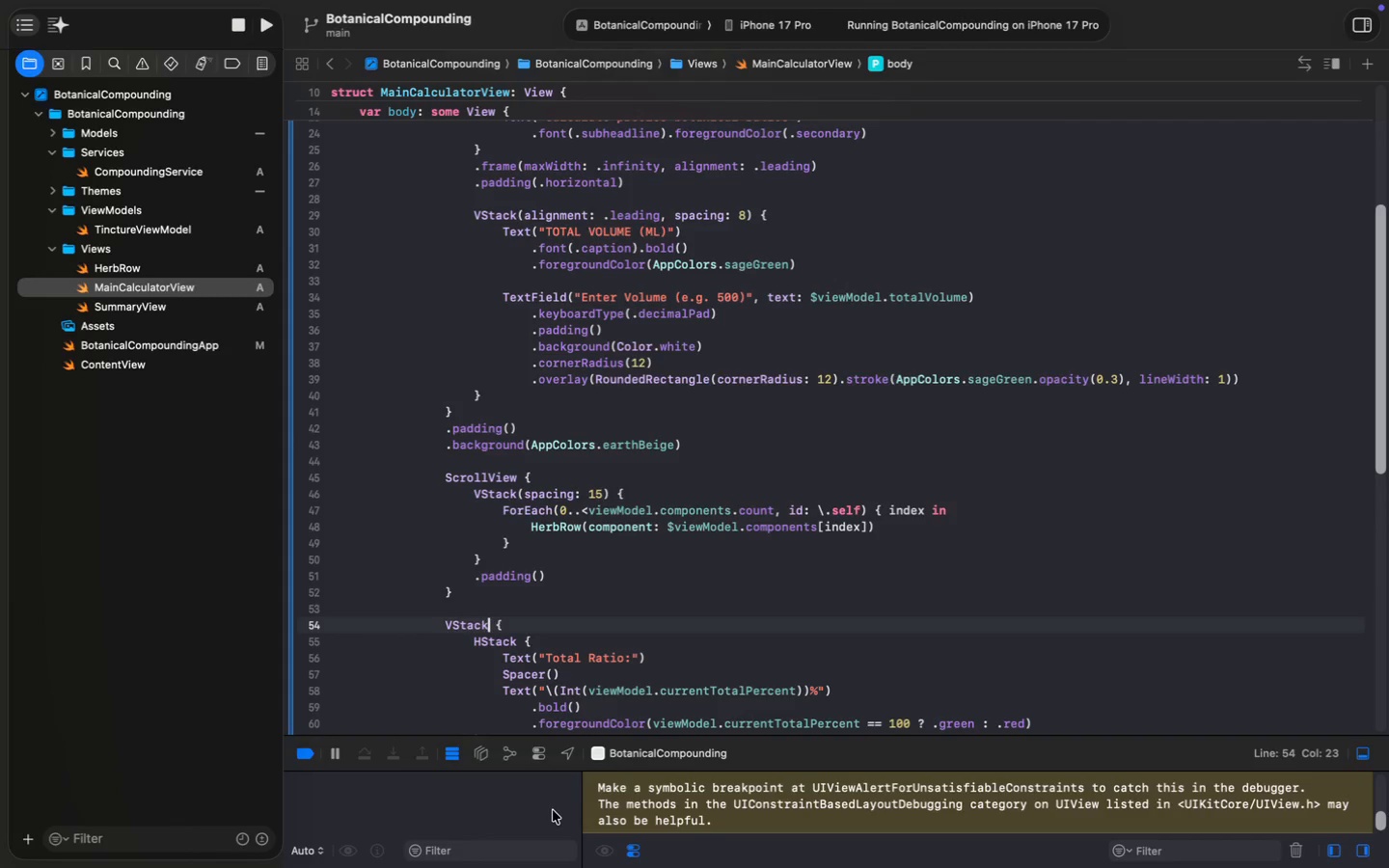 
scroll: coordinate [622, 687], scroll_direction: down, amount: 24.0
 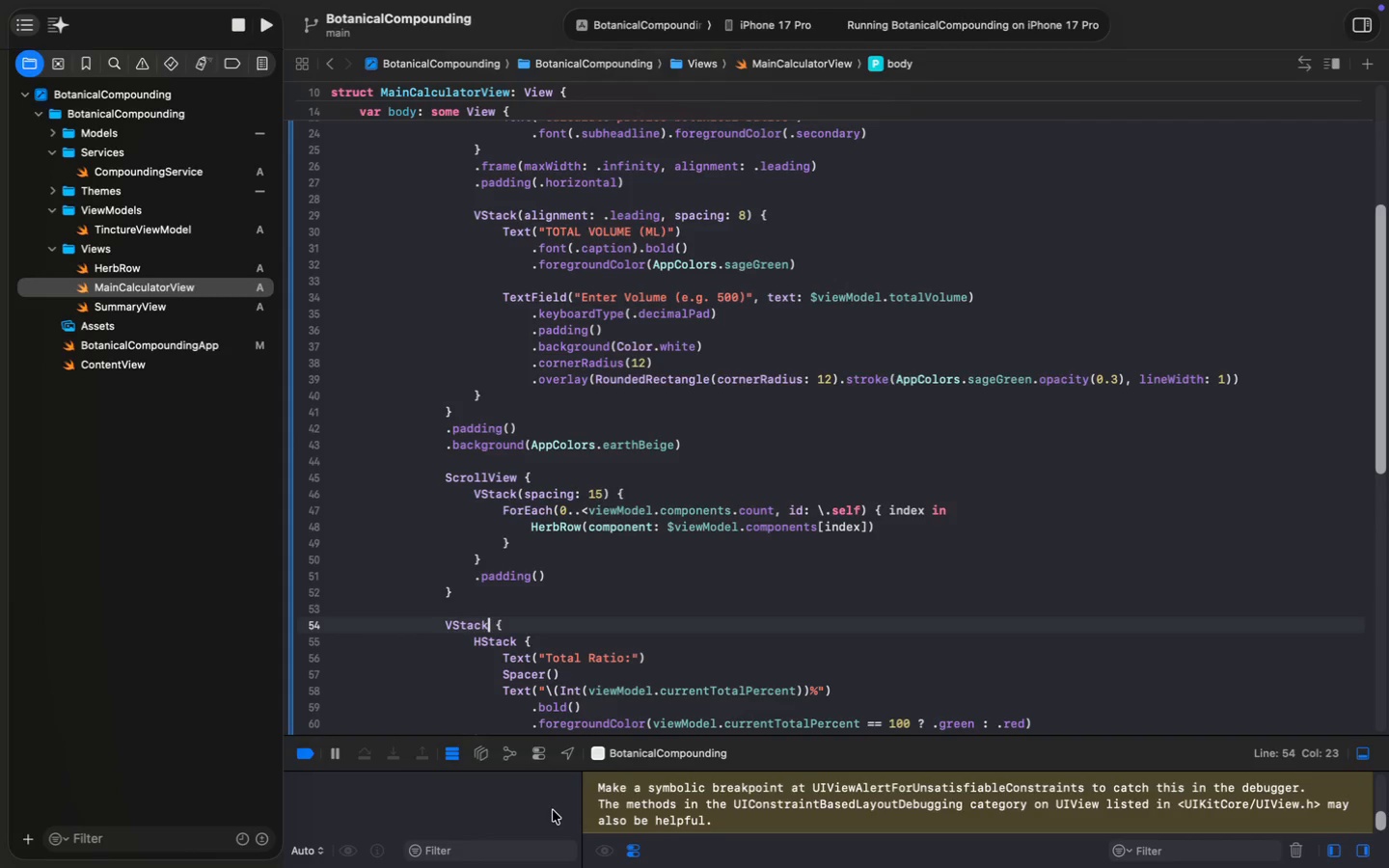 
type((Sa)
key(Backspace)
type(p)
 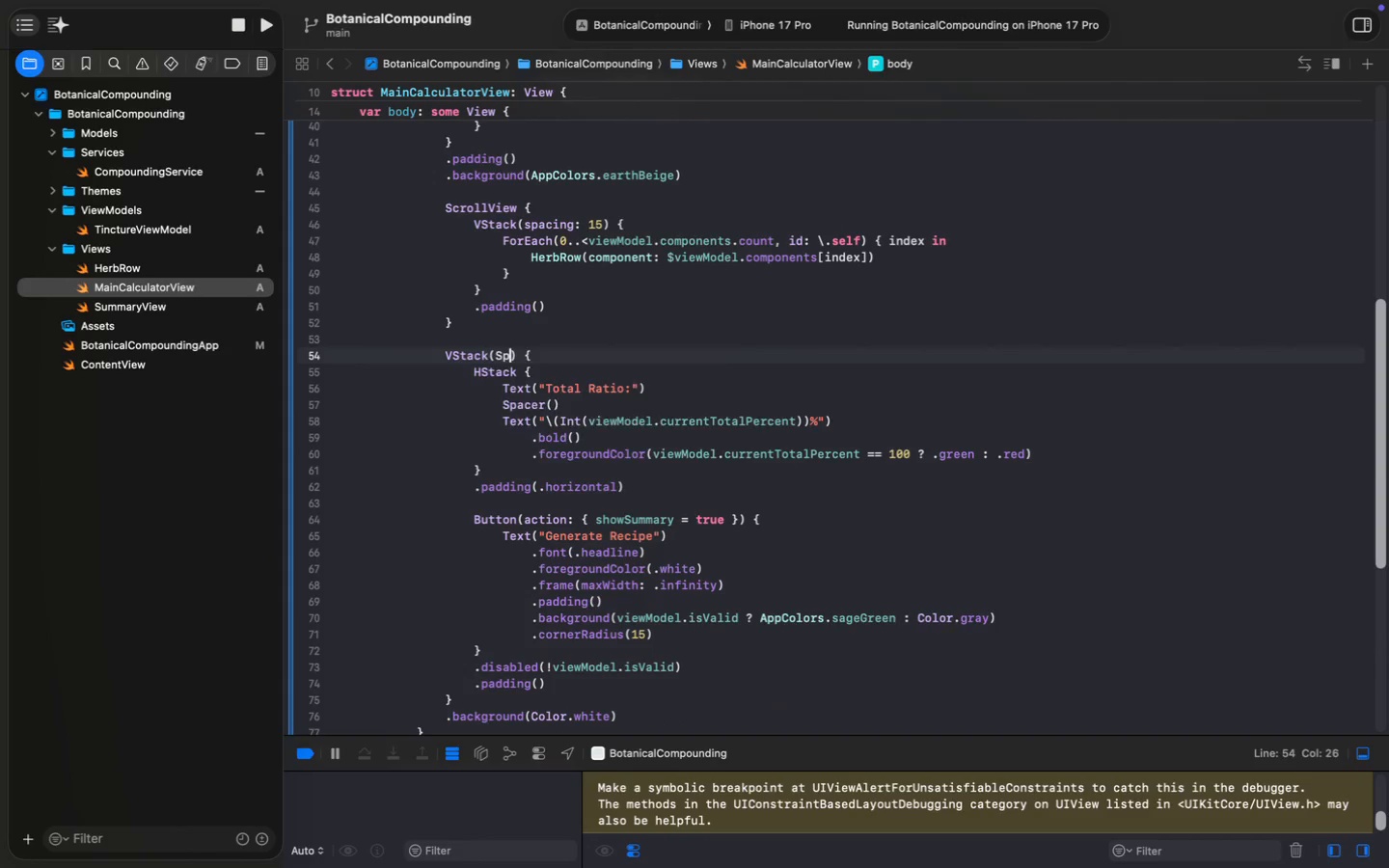 
key(Enter)
 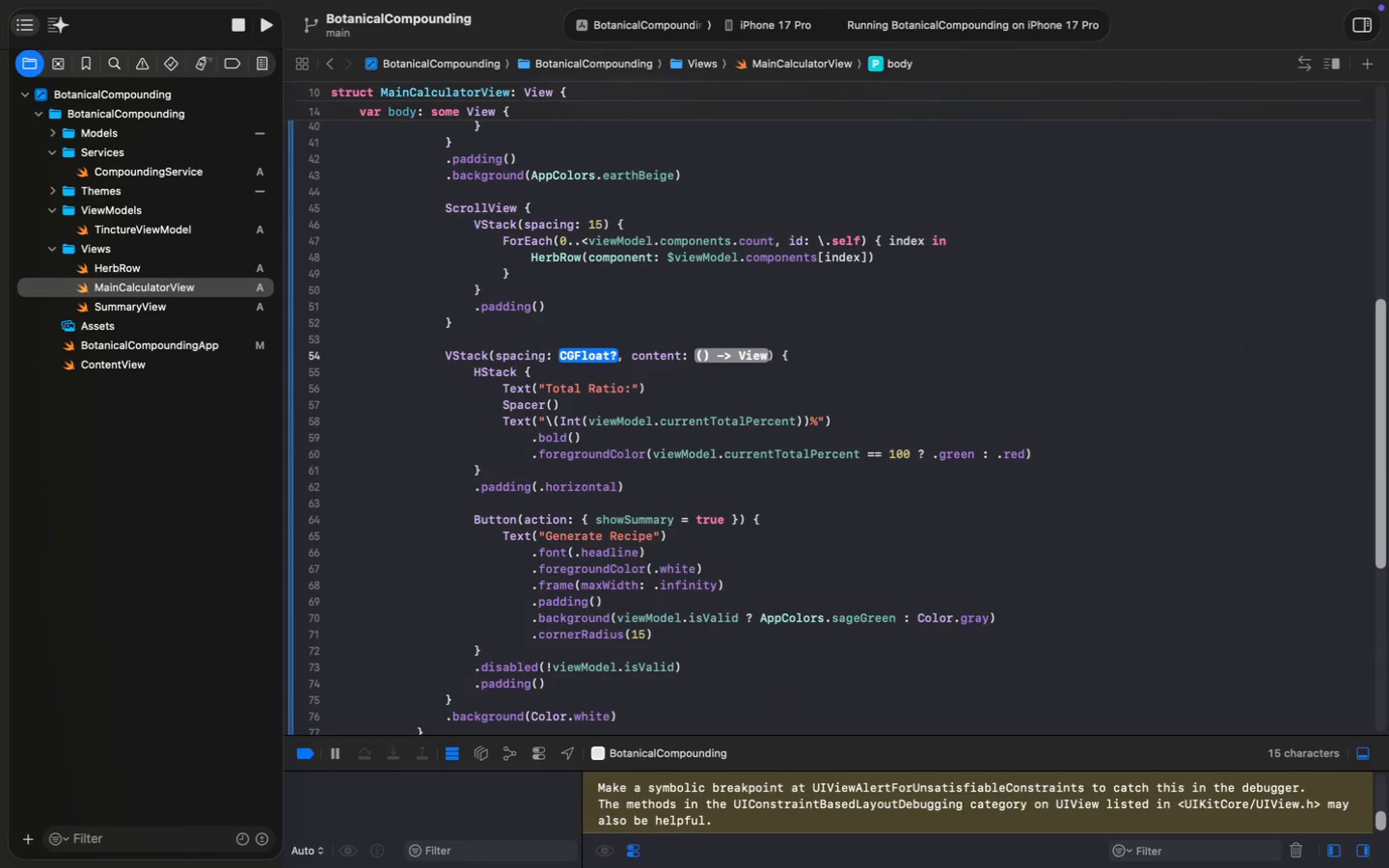 
type(15)
 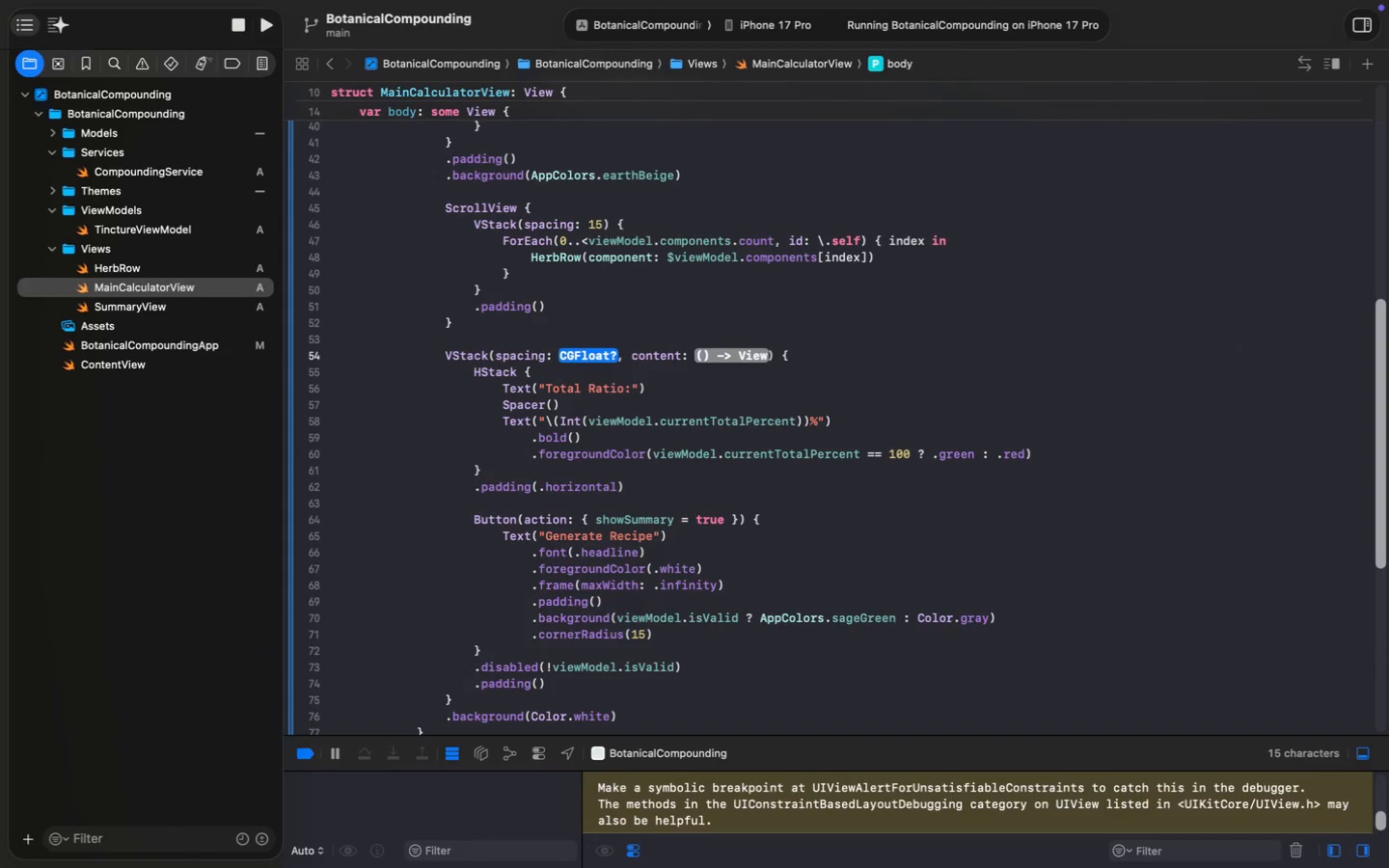 
key(Meta+Shift+ArrowRight)
 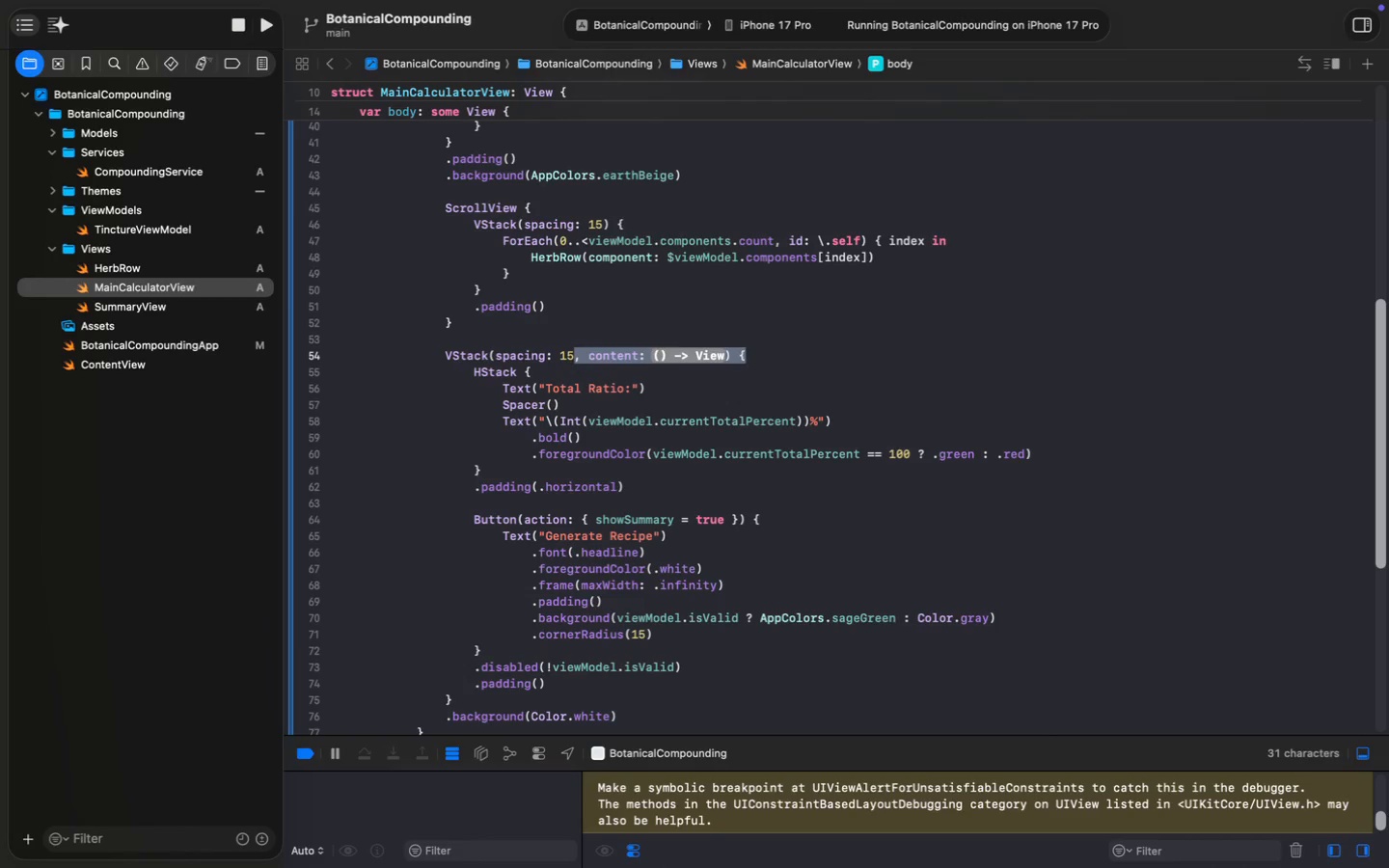 
key(Shift+ArrowLeft)
 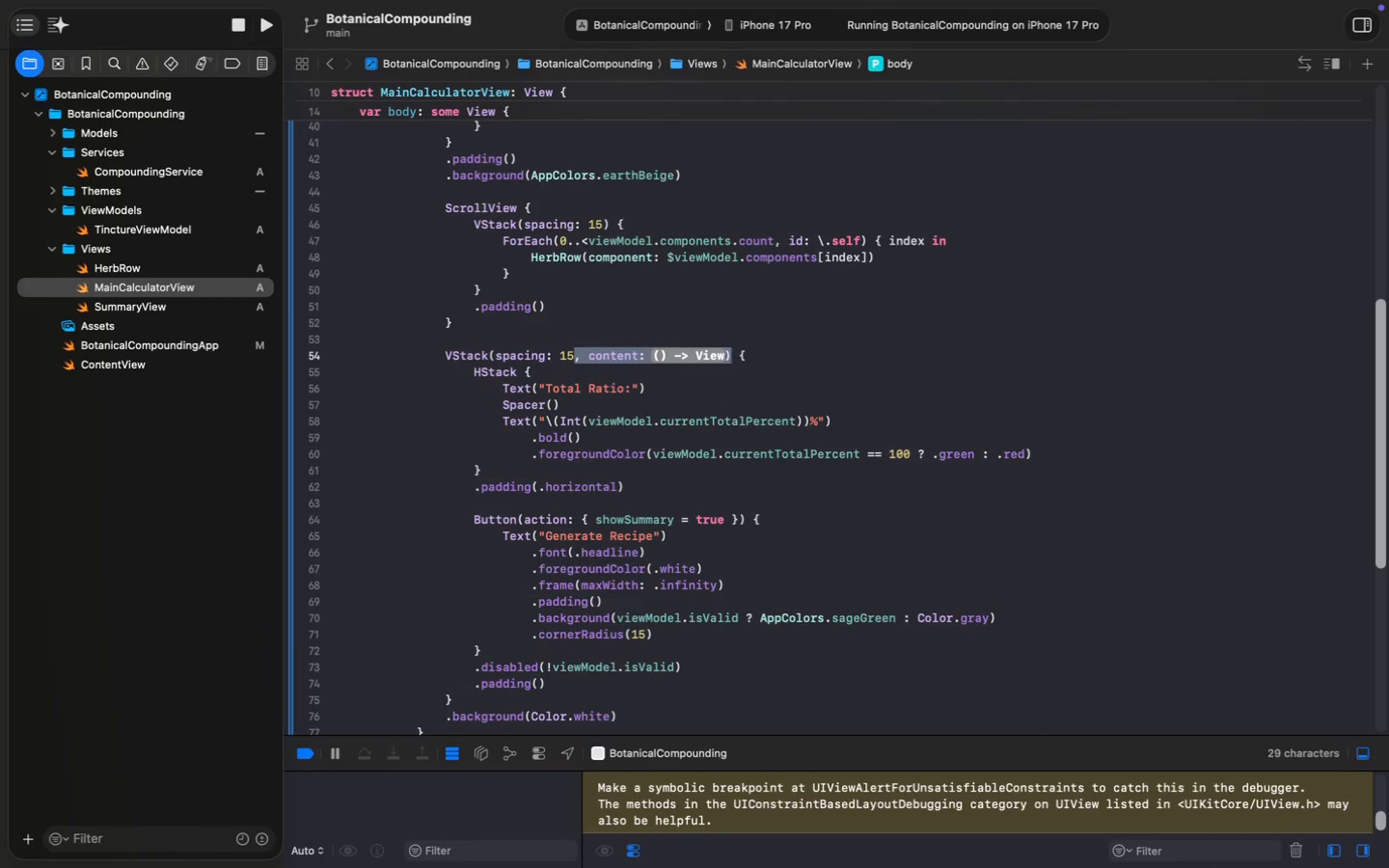 
key(Shift+ArrowLeft)
 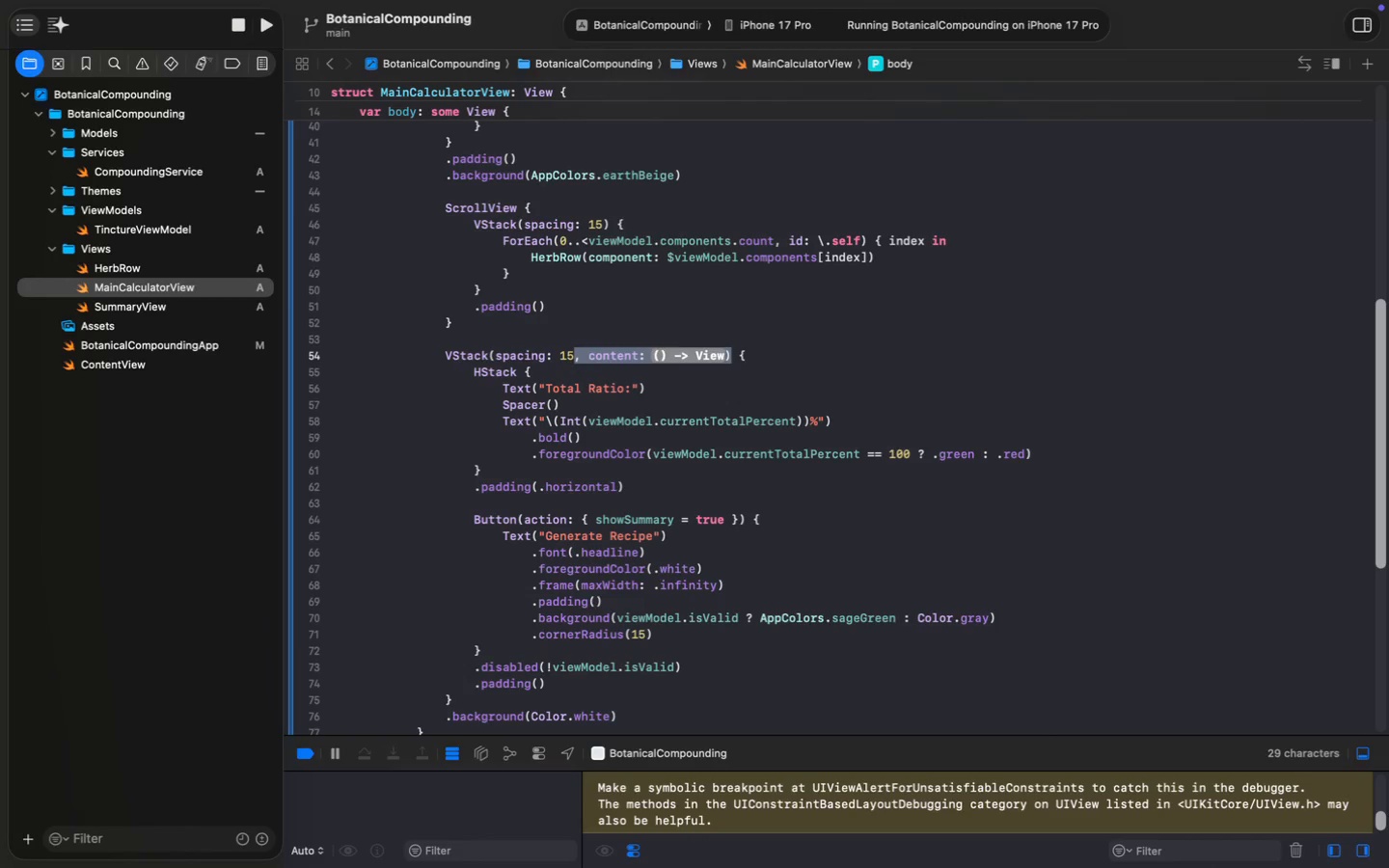 
key(Shift+0)
 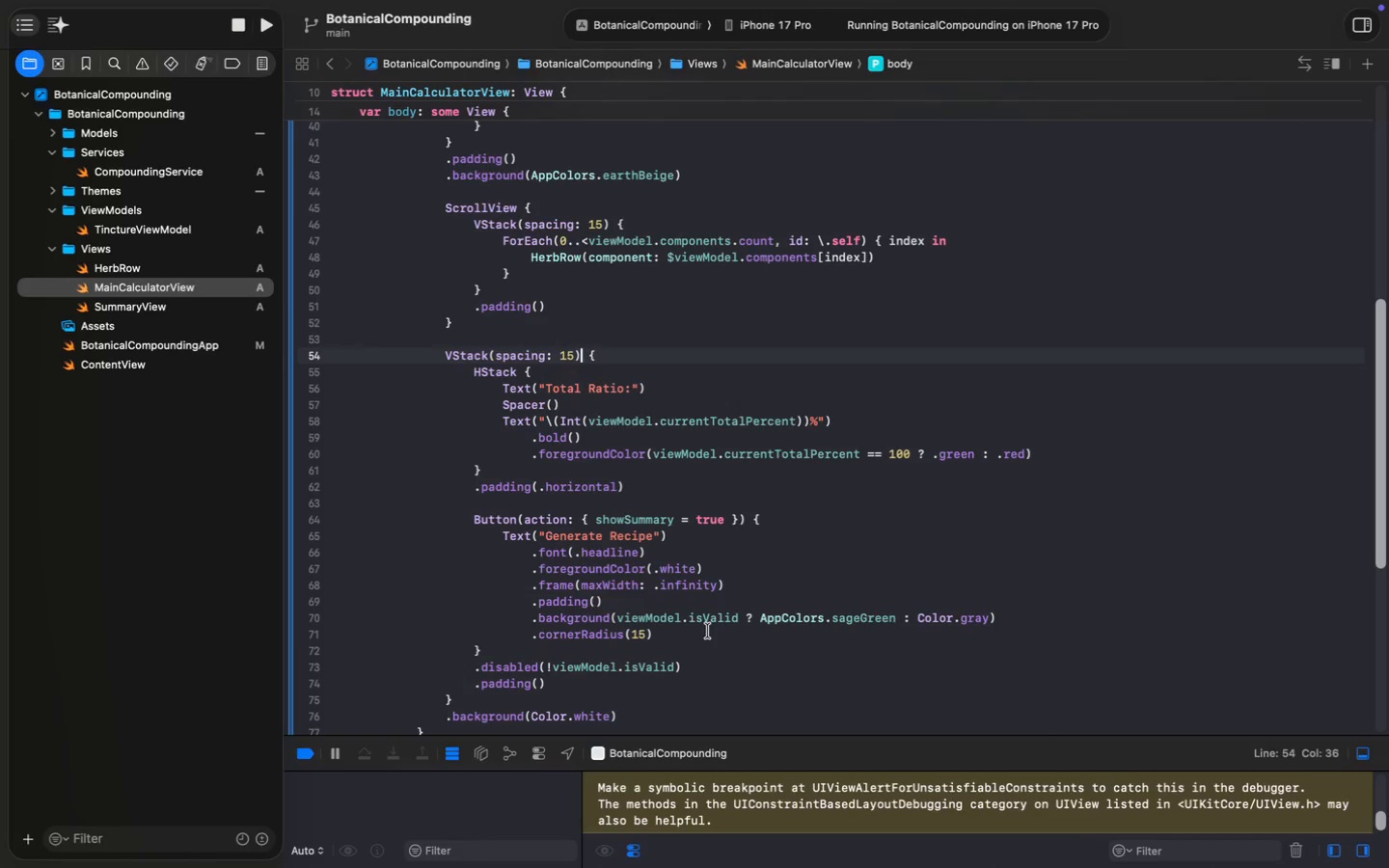 
wait(18.75)
 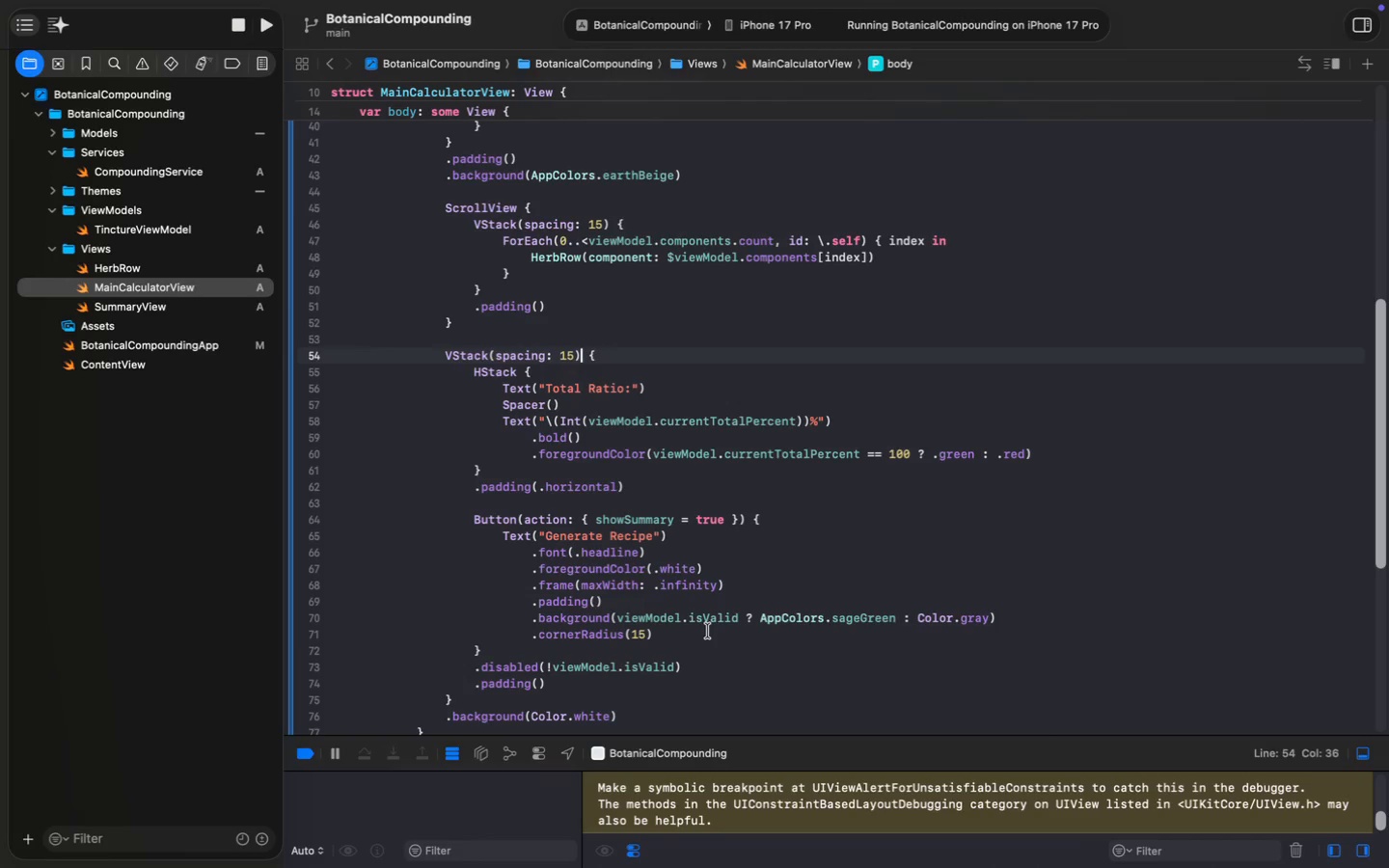 
key(ArrowDown)
 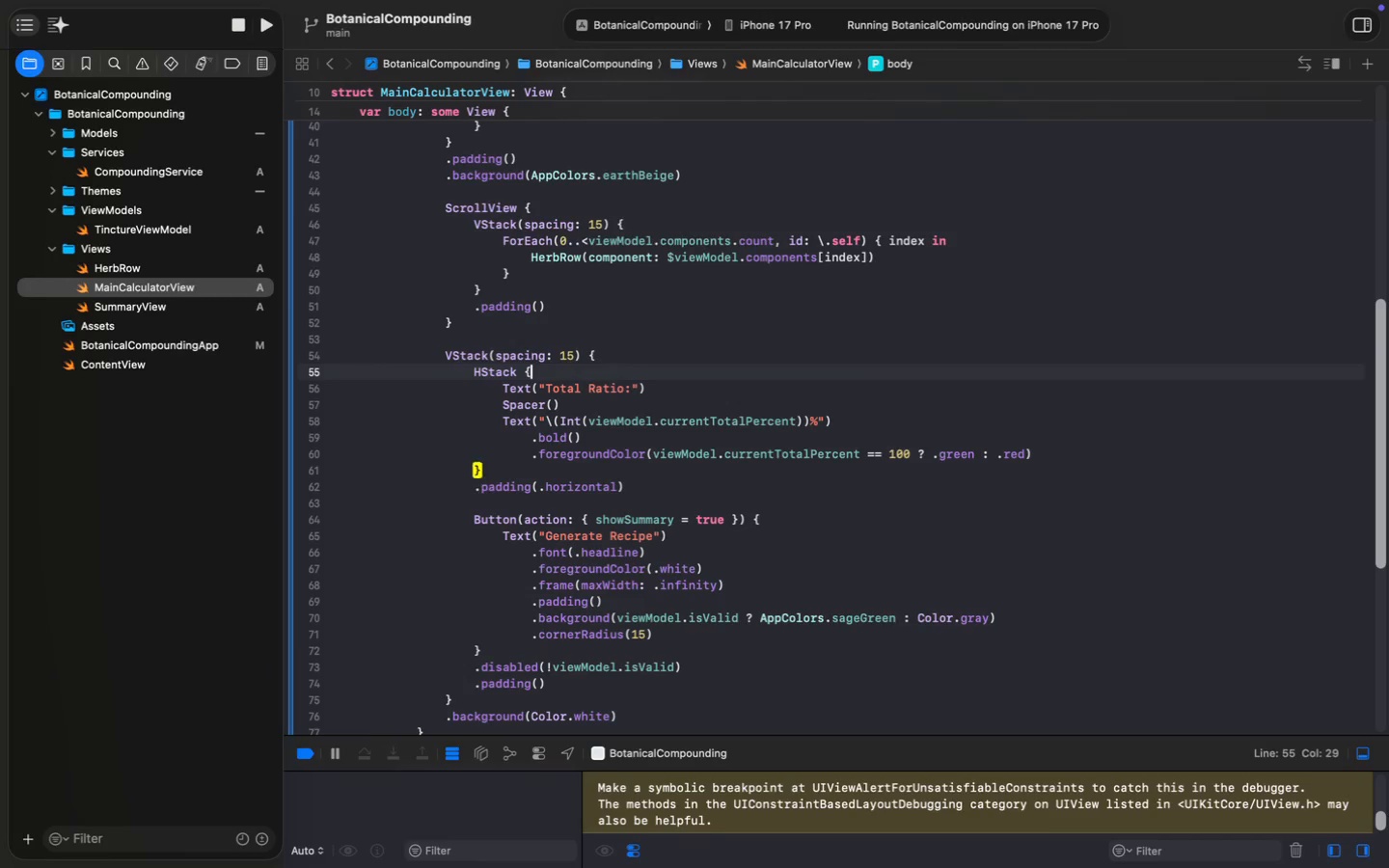 
key(ArrowDown)
 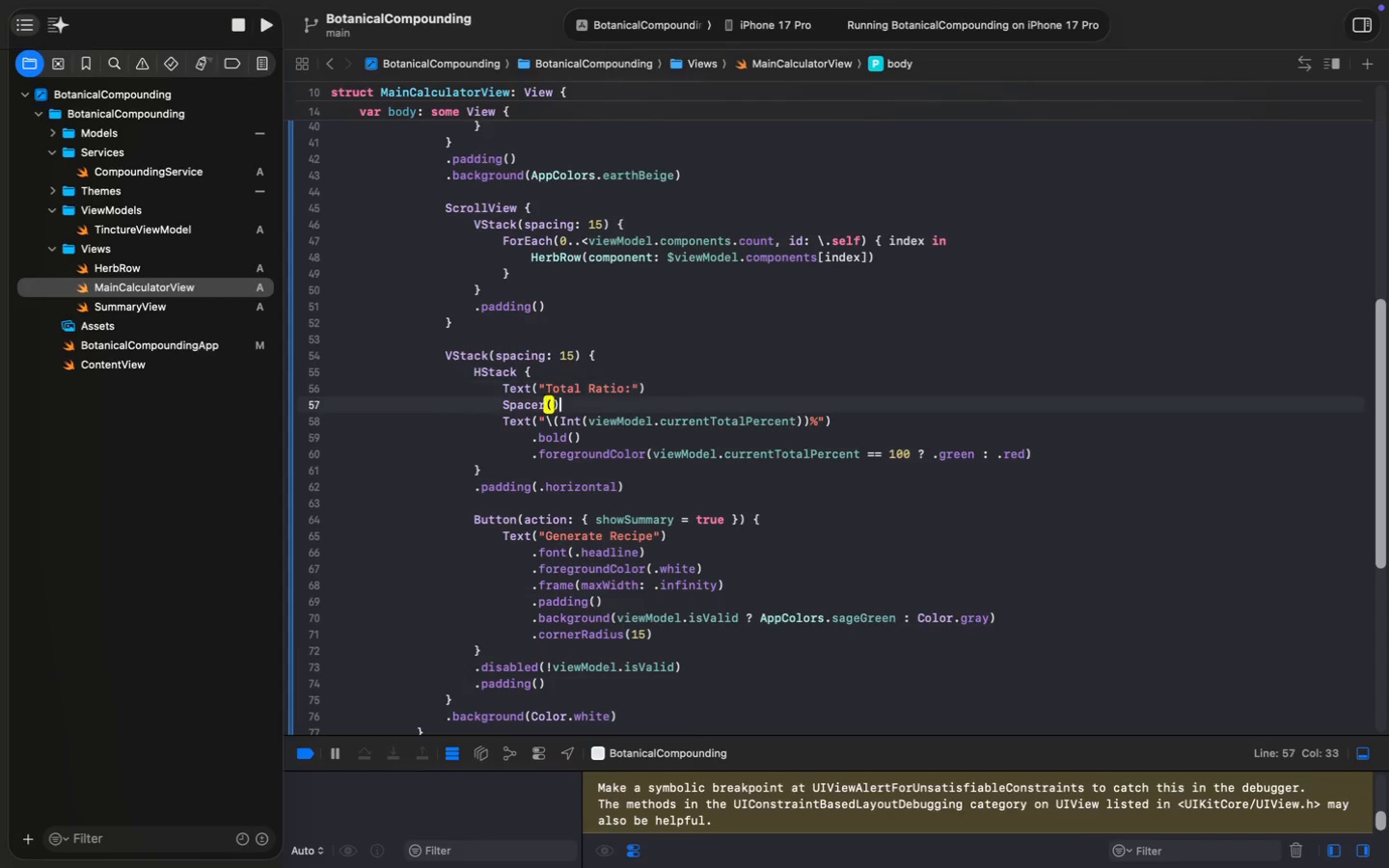 
hold_key(key=ArrowDown, duration=1.51)
 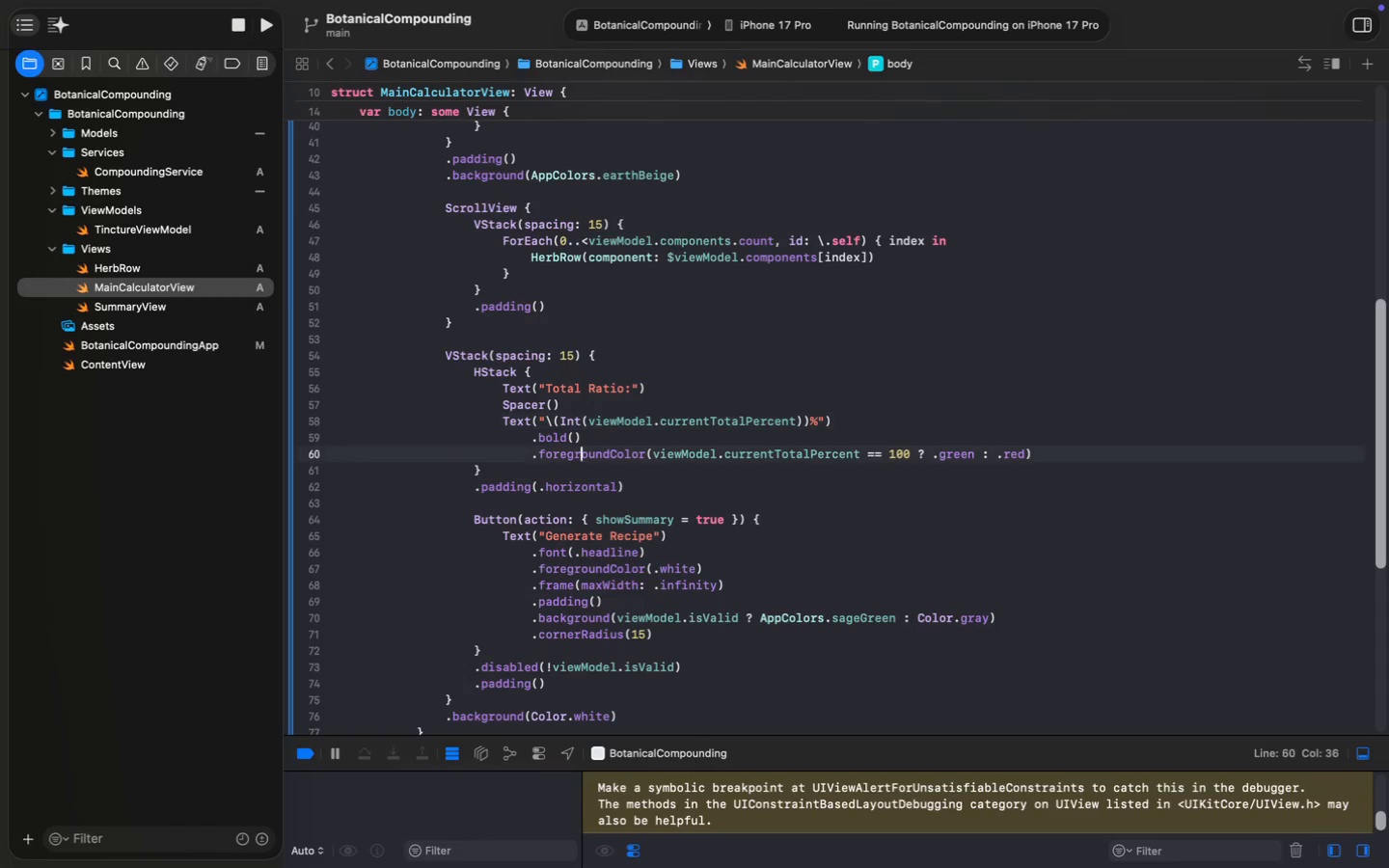 
hold_key(key=ArrowDown, duration=0.92)
 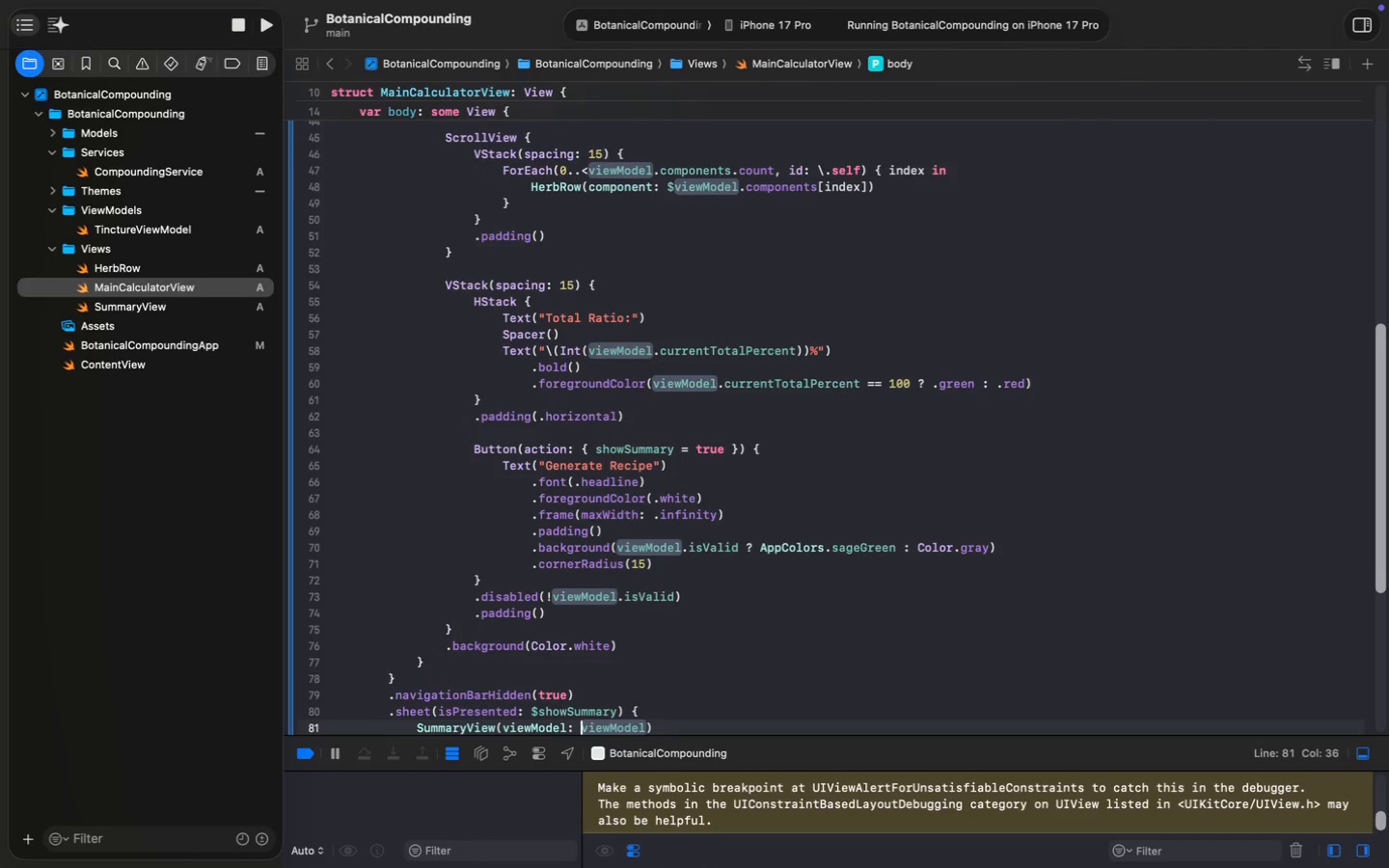 
wait(7.69)
 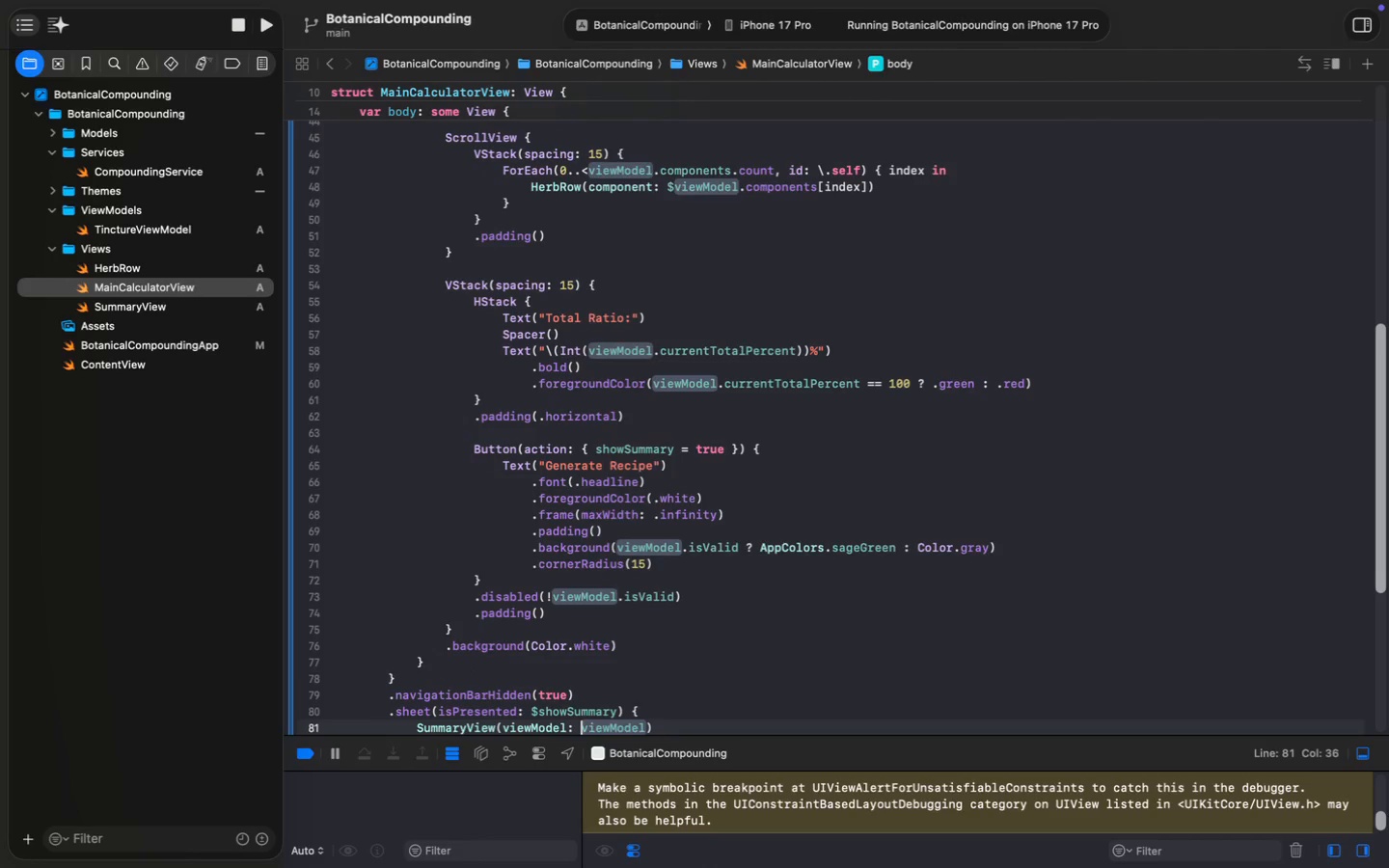 
left_click([537, 609])
 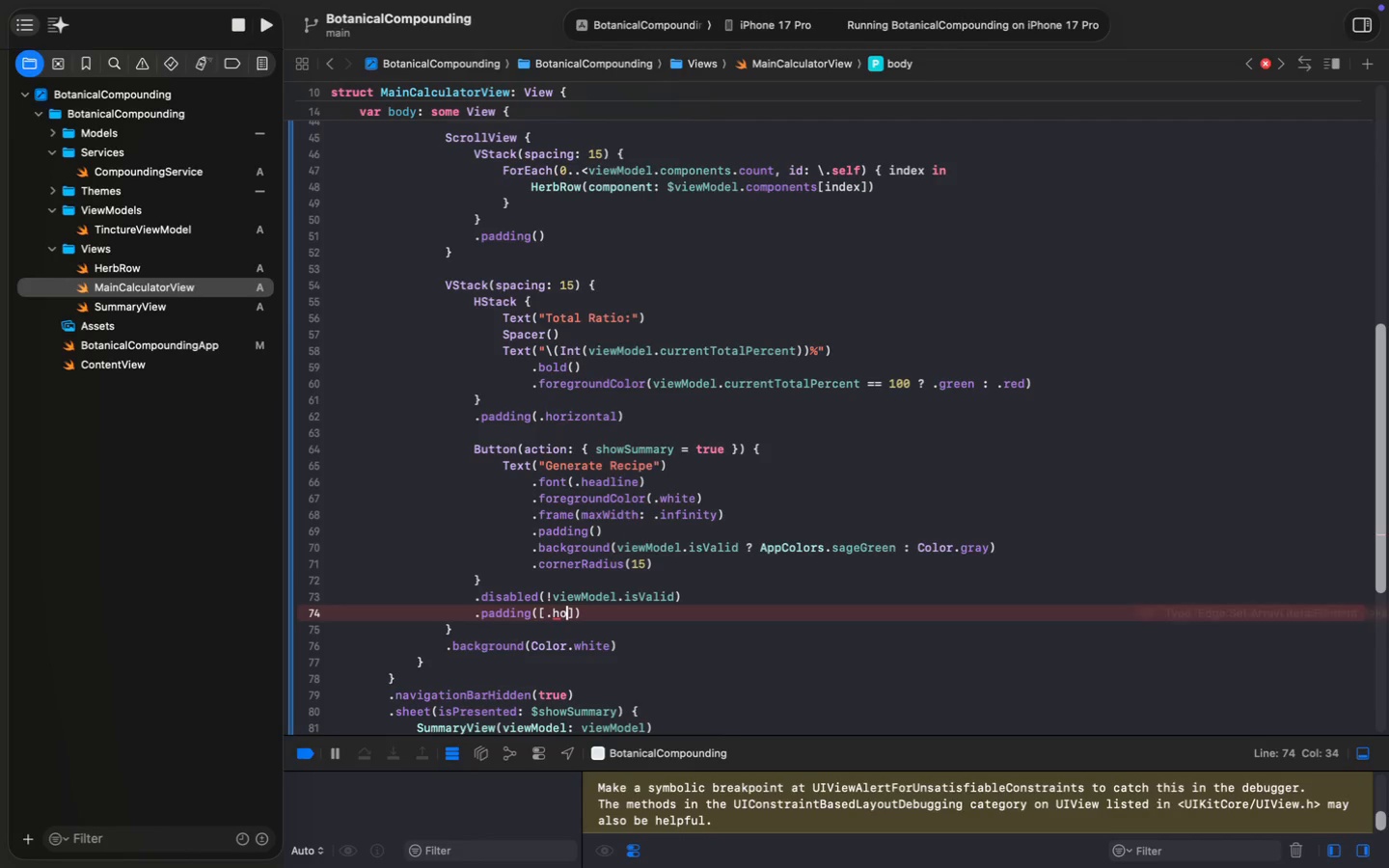 
type([.ho)
 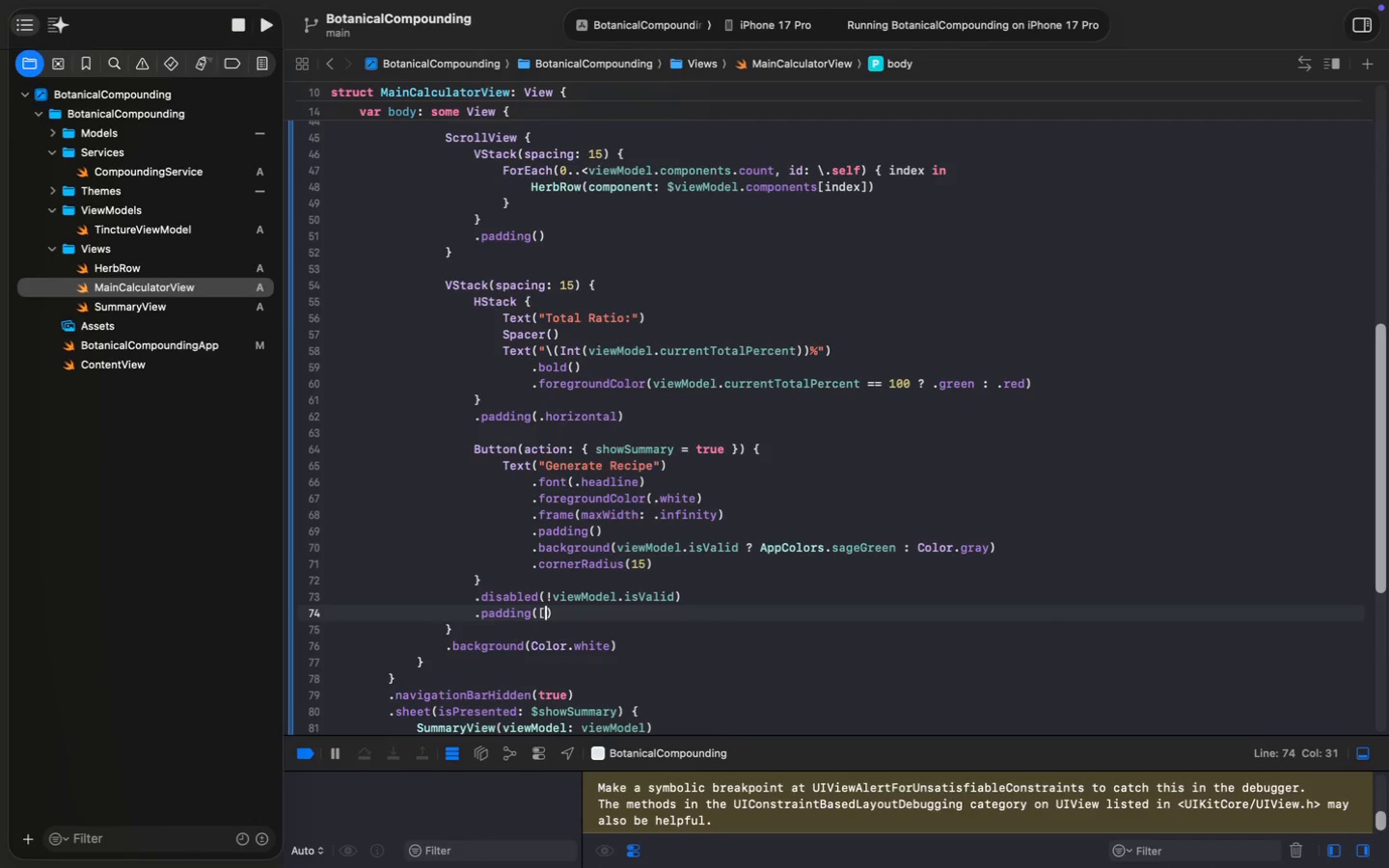 
wait(5.4)
 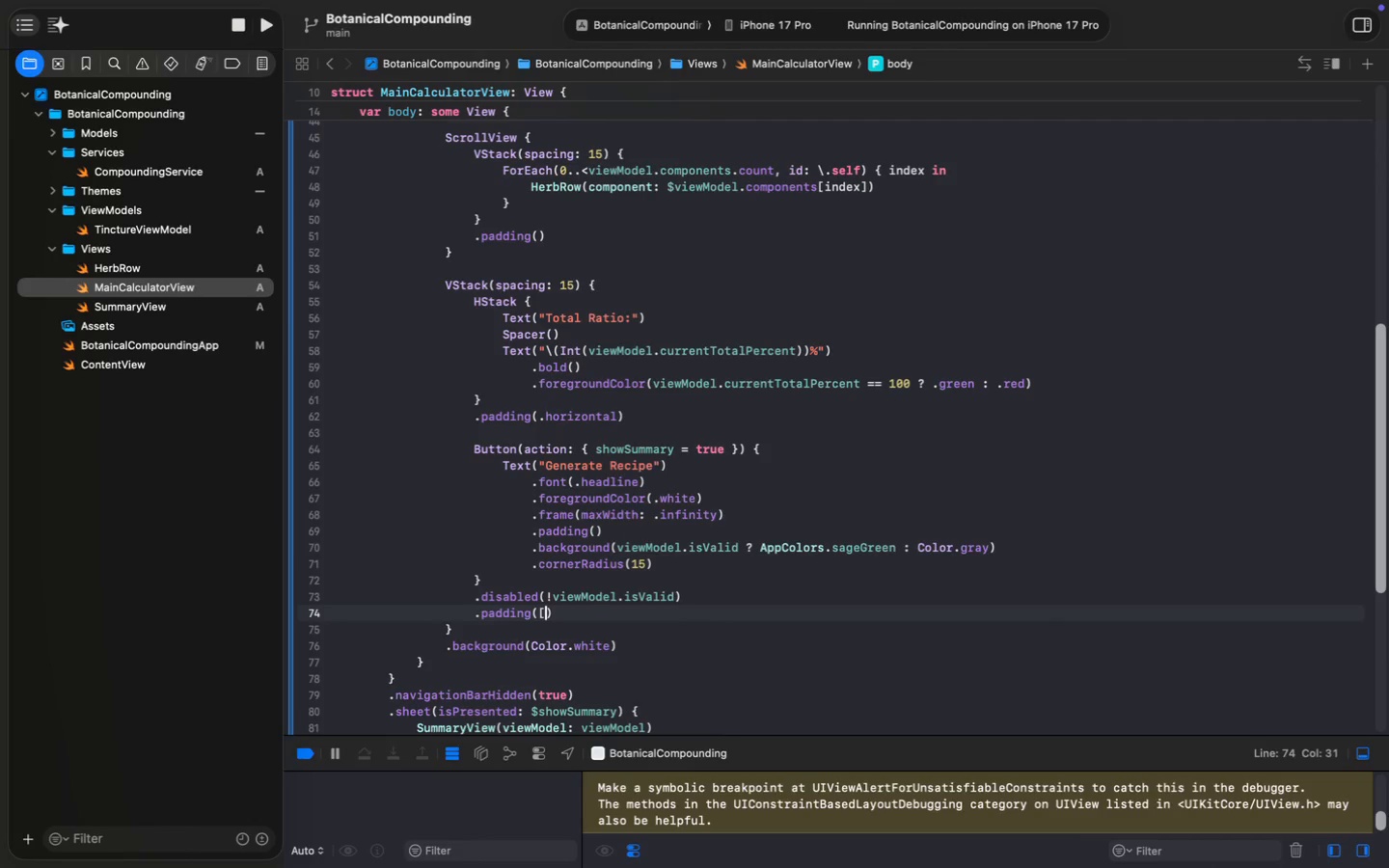 
type(rizontal, .t)
key(Backspace)
type(bo)
 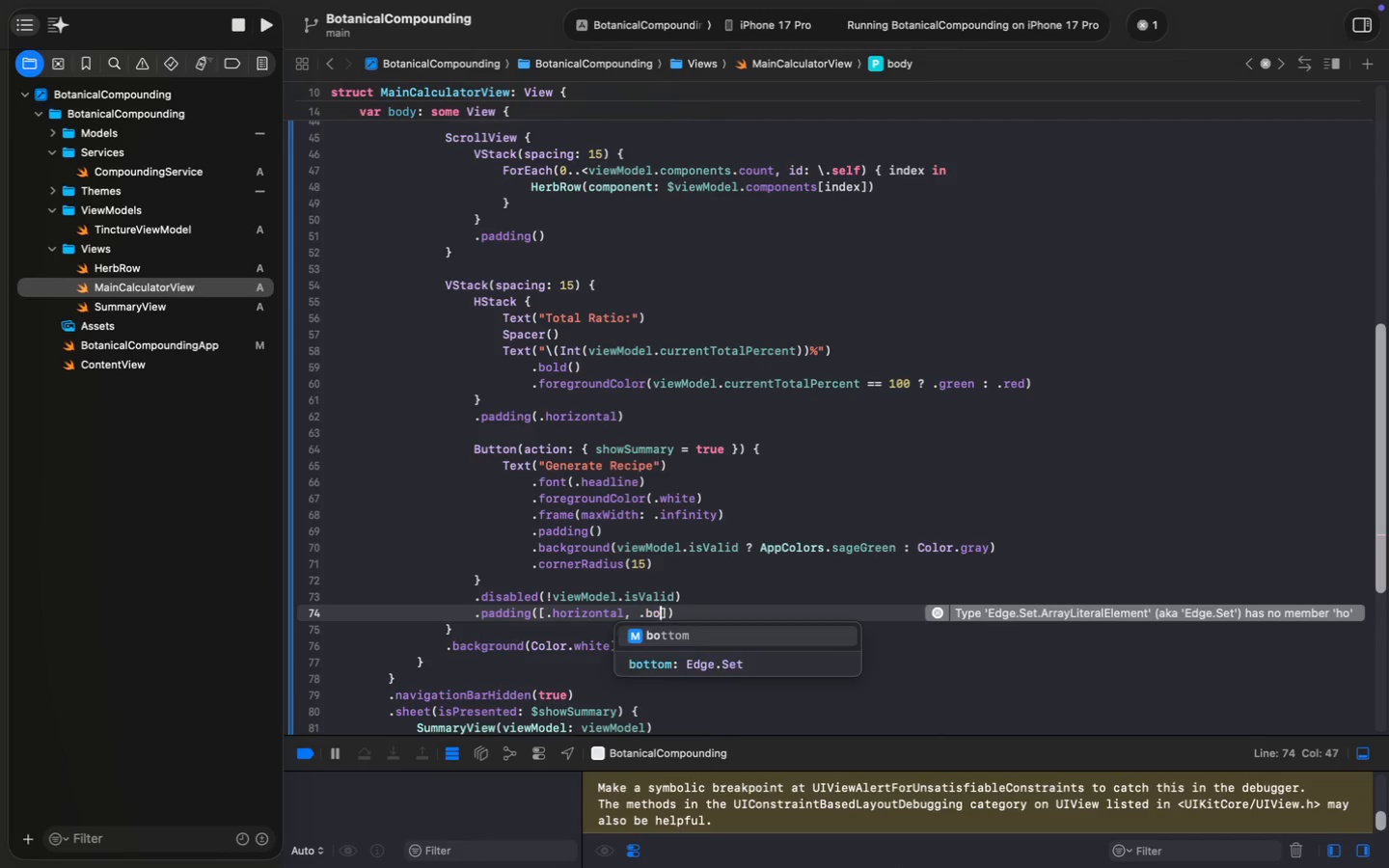 
key(Enter)
 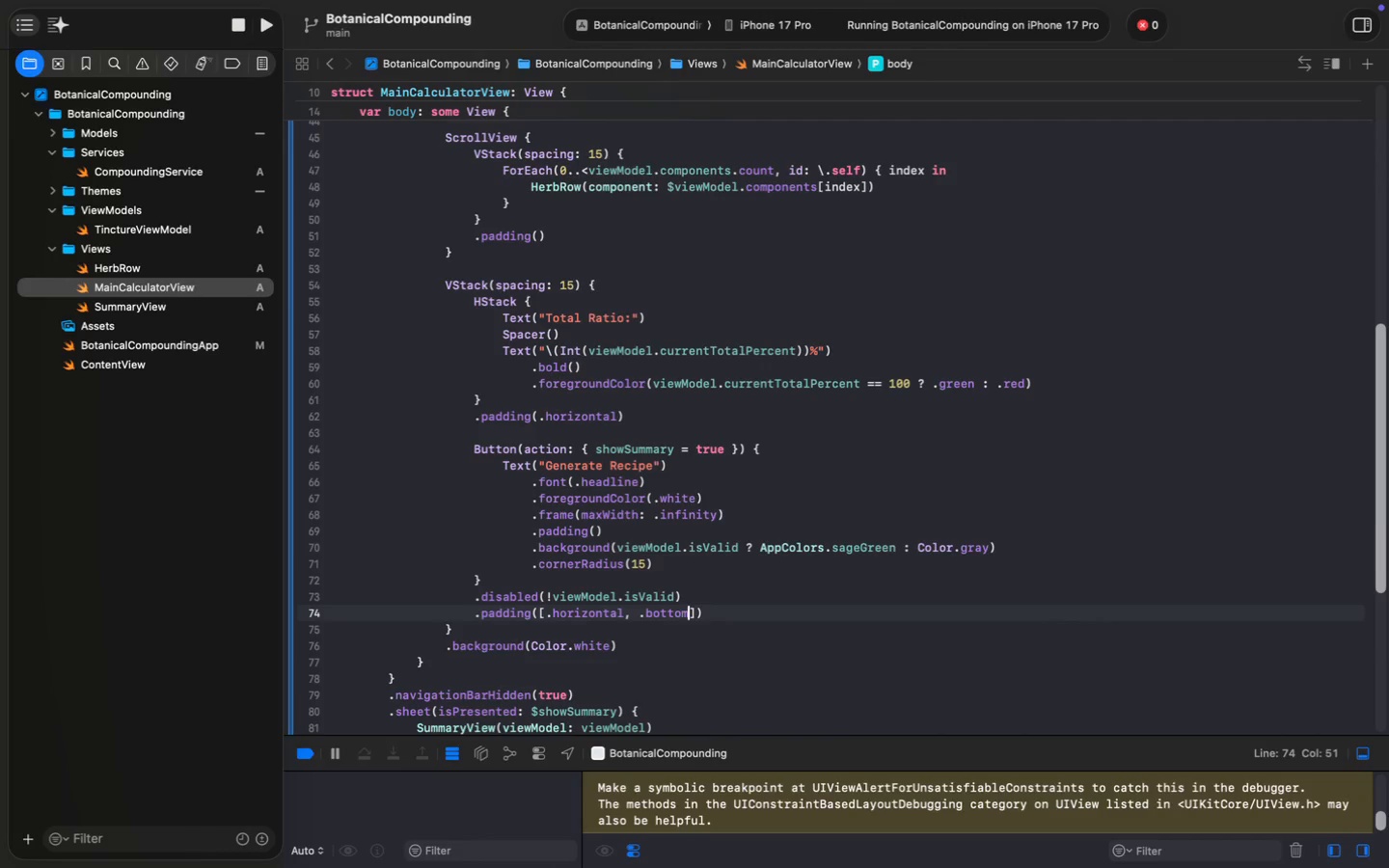 
wait(9.29)
 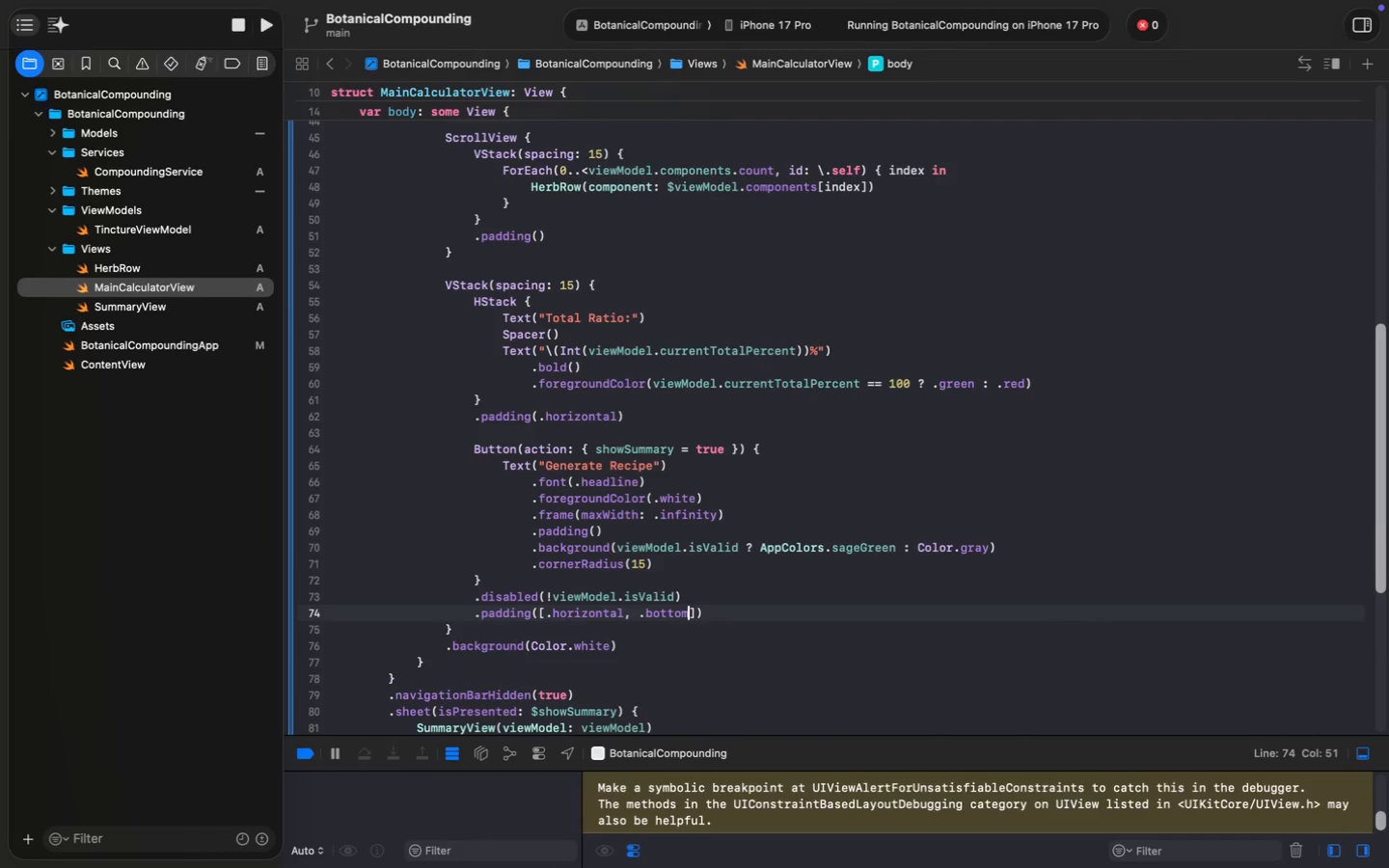 
left_click([484, 636])
 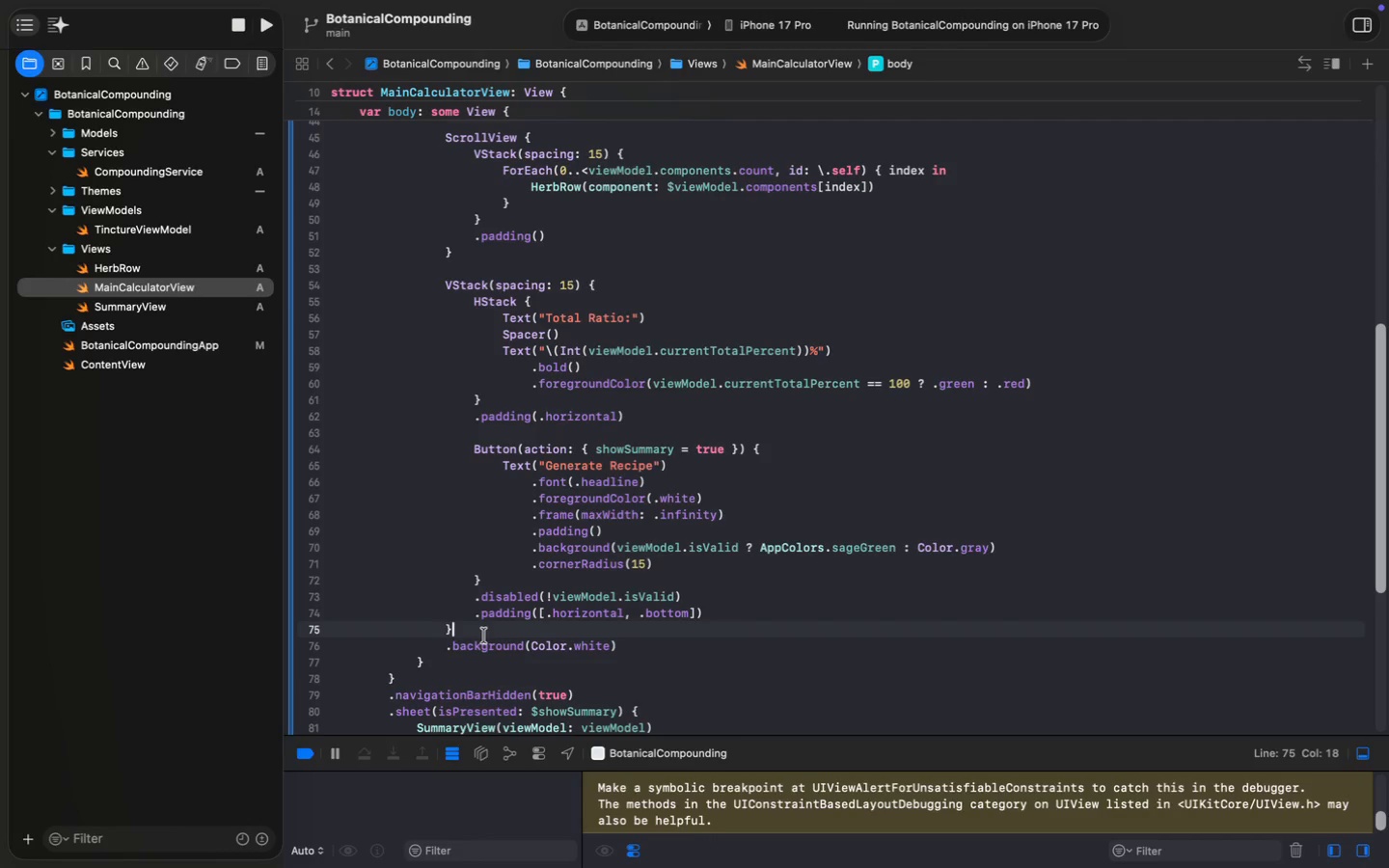 
key(Enter)
 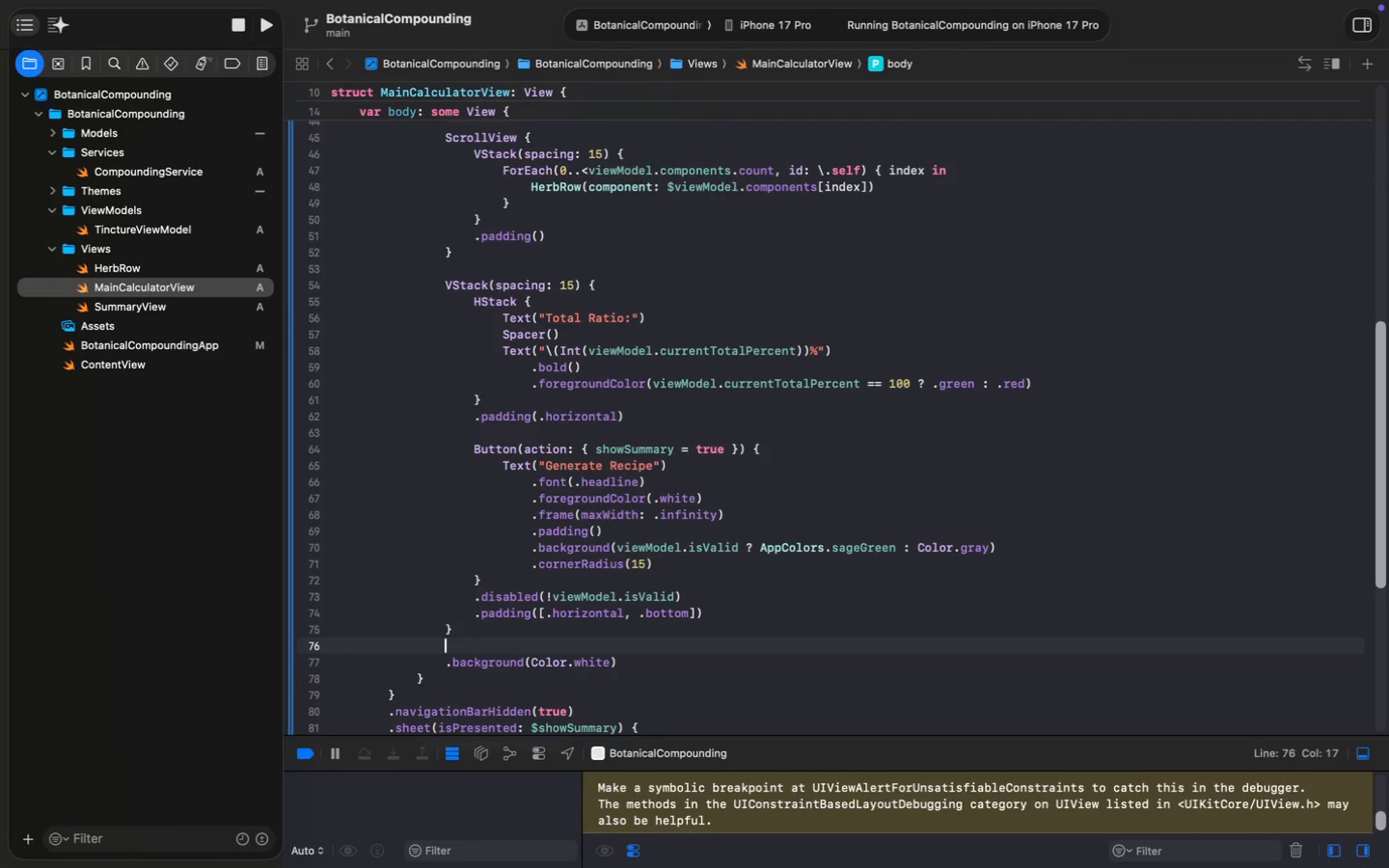 
type(.padd)
 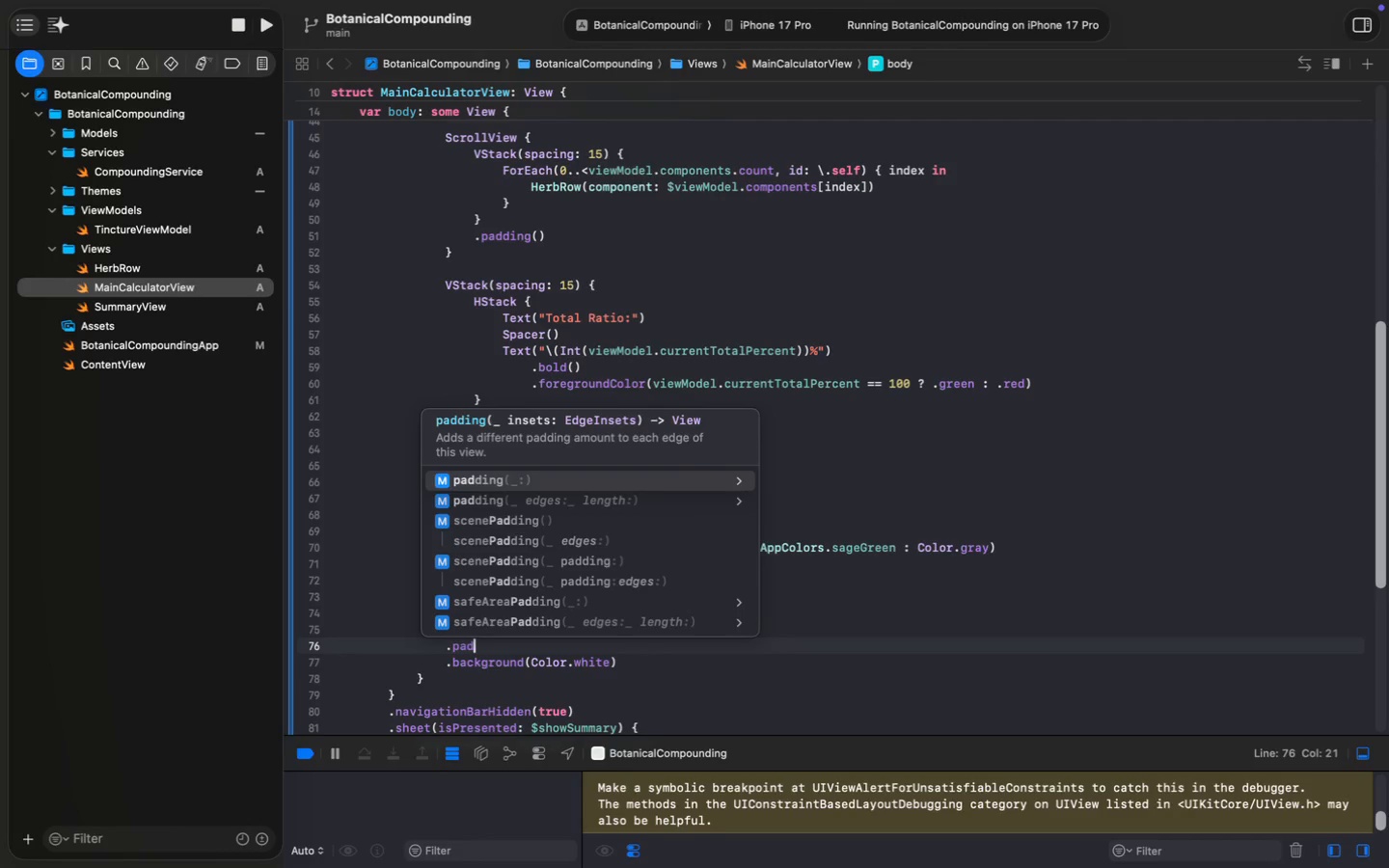 
key(Enter)
 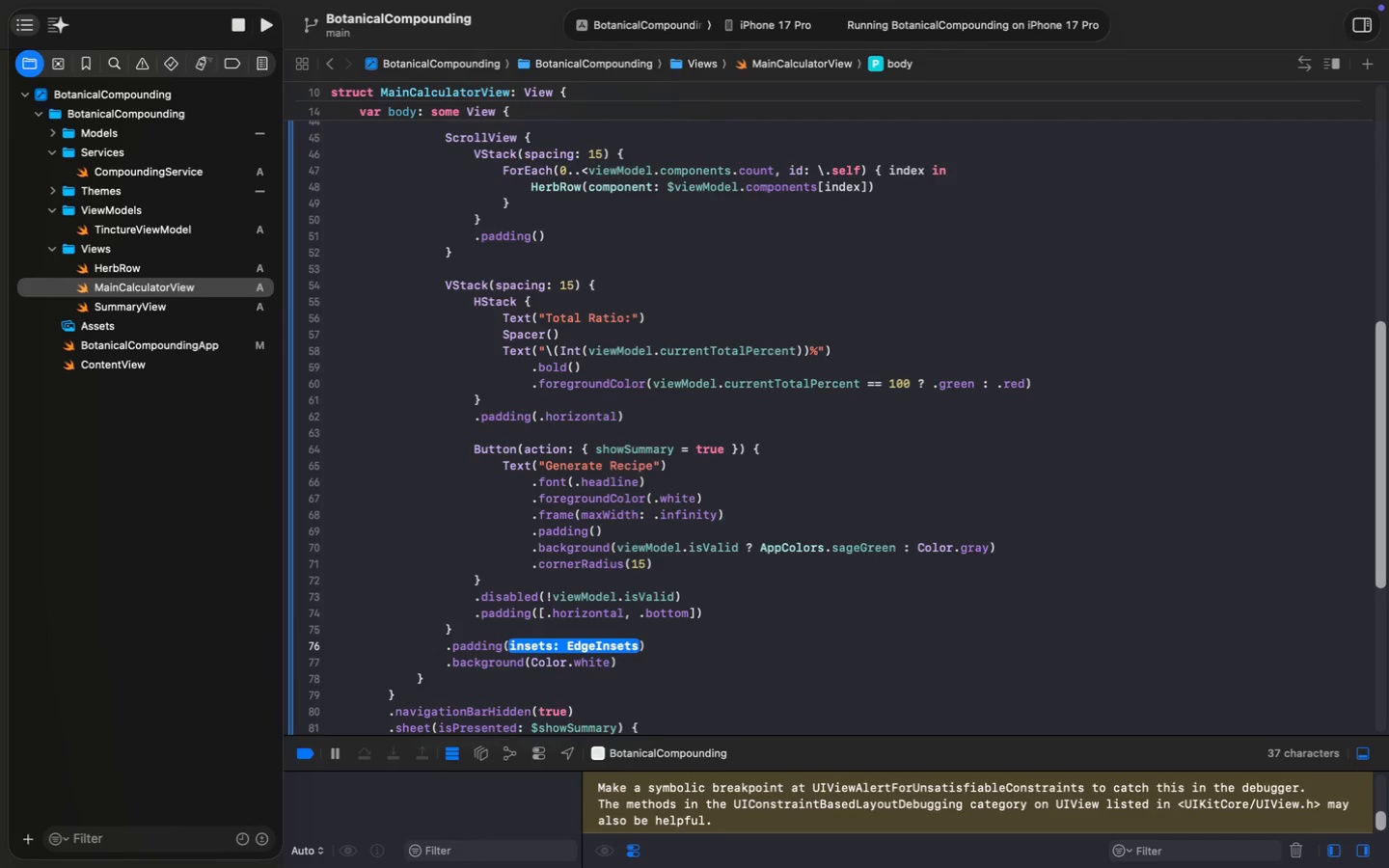 
type(.top, 20)
 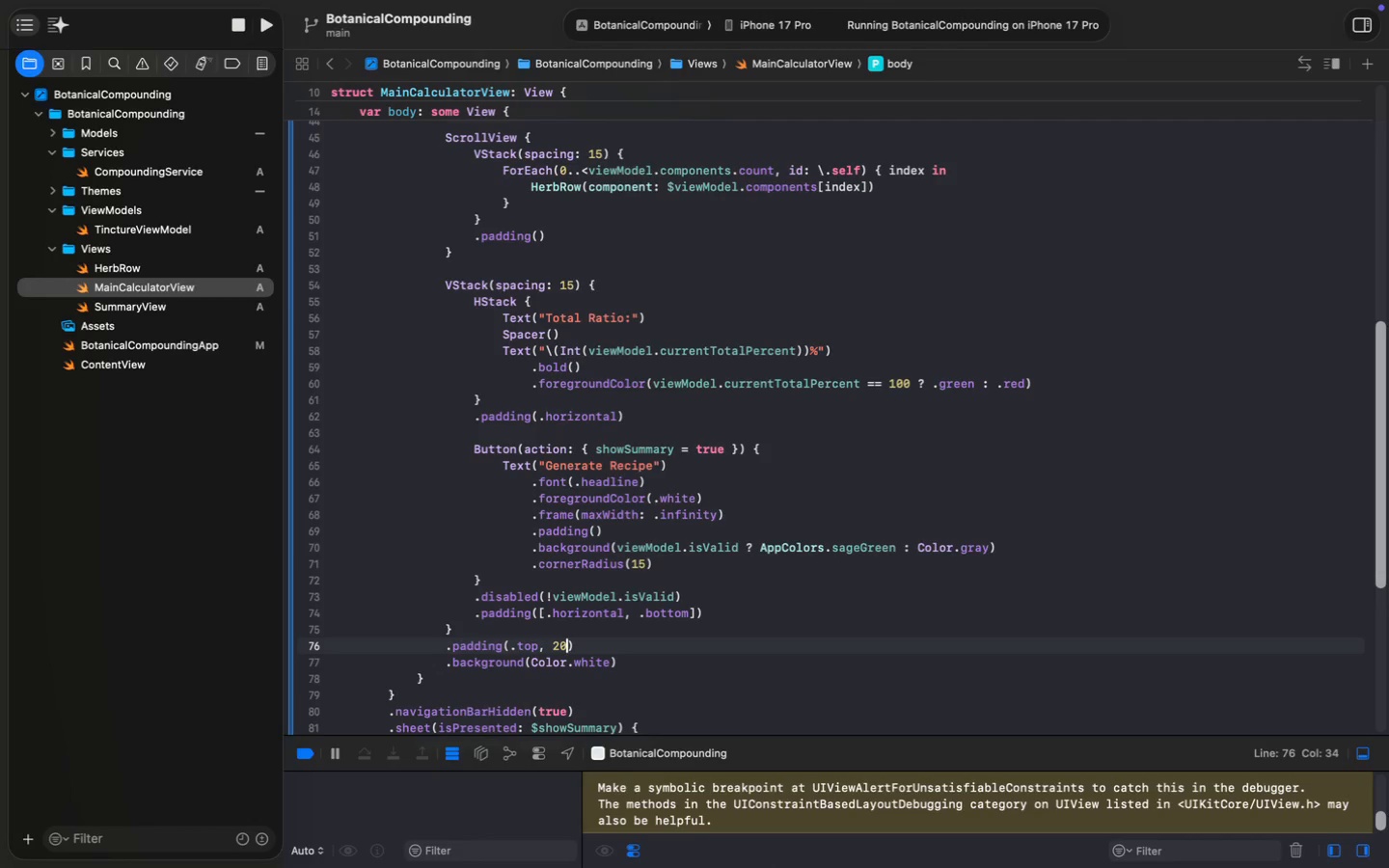 
key(ArrowDown)
 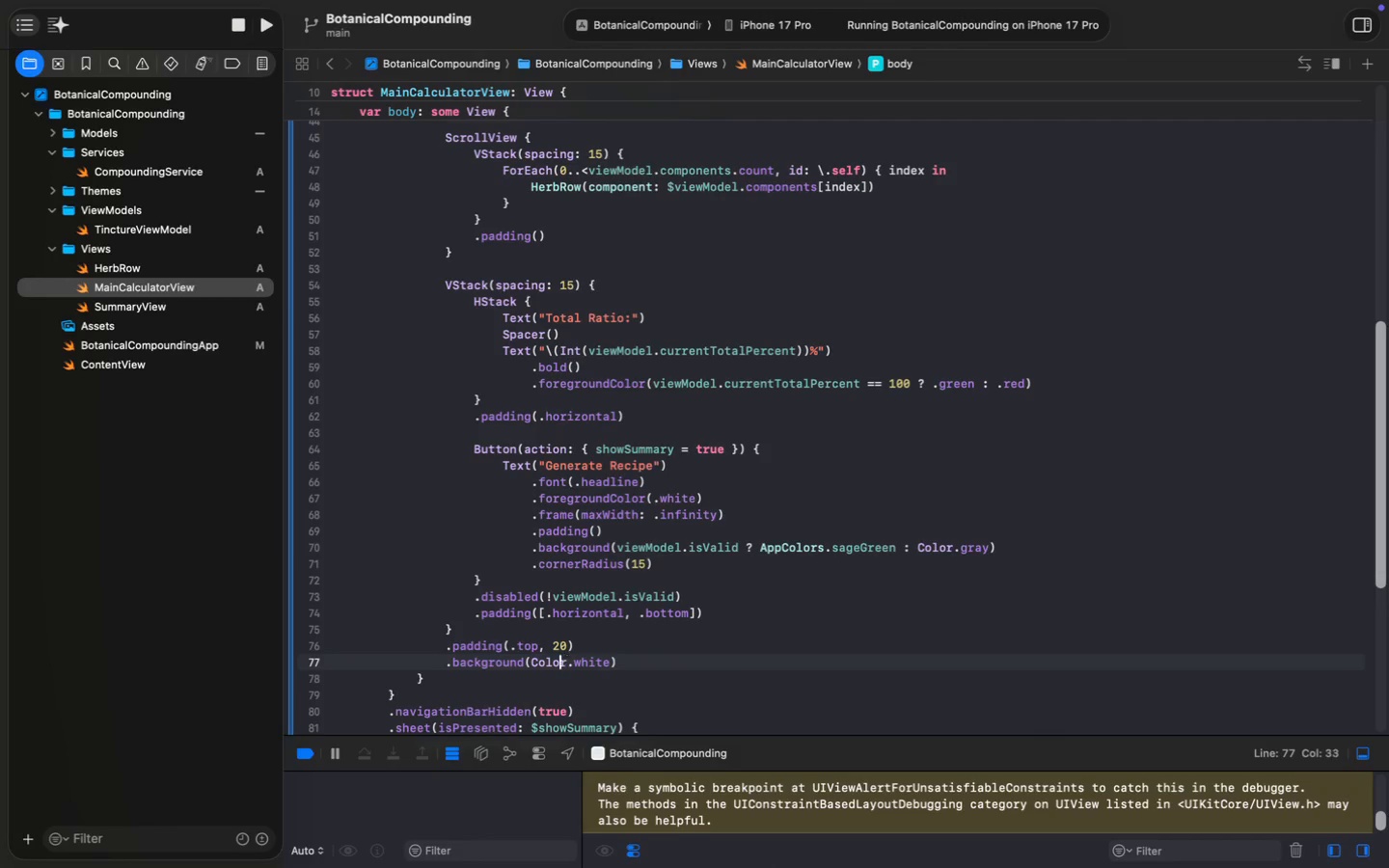 
key(ArrowLeft)
 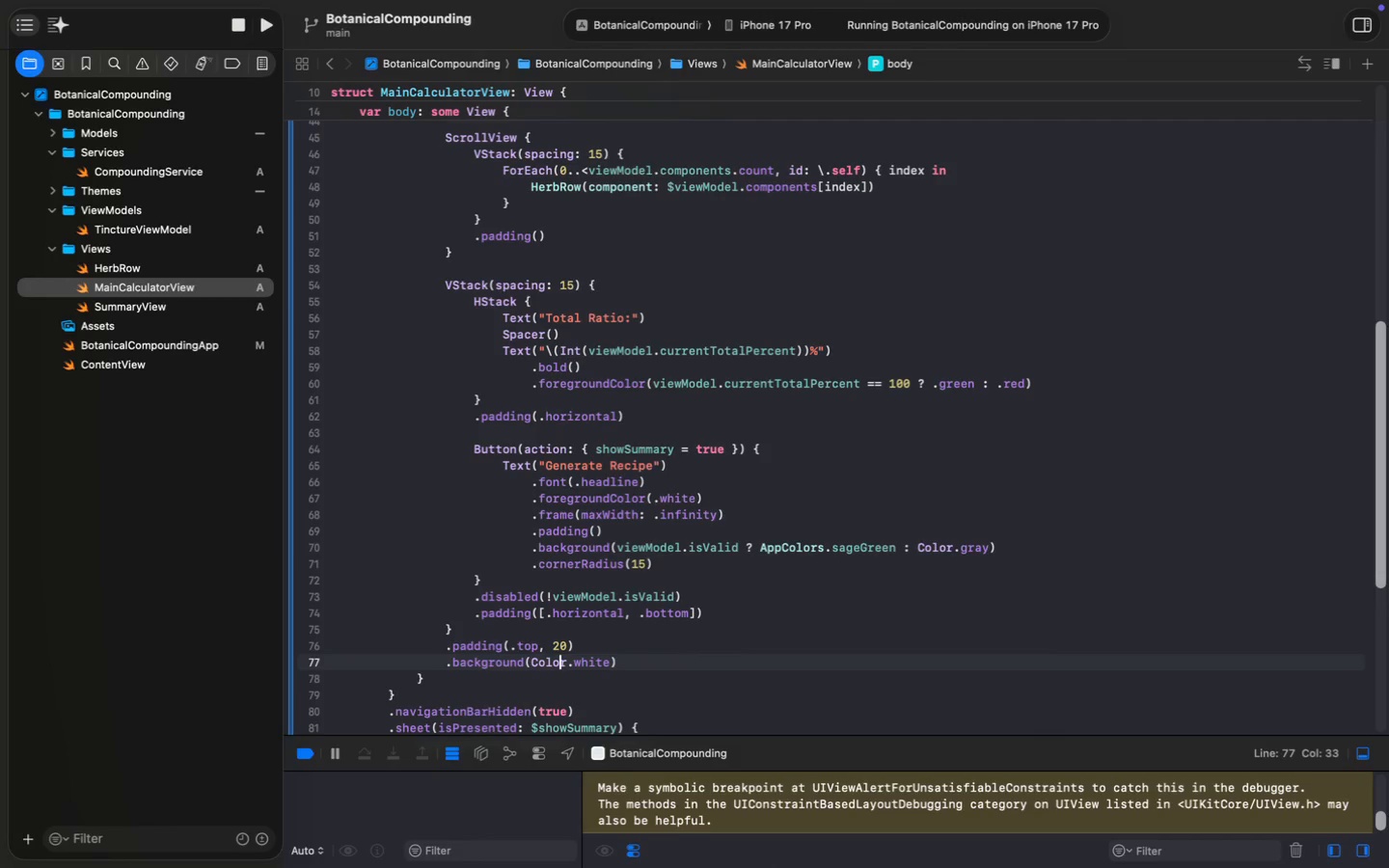 
key(ArrowLeft)
 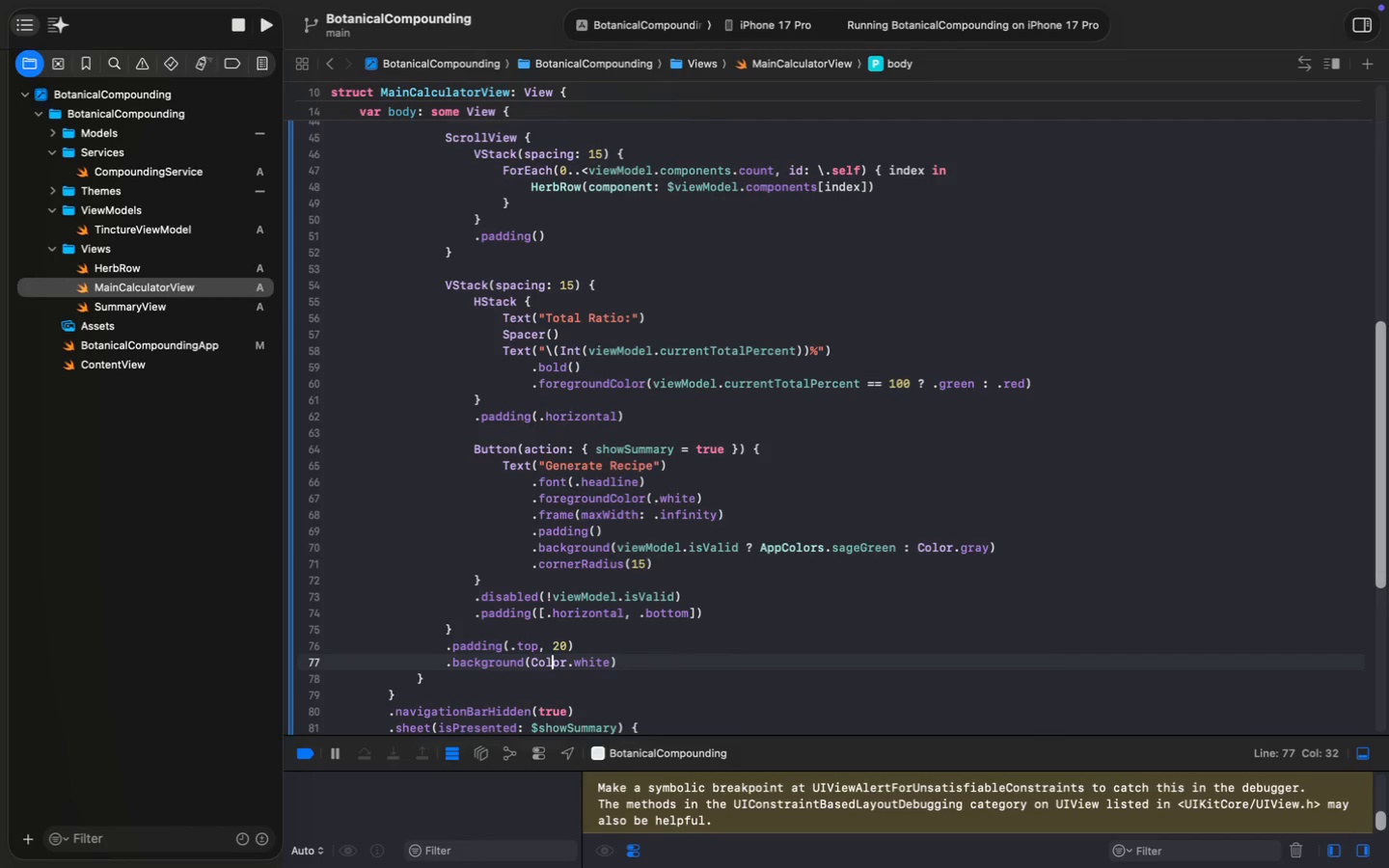 
key(ArrowLeft)
 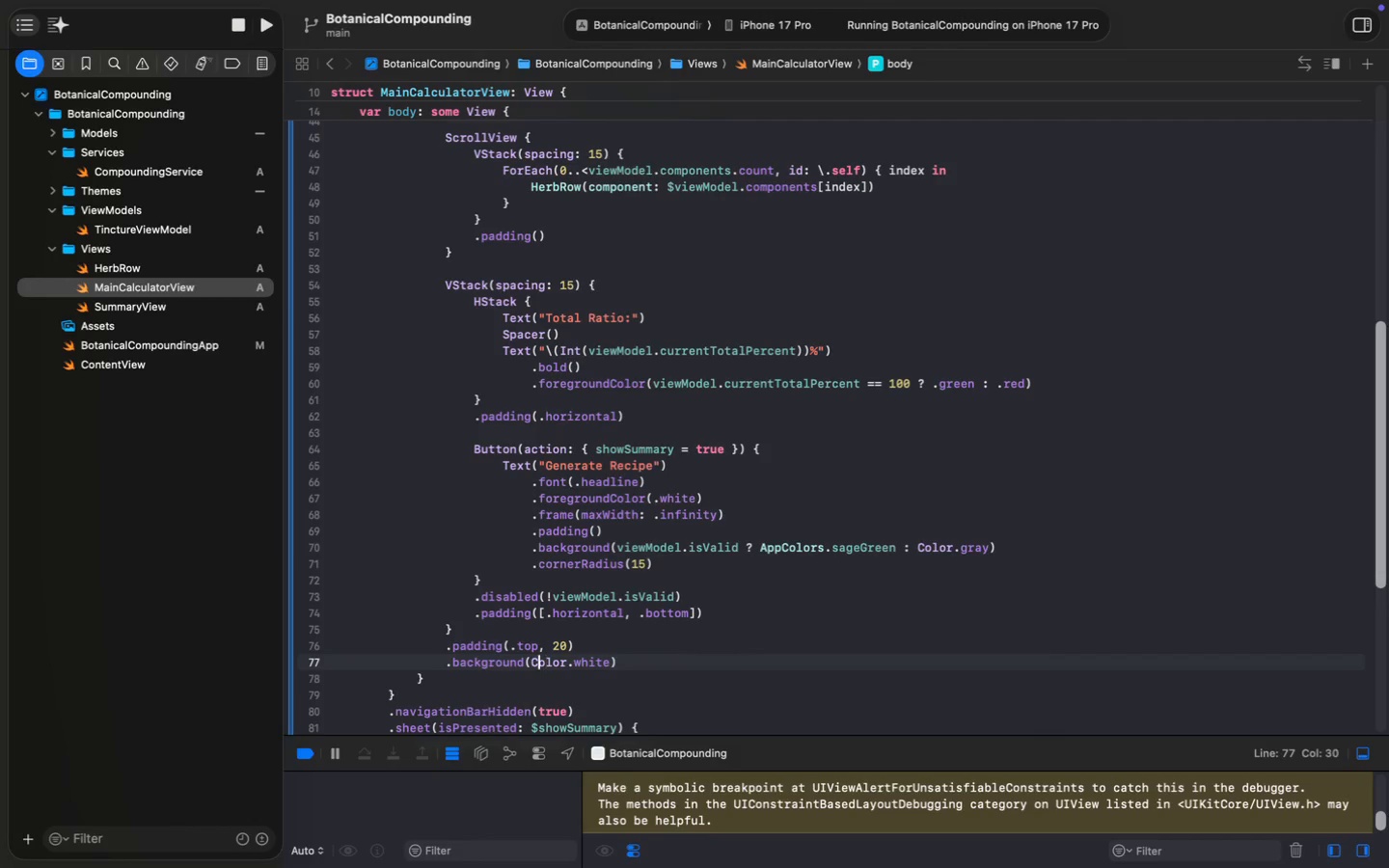 
key(ArrowLeft)
 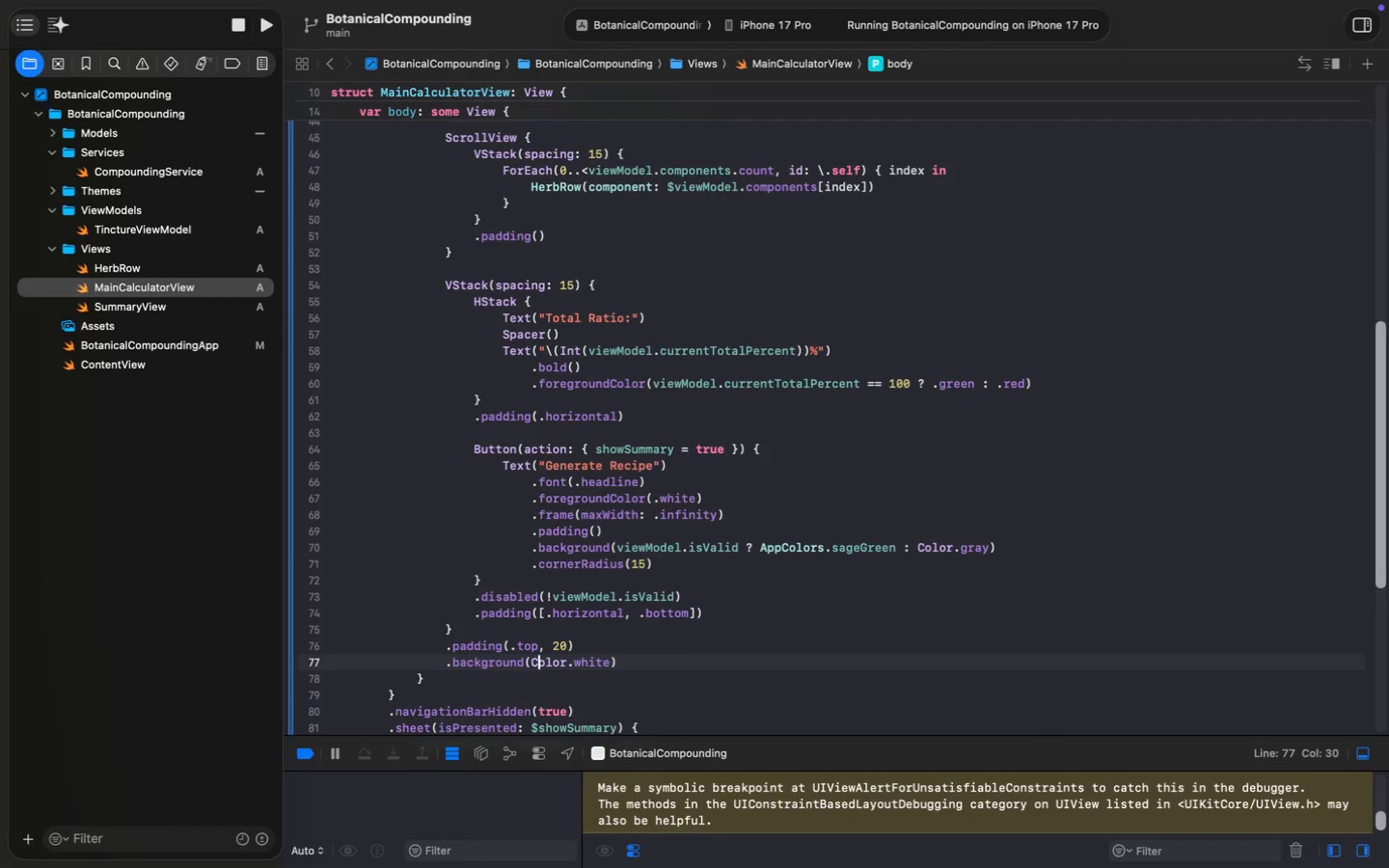 
key(ArrowLeft)
 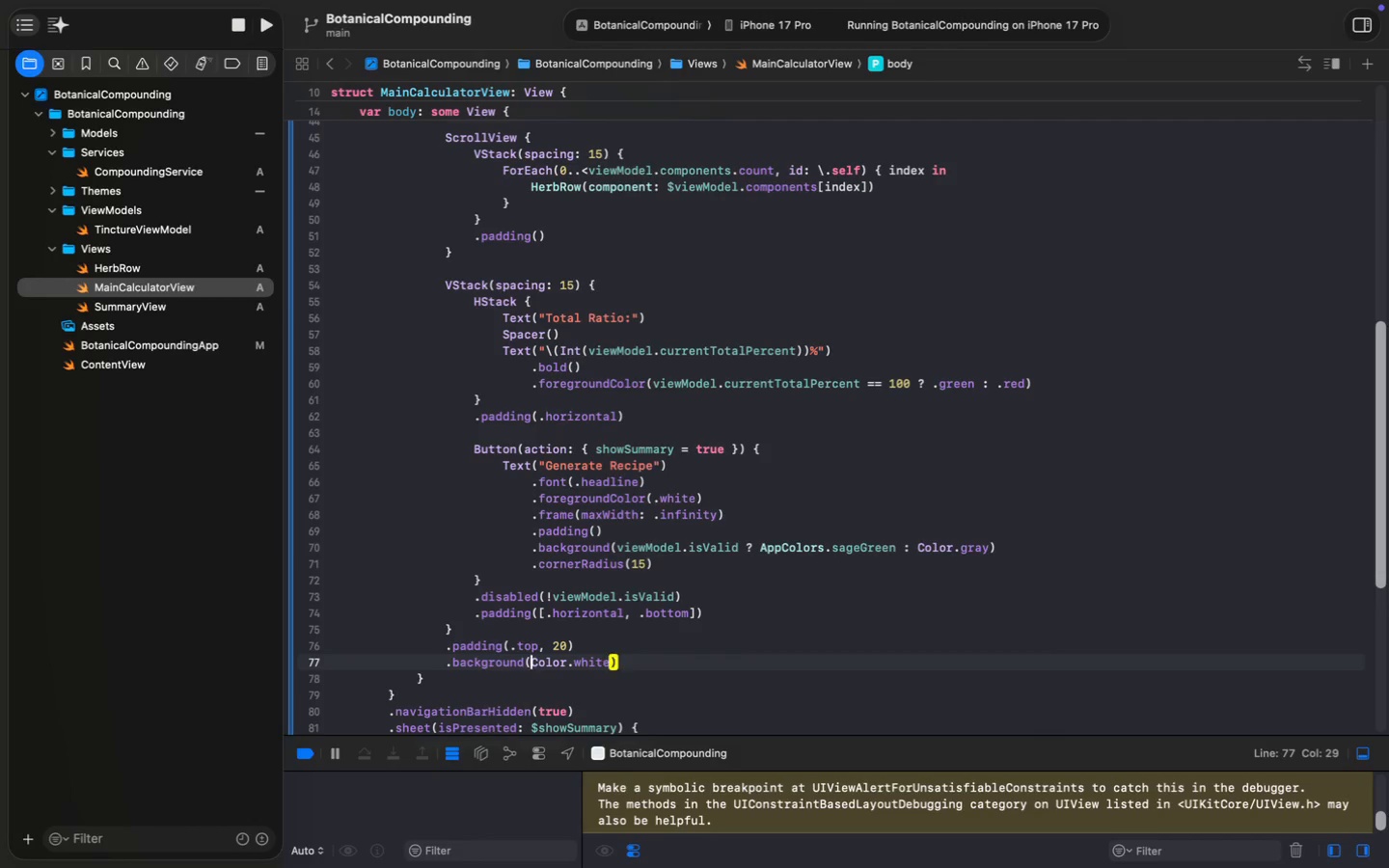 
key(ArrowLeft)
 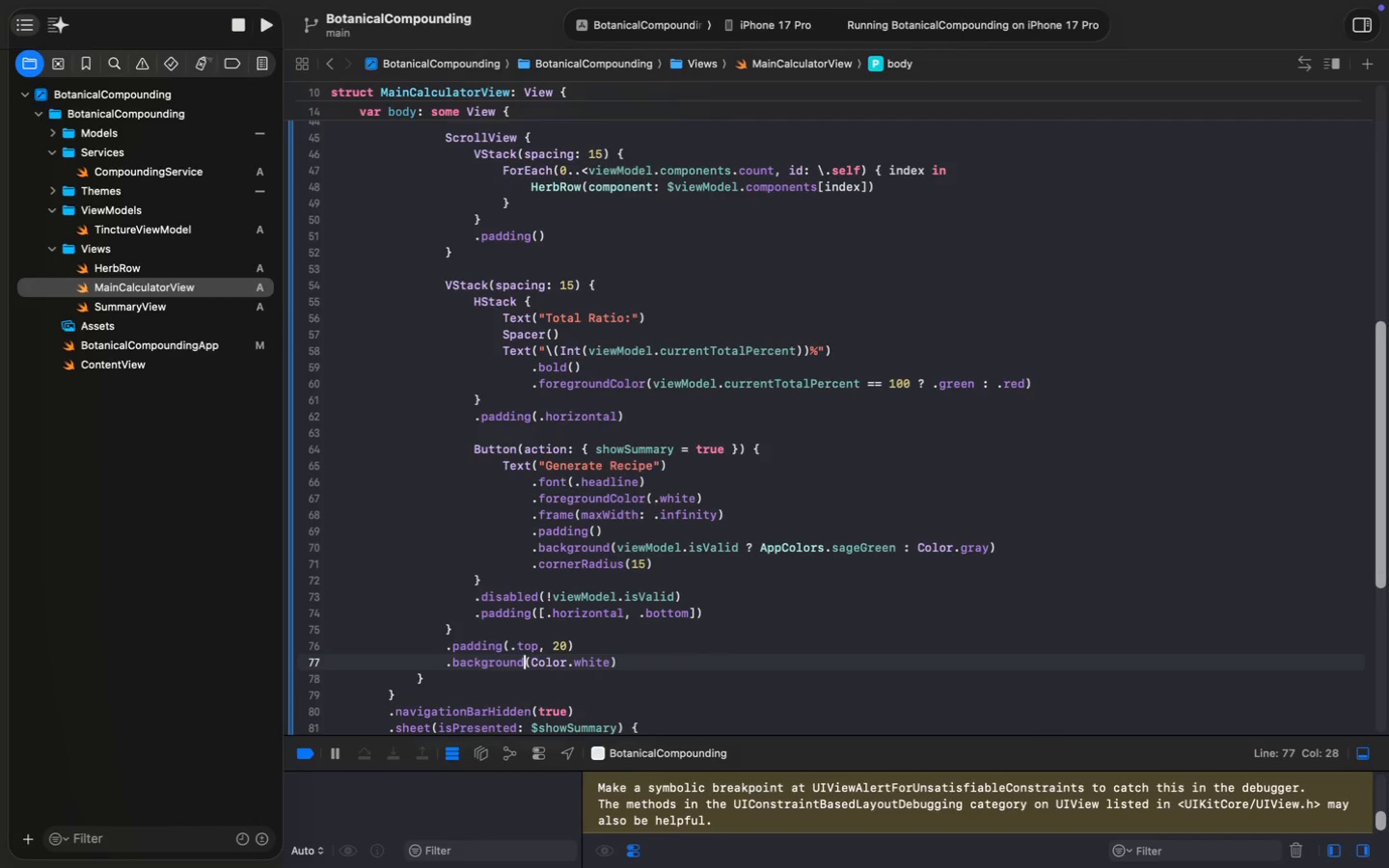 
key(Enter)
 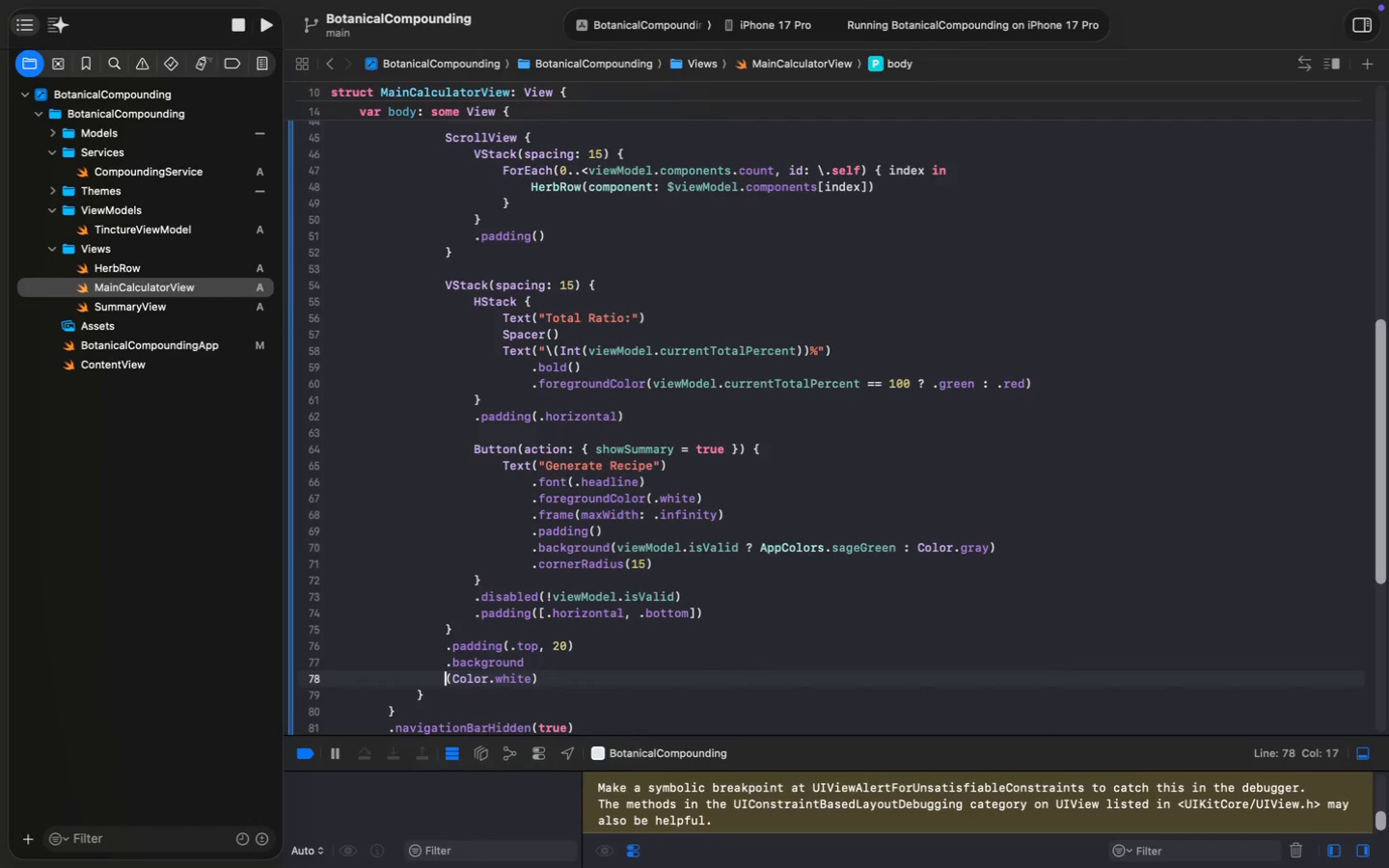 
key(Alt+ArrowRight)
 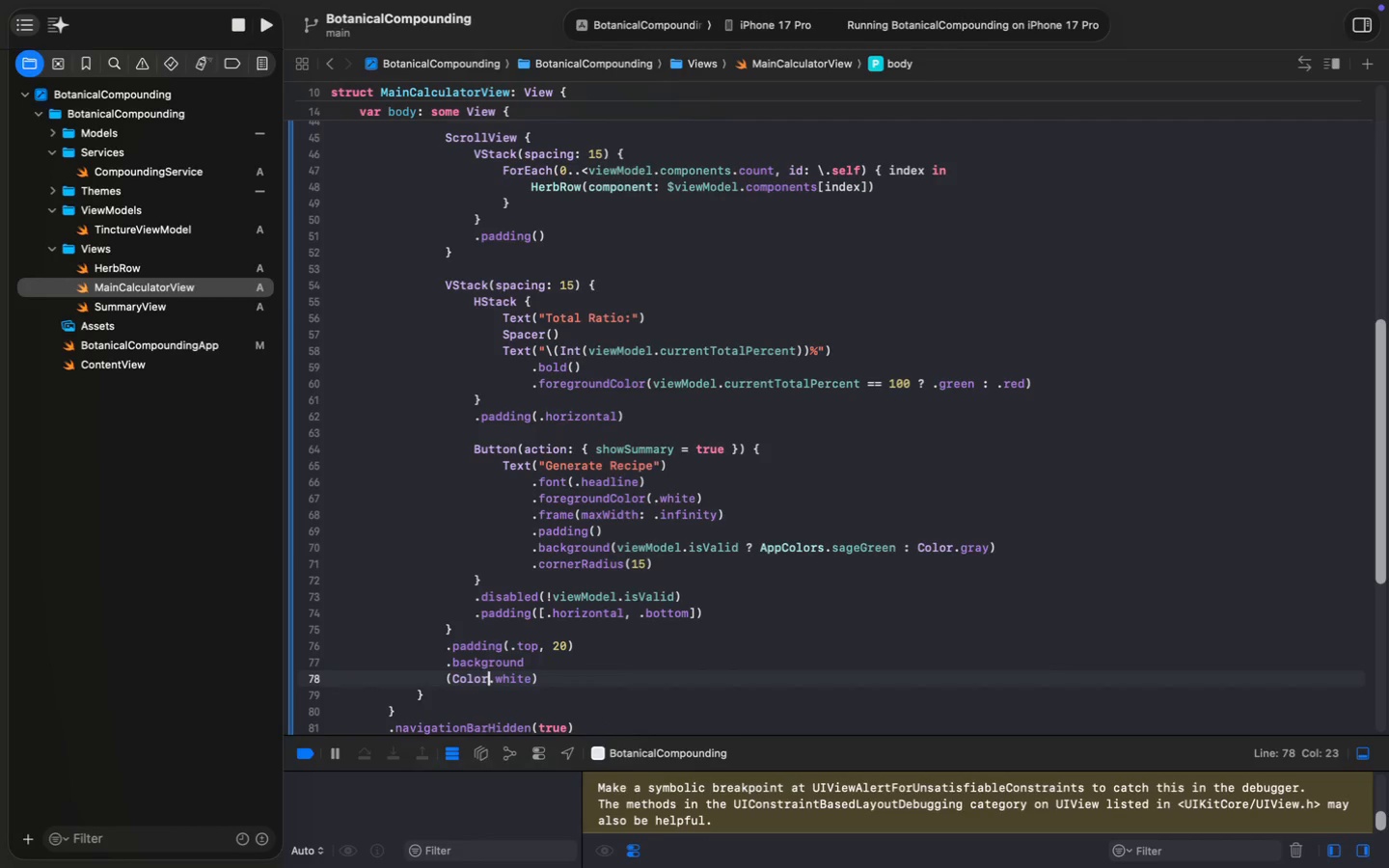 
key(Alt+ArrowRight)
 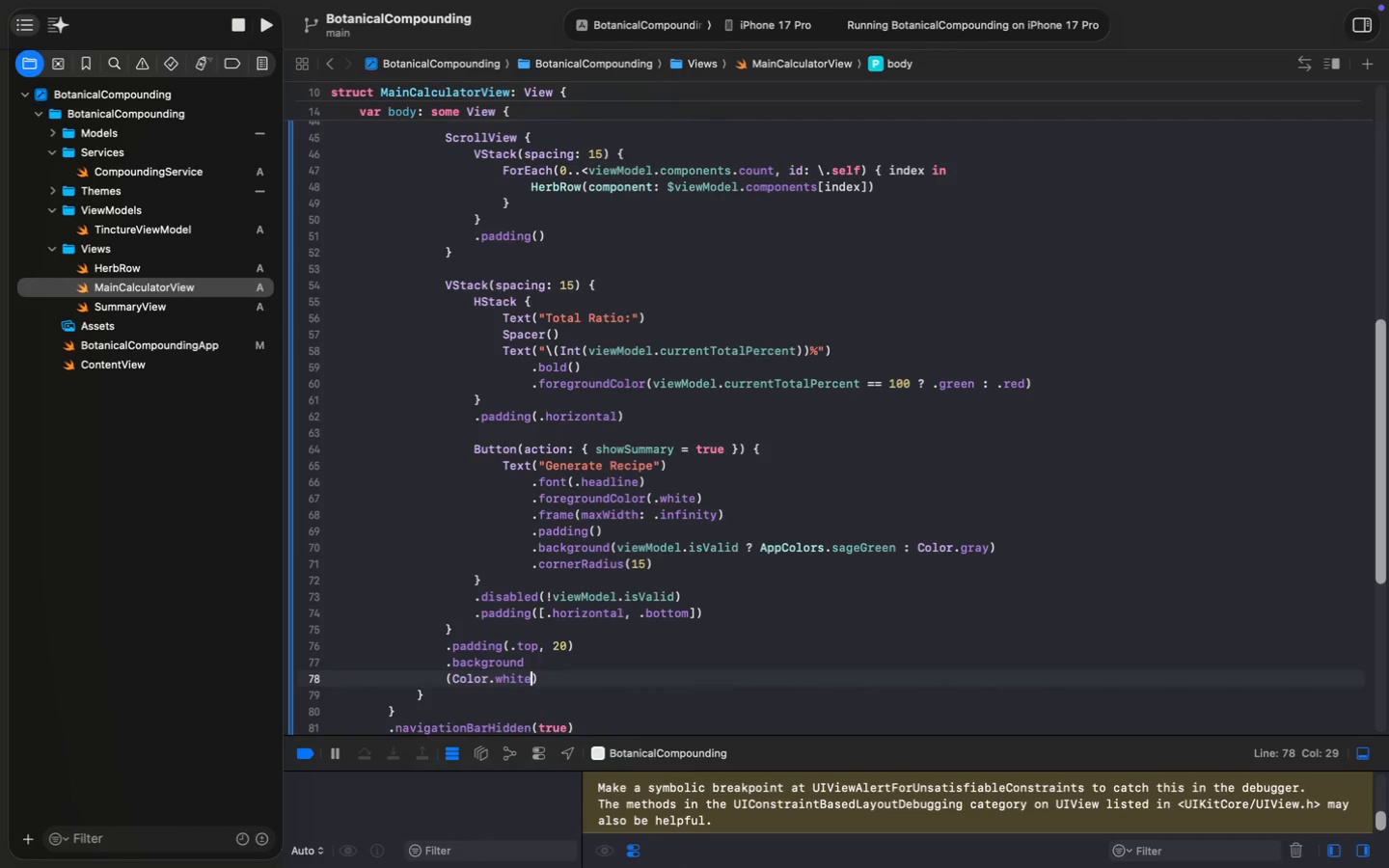 
key(Enter)
 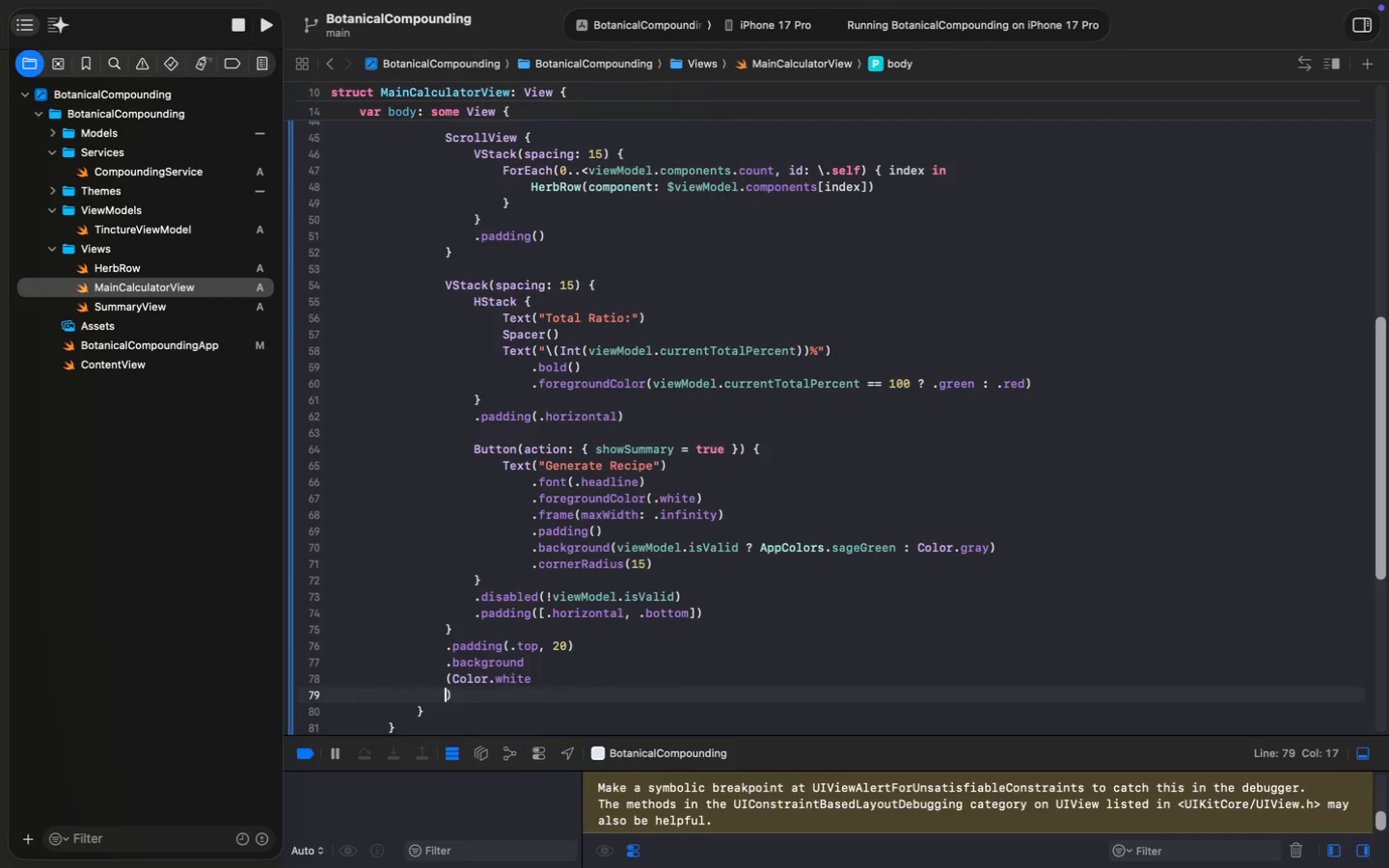 
key(ArrowUp)
 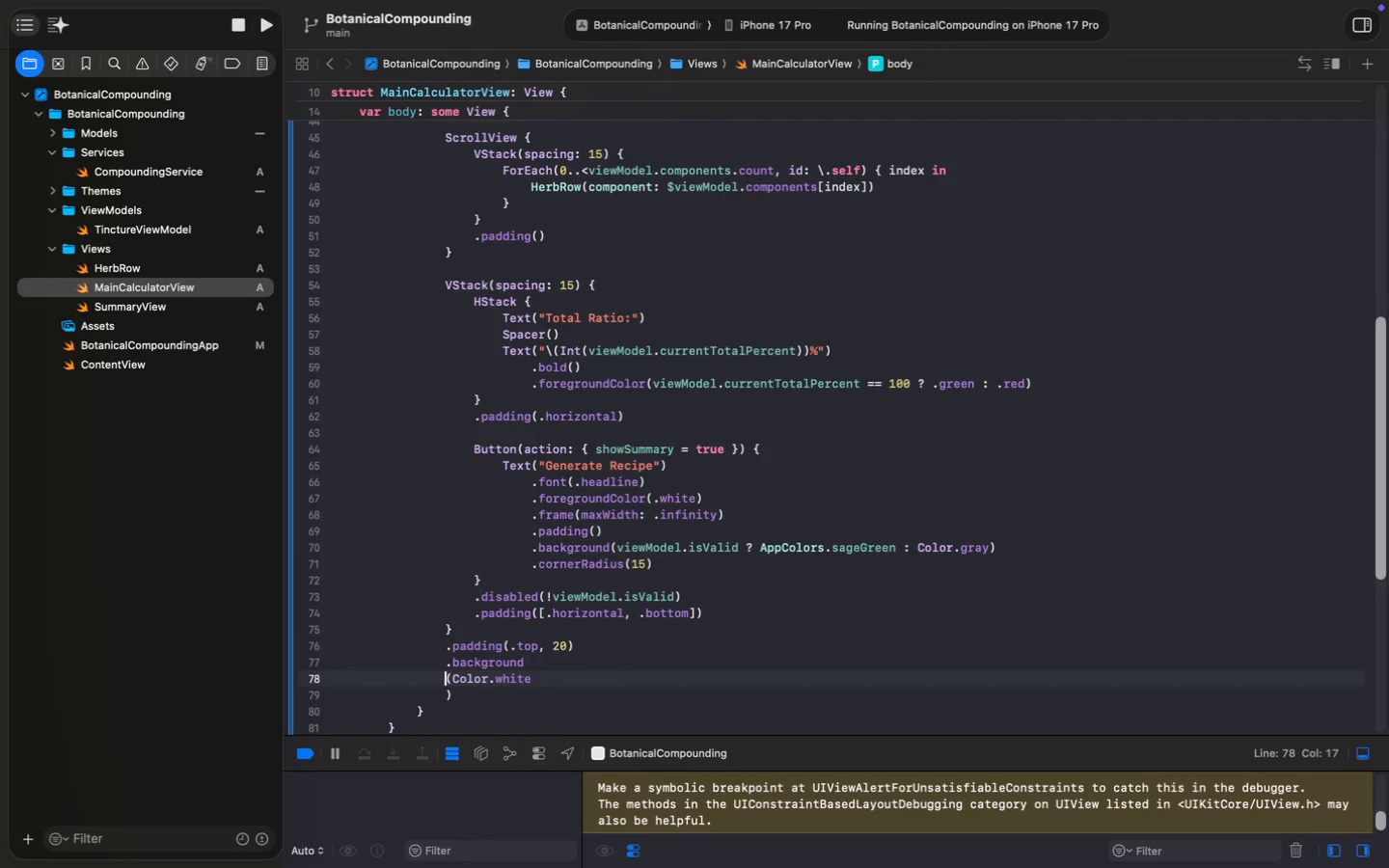 
key(Meta+Z)
 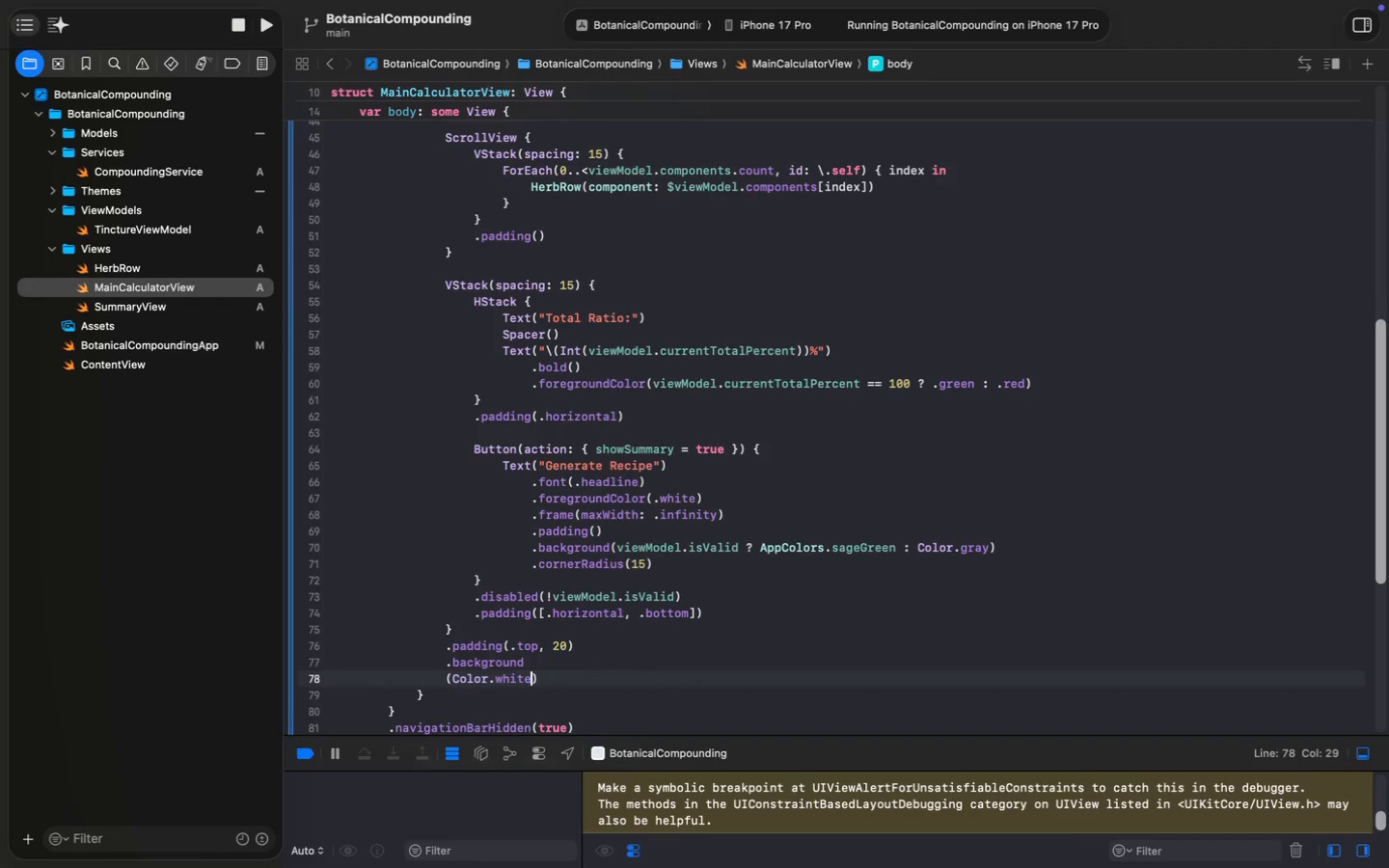 
key(Meta+Z)
 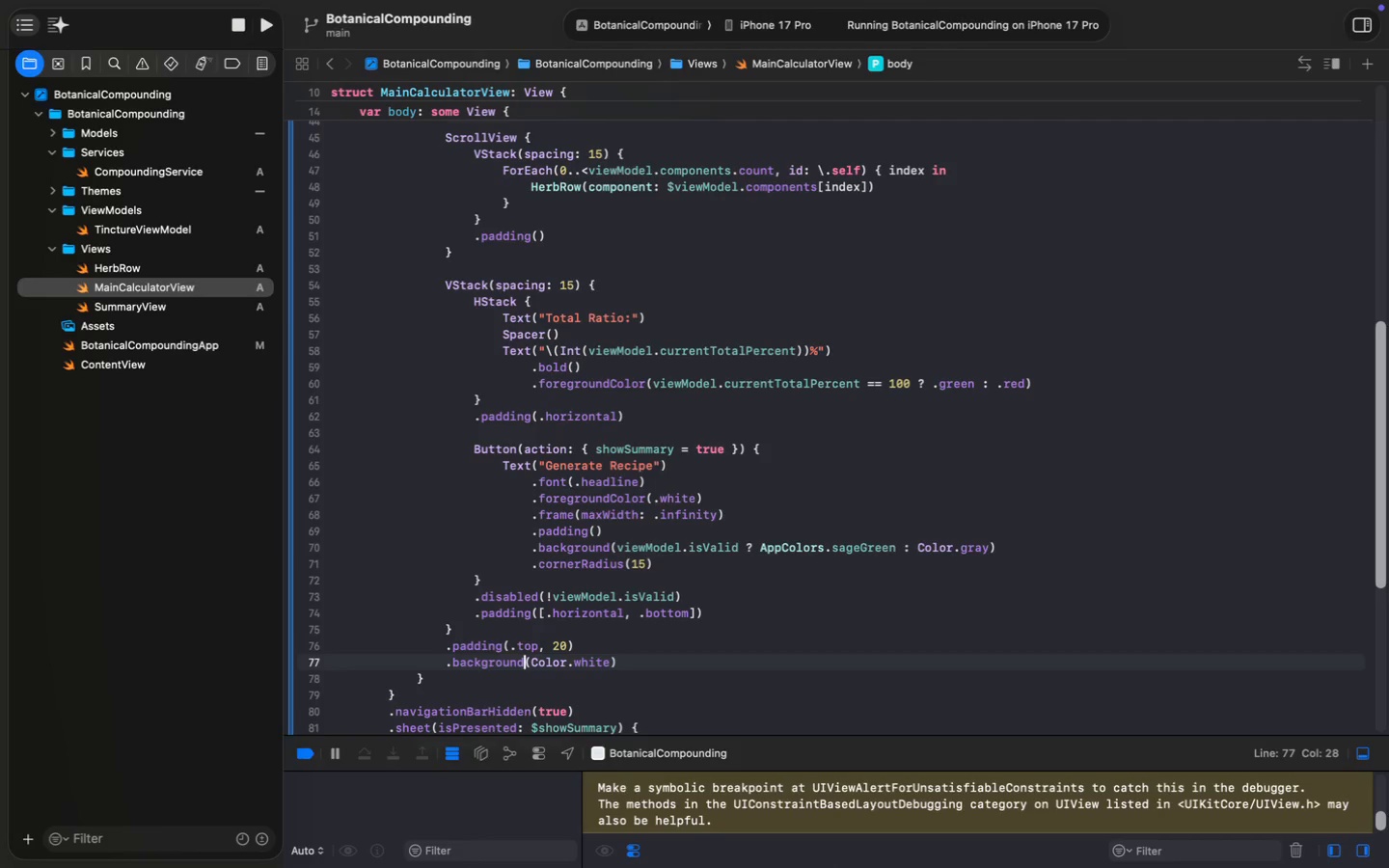 
key(ArrowRight)
 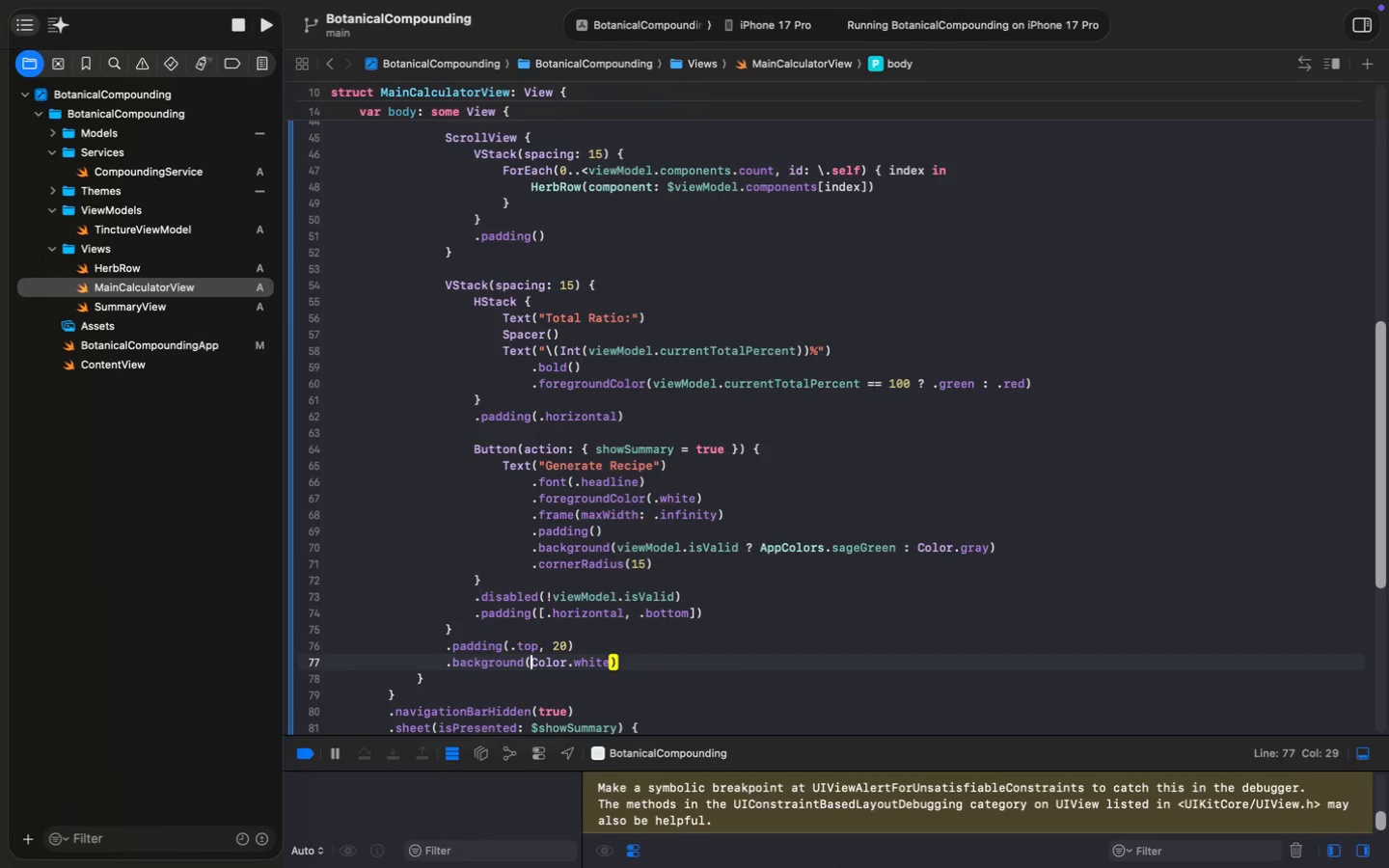 
key(Enter)
 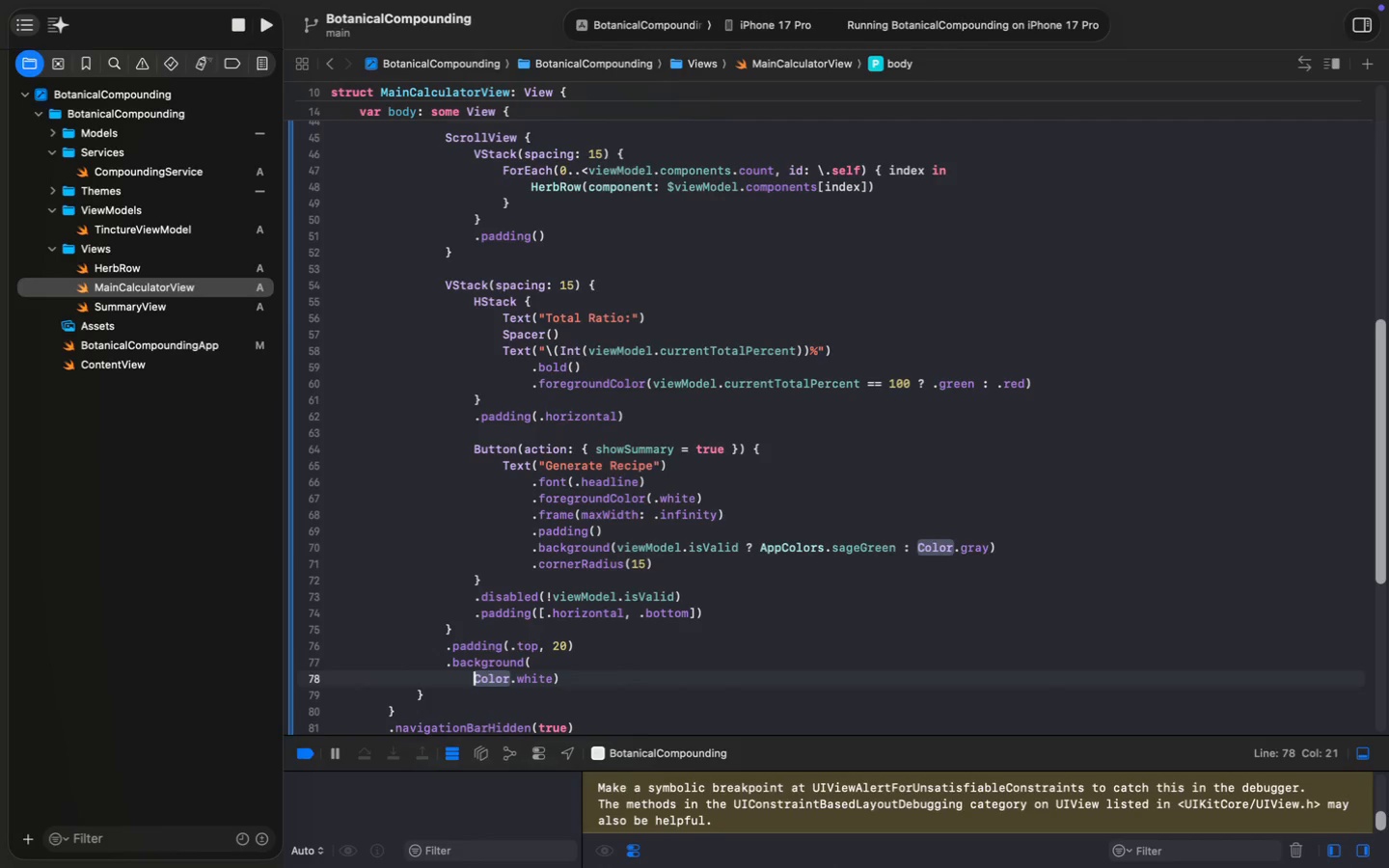 
key(Alt+ArrowRight)
 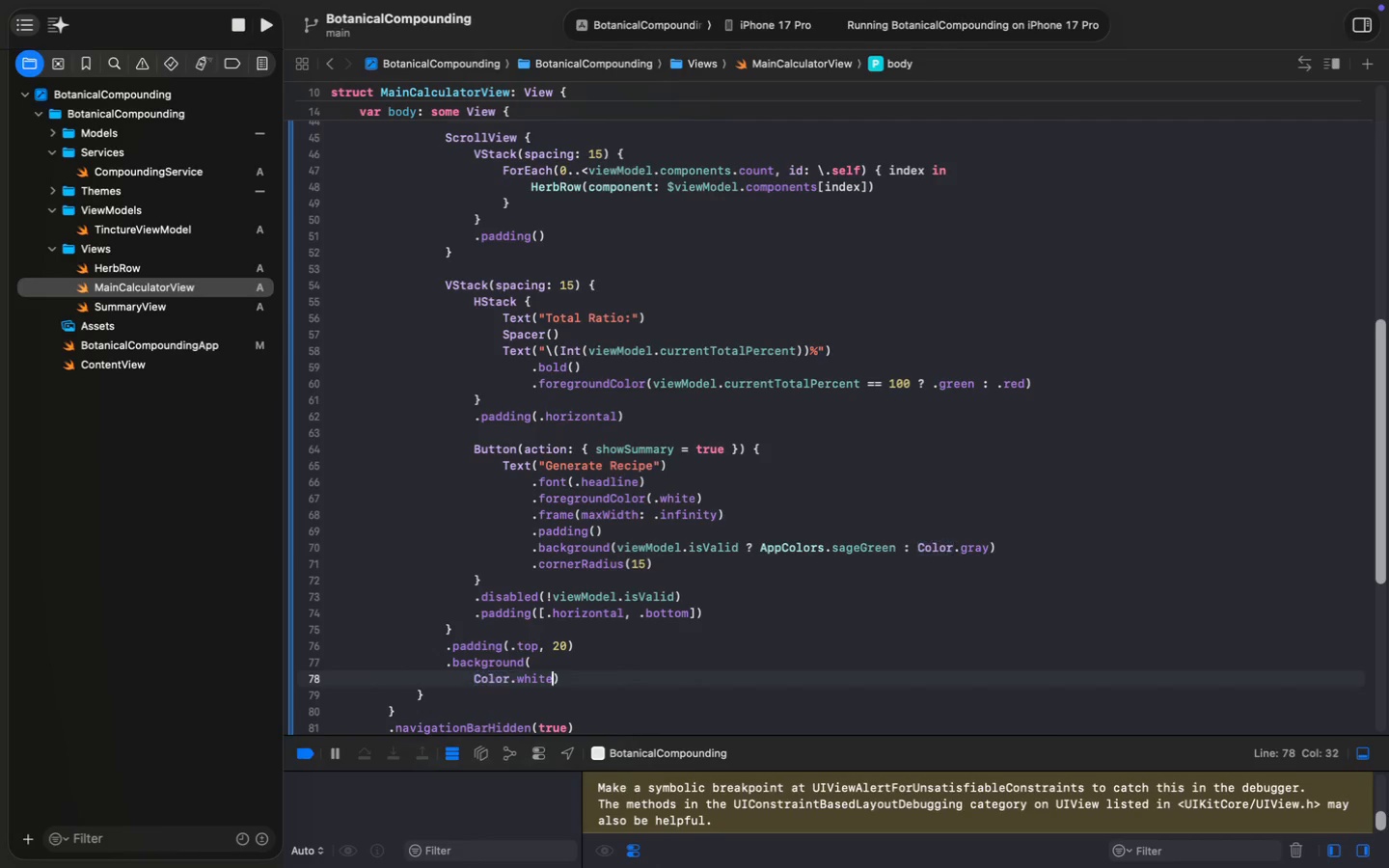 
key(Alt+ArrowRight)
 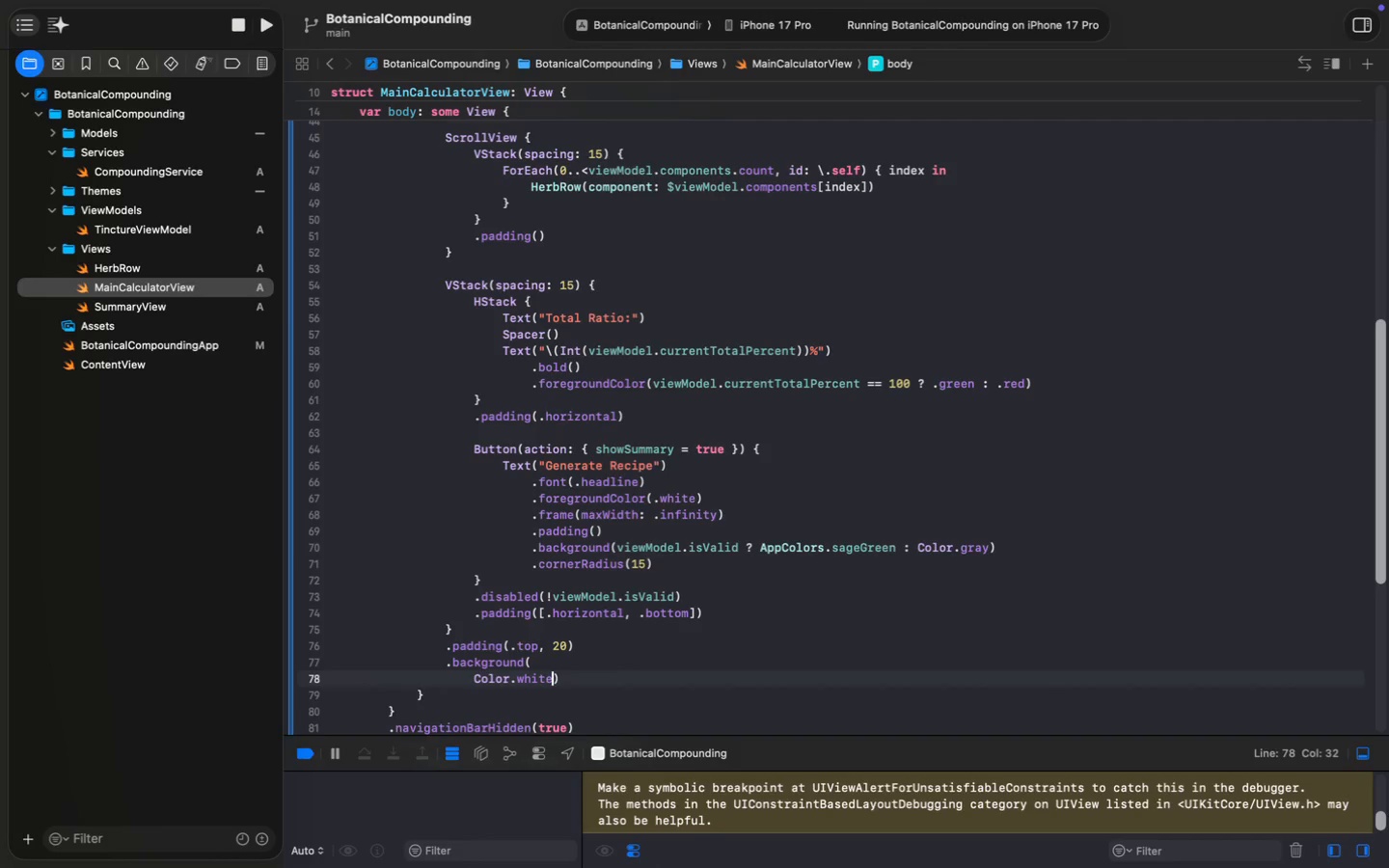 
key(Enter)
 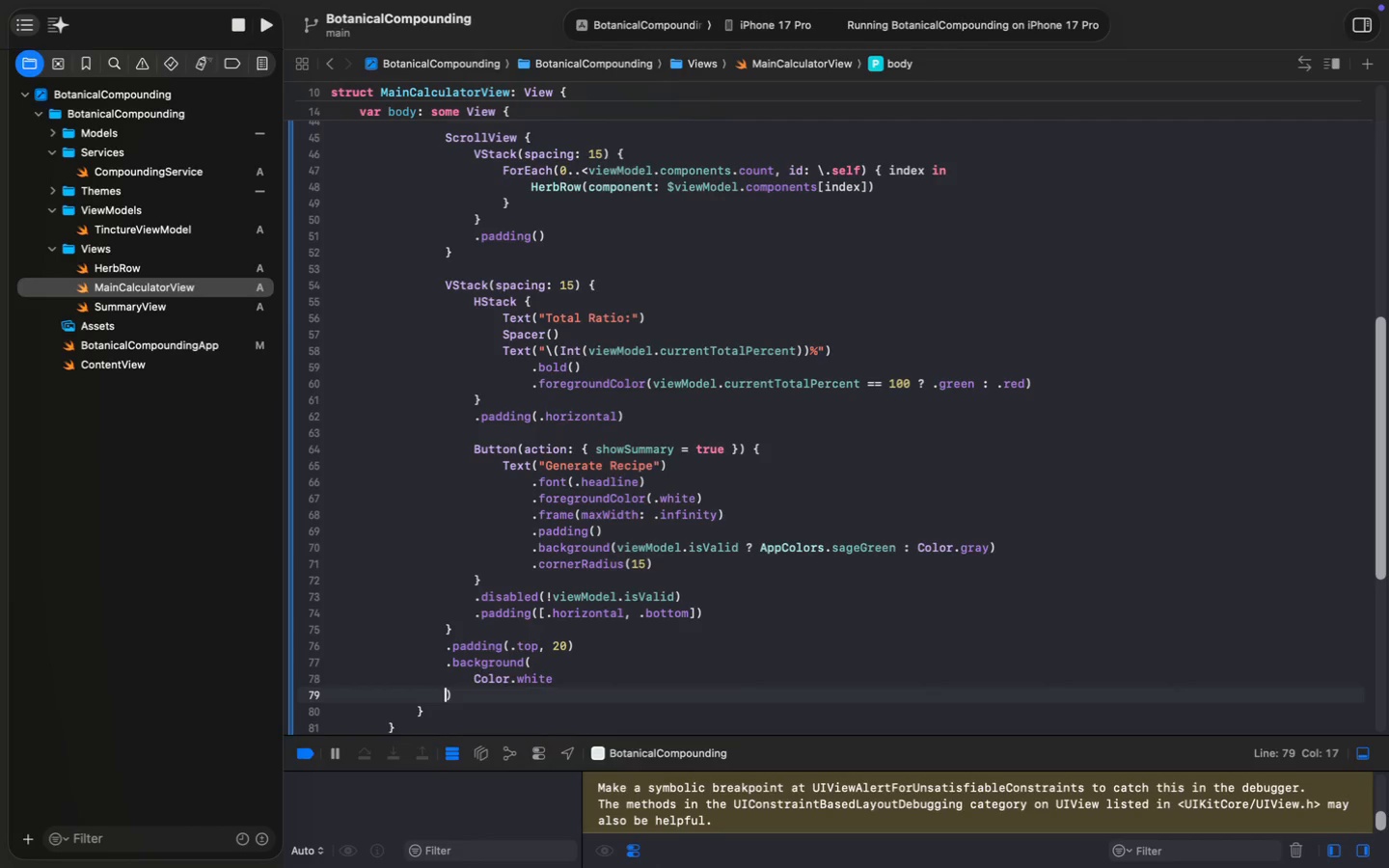 
key(ArrowUp)
 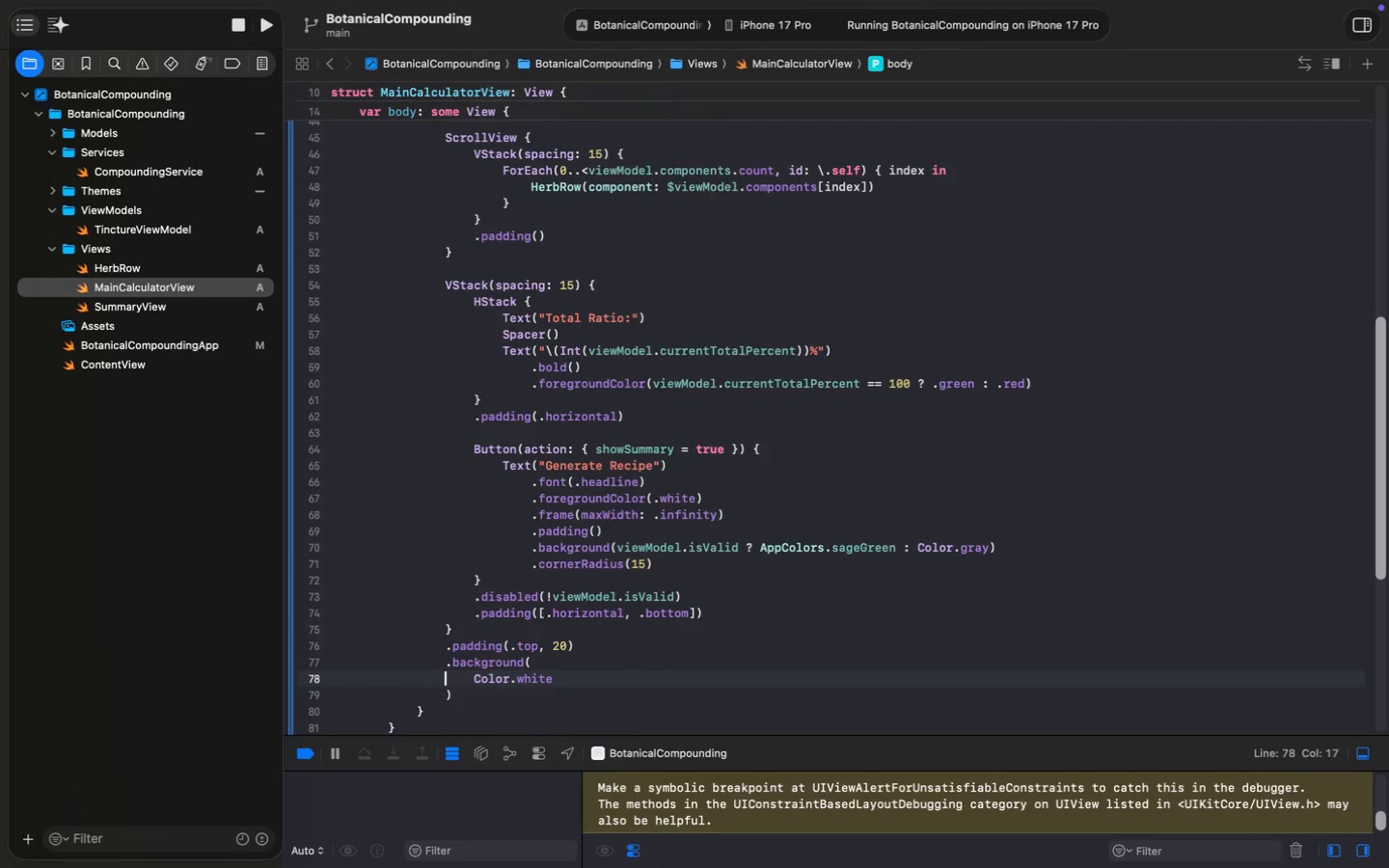 
key(Meta+MetaRight)
 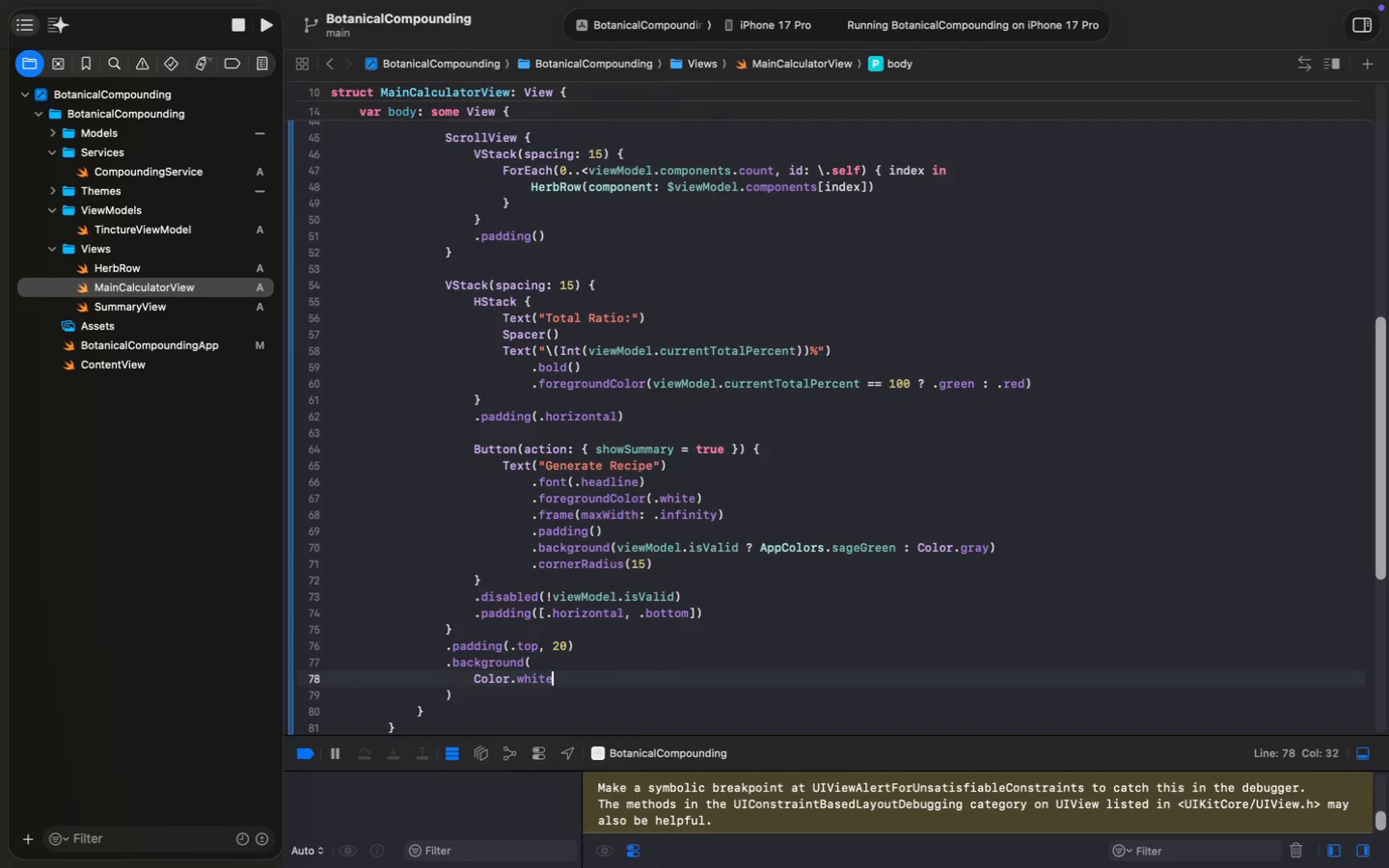 
key(Meta+ArrowRight)
 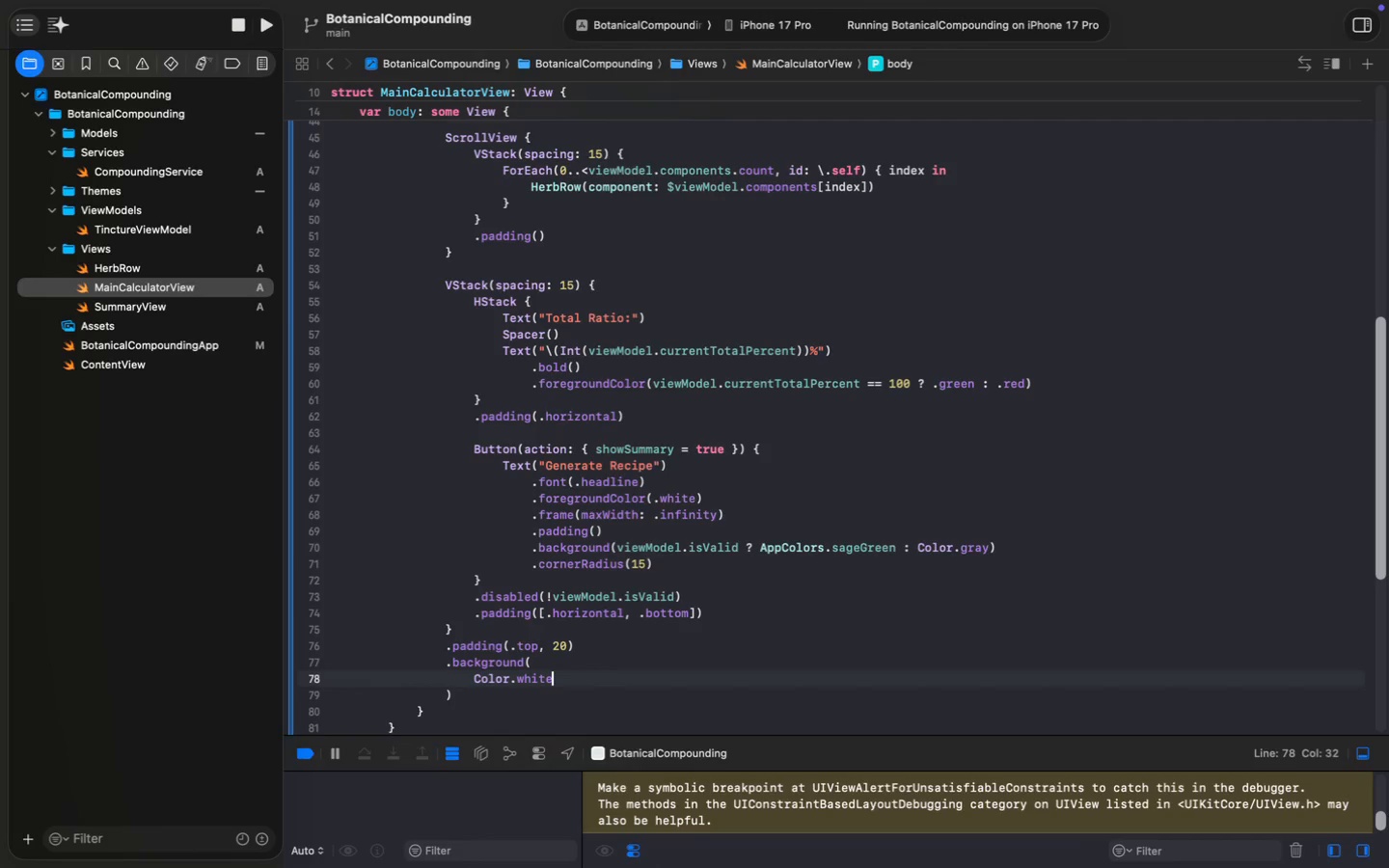 
key(Period)
 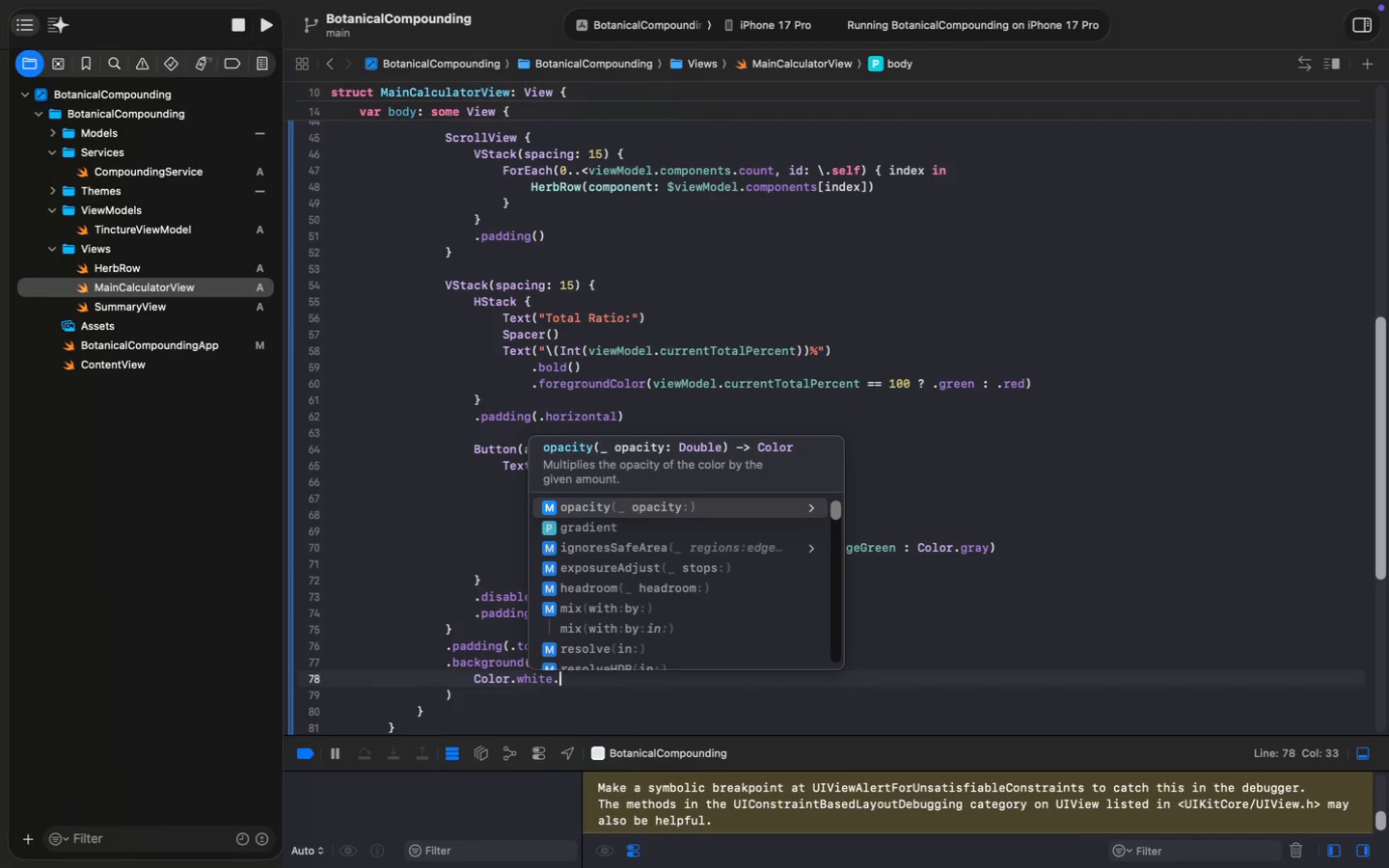 
key(Backspace)
 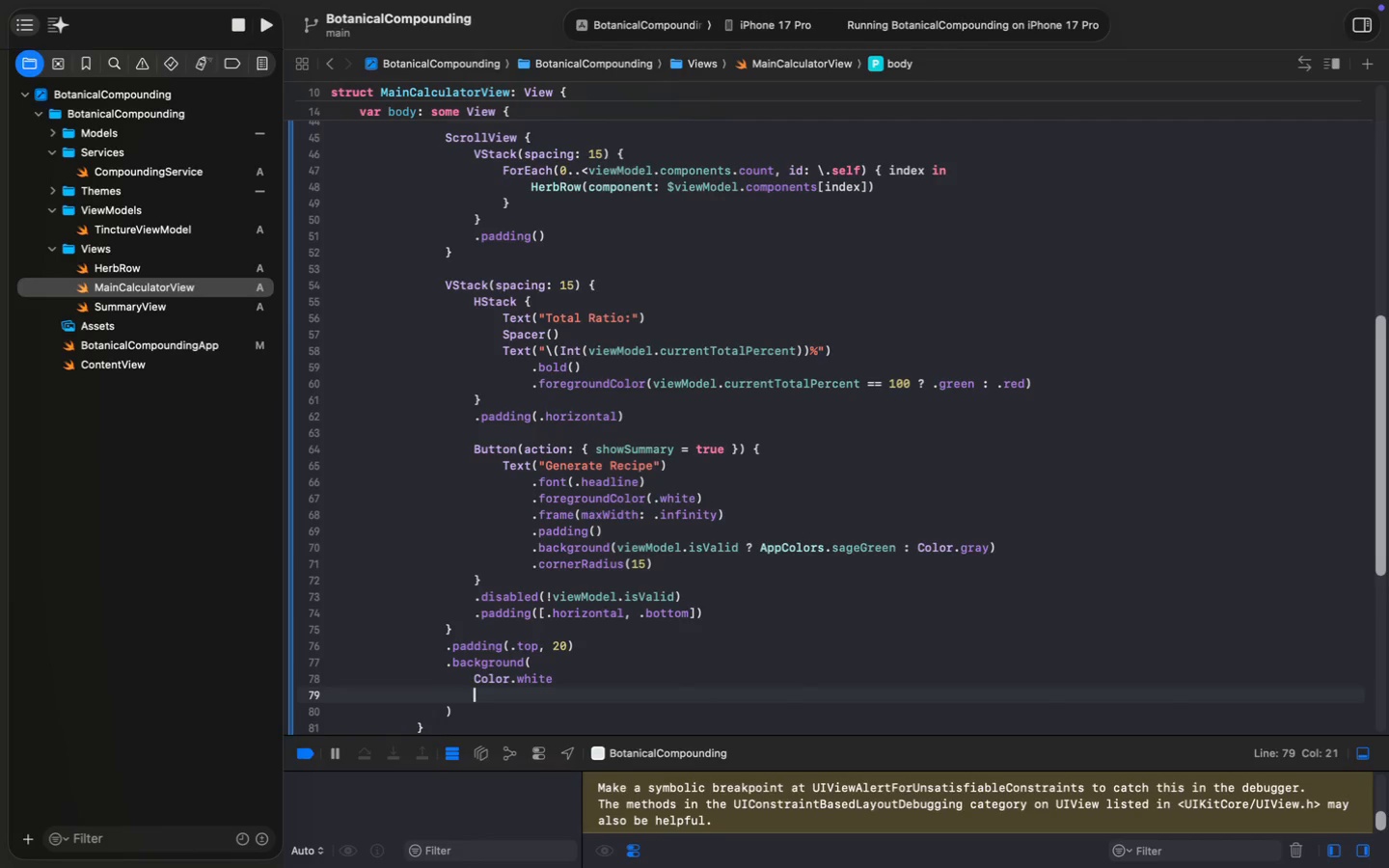 
key(Enter)
 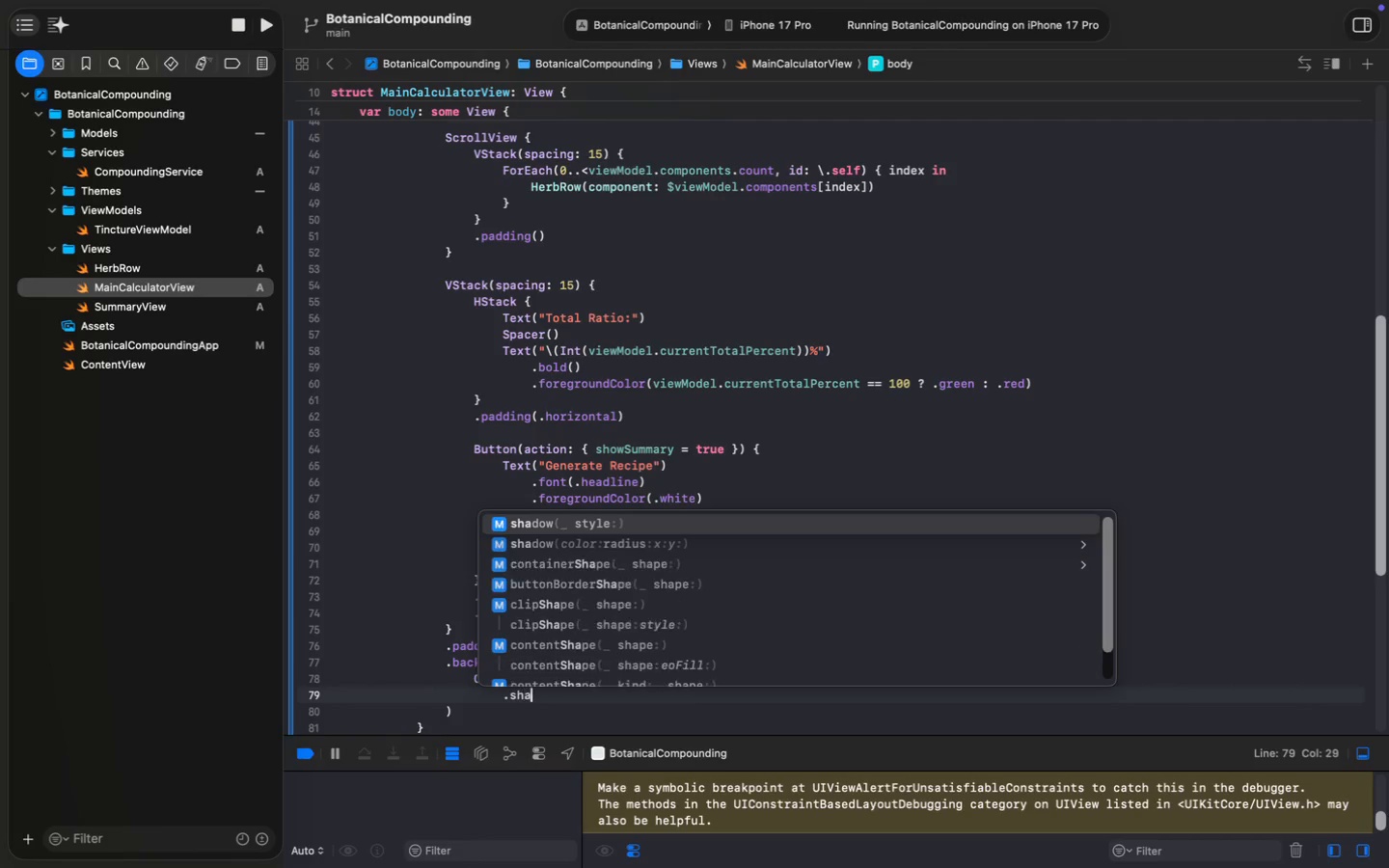 
type(.sha)
 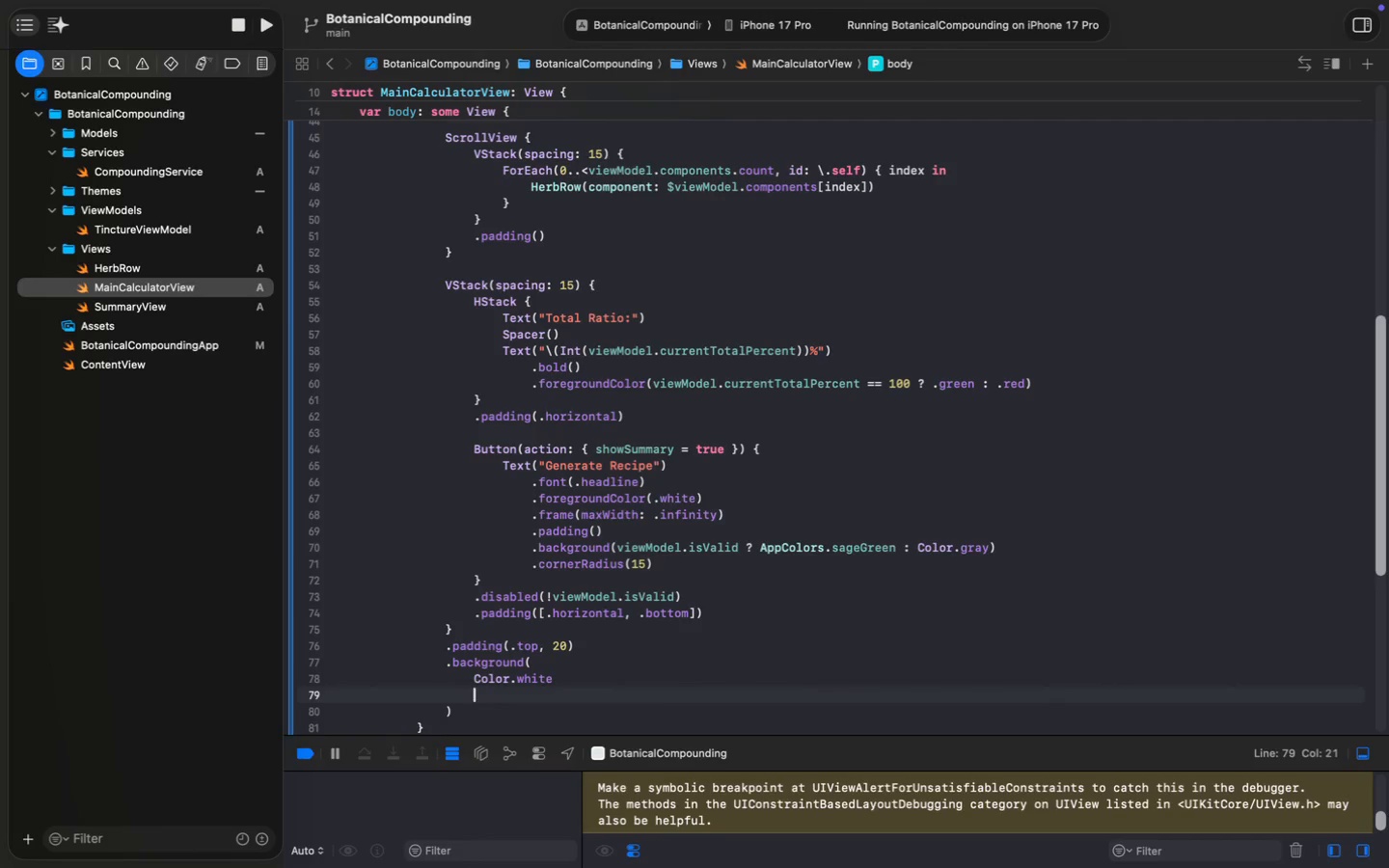 
key(Enter)
 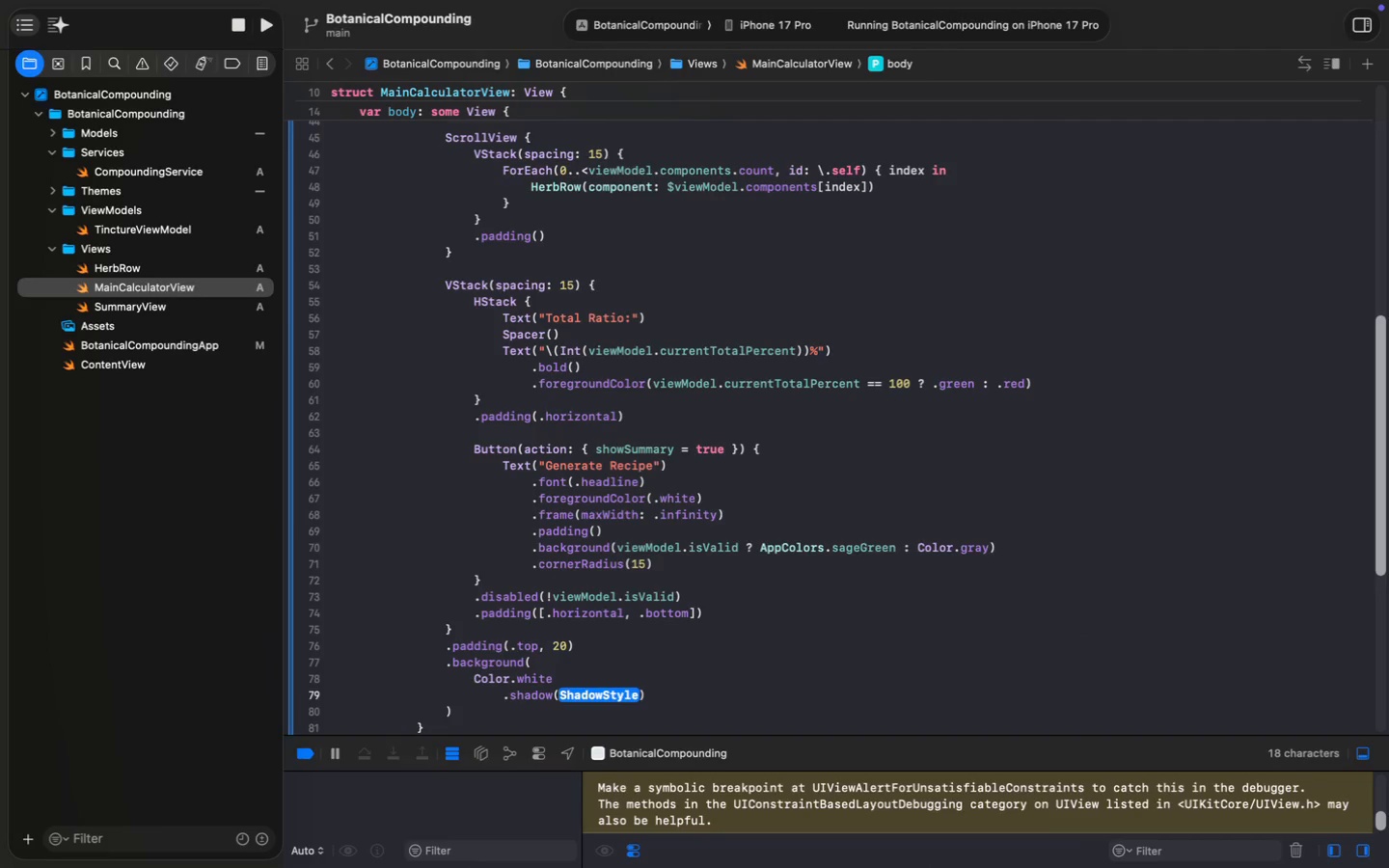 
type((x)
 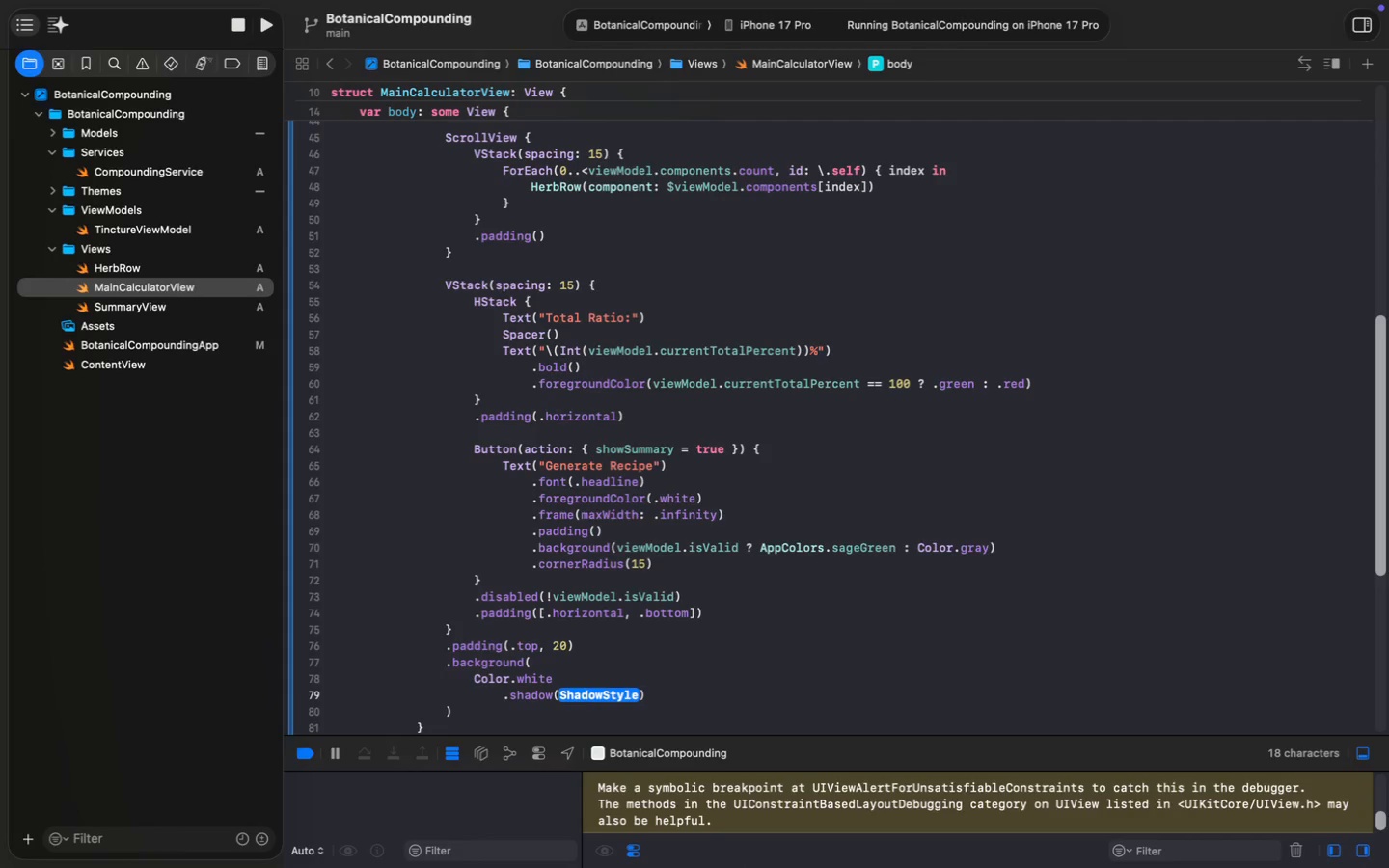 
key(Meta+Z)
 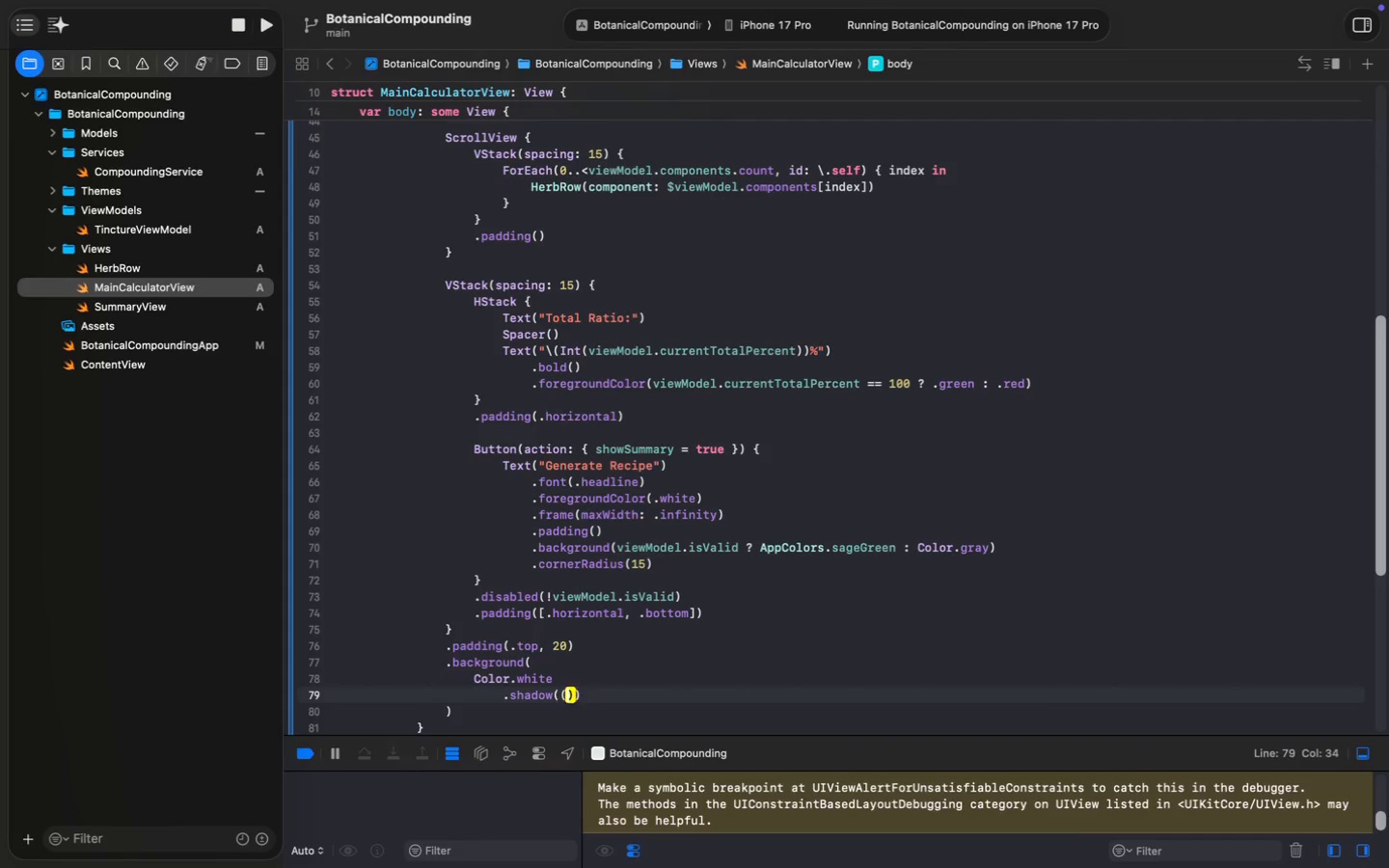 
key(Meta+Z)
 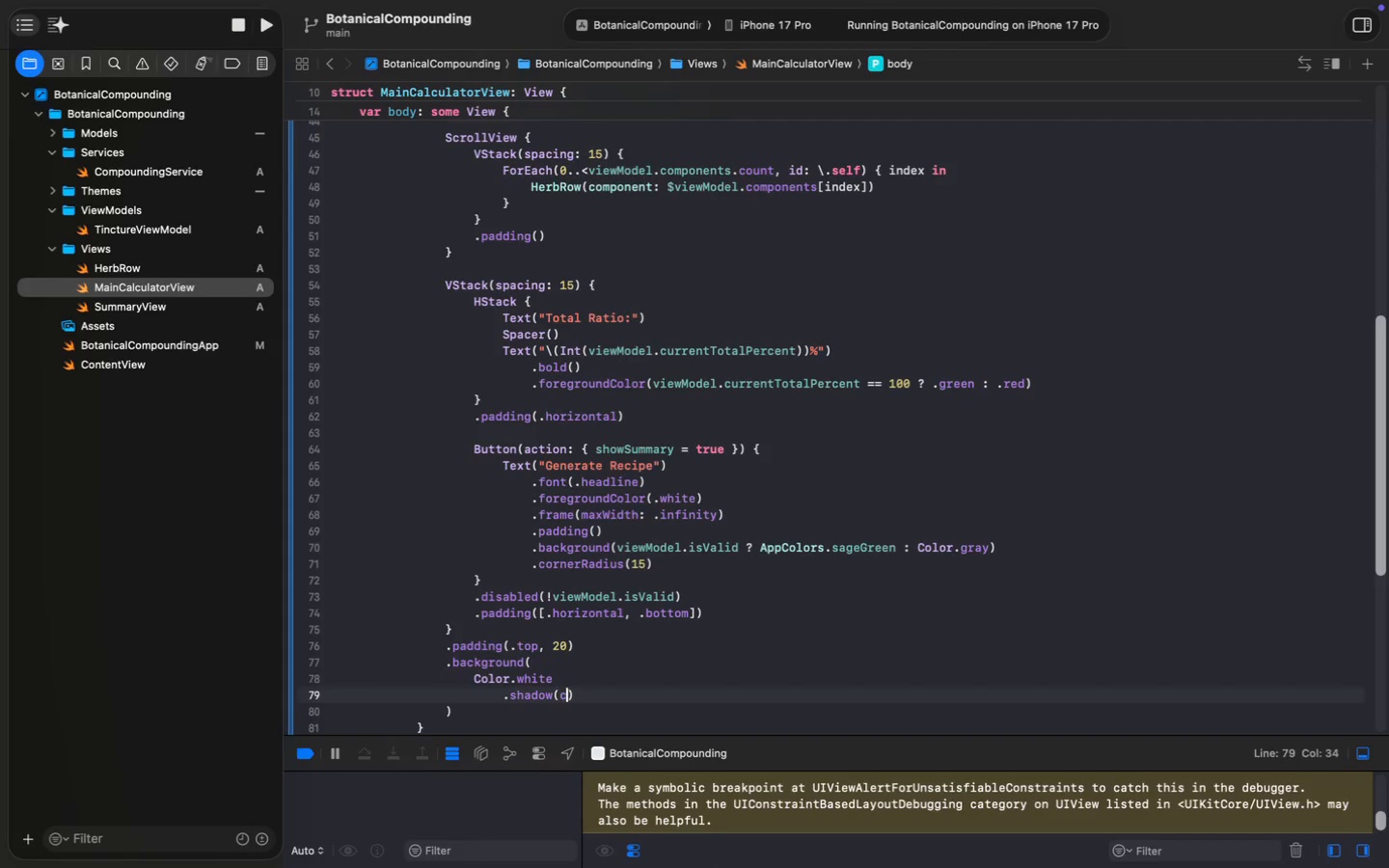 
type(colo)
 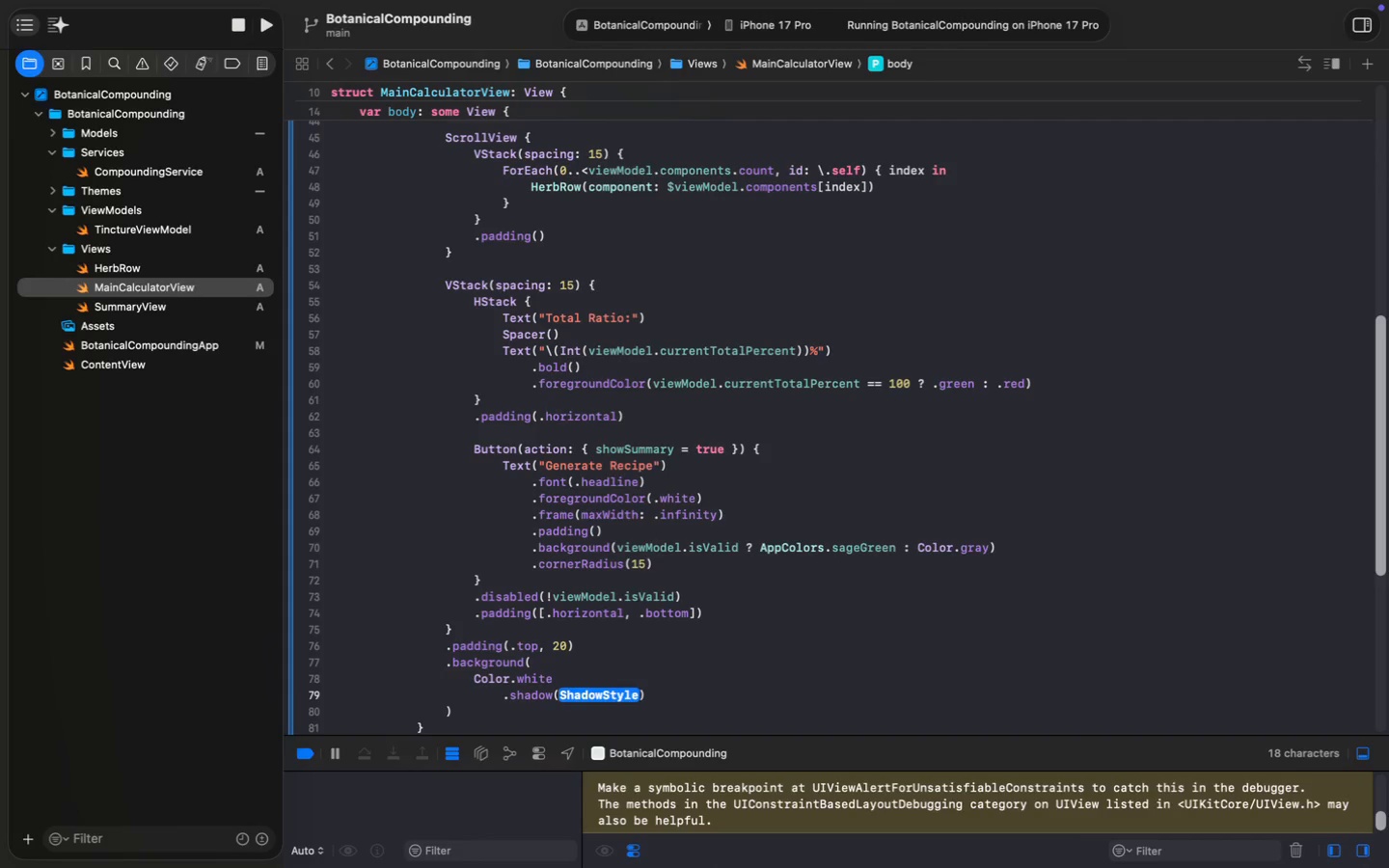 
key(Enter)
 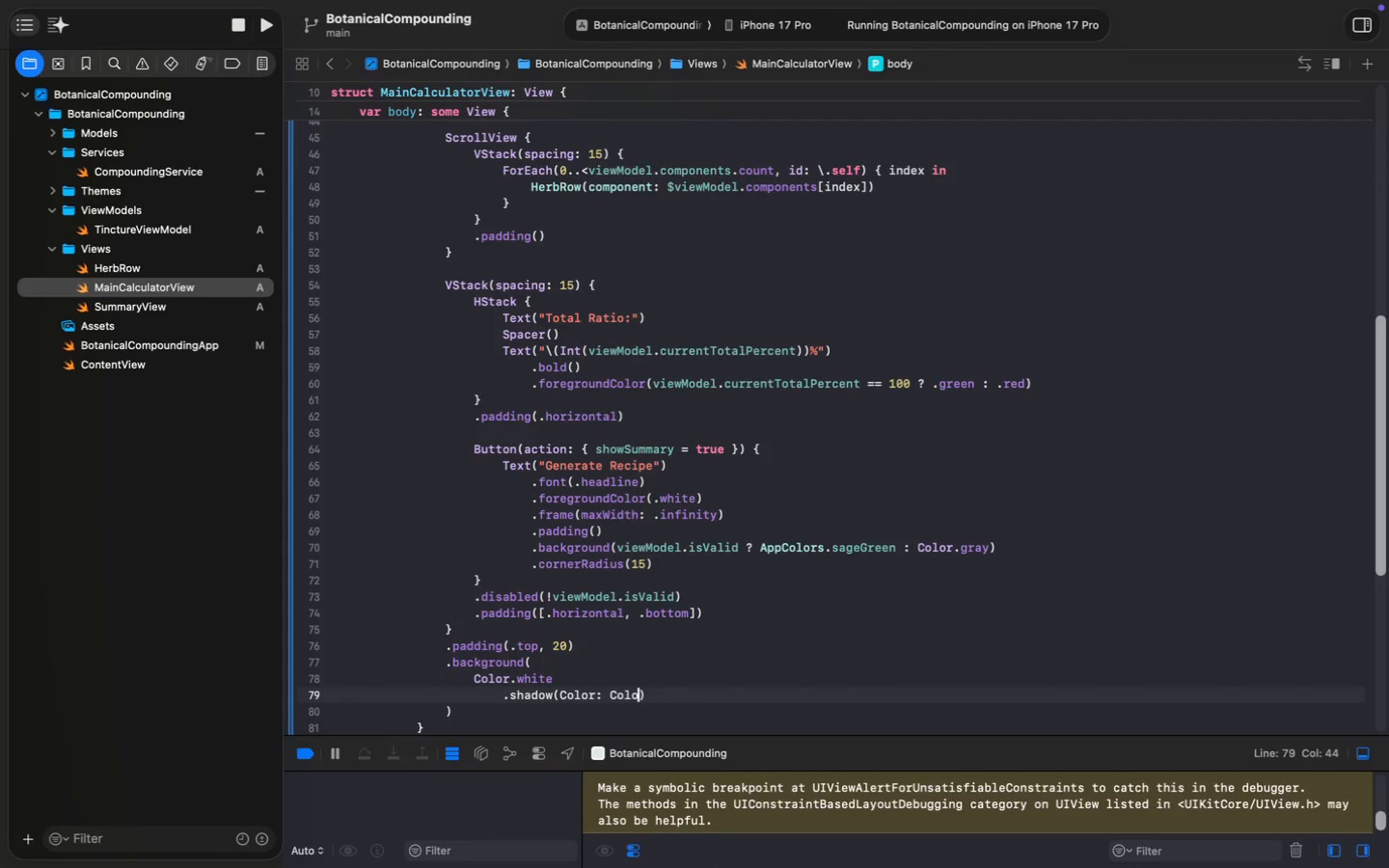 
type(: Colo)
 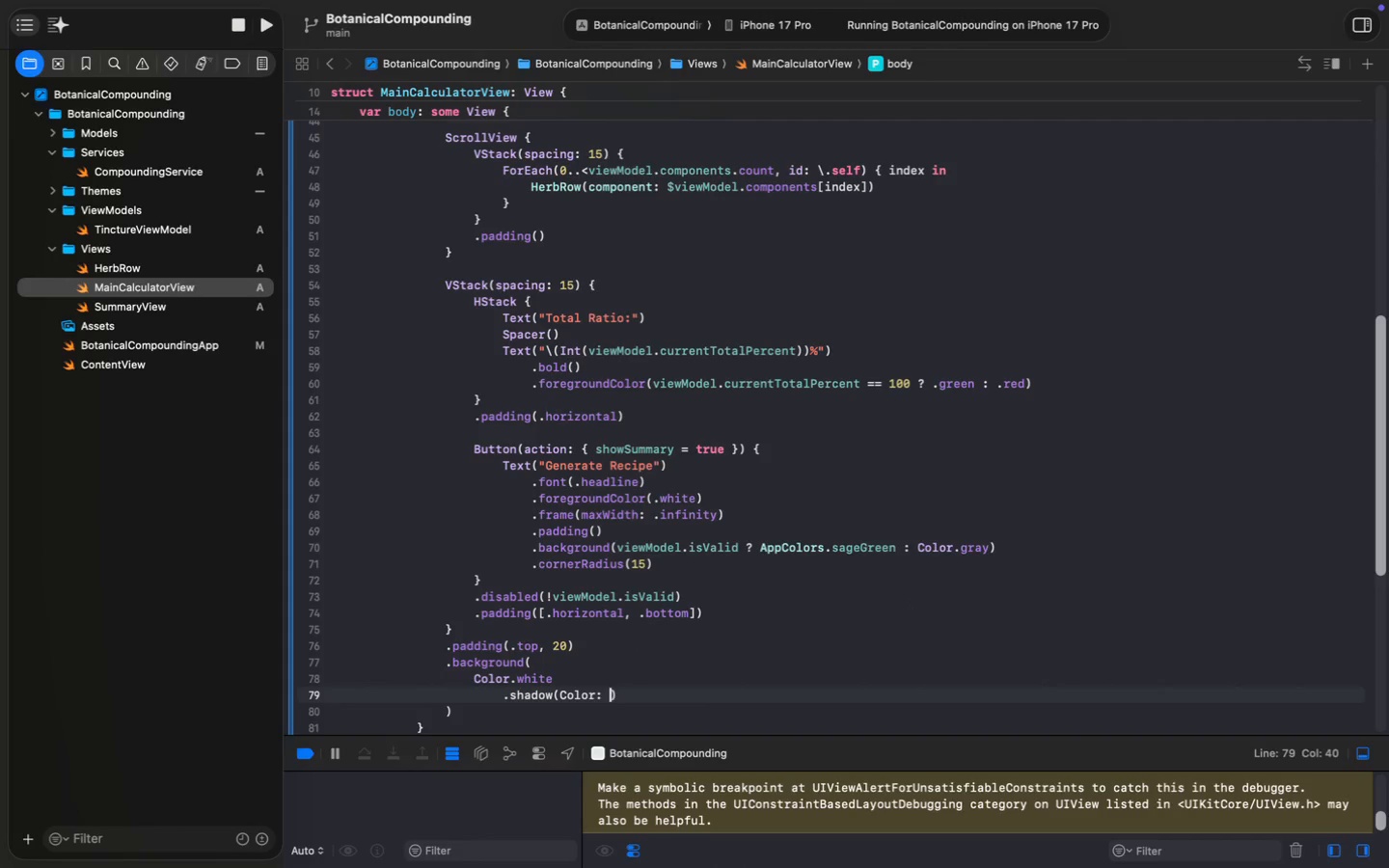 
key(Enter)
 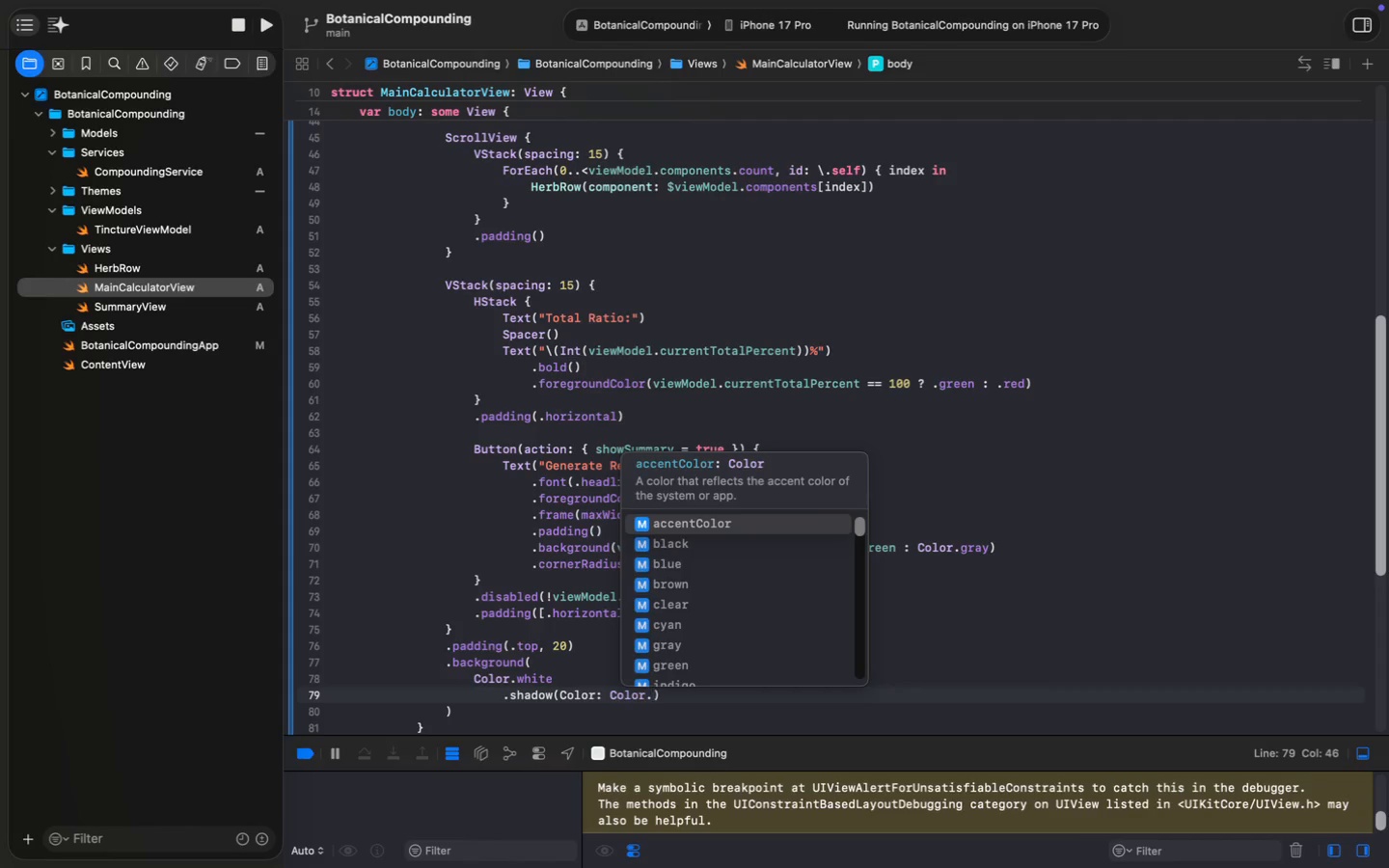 
type(.bl)
 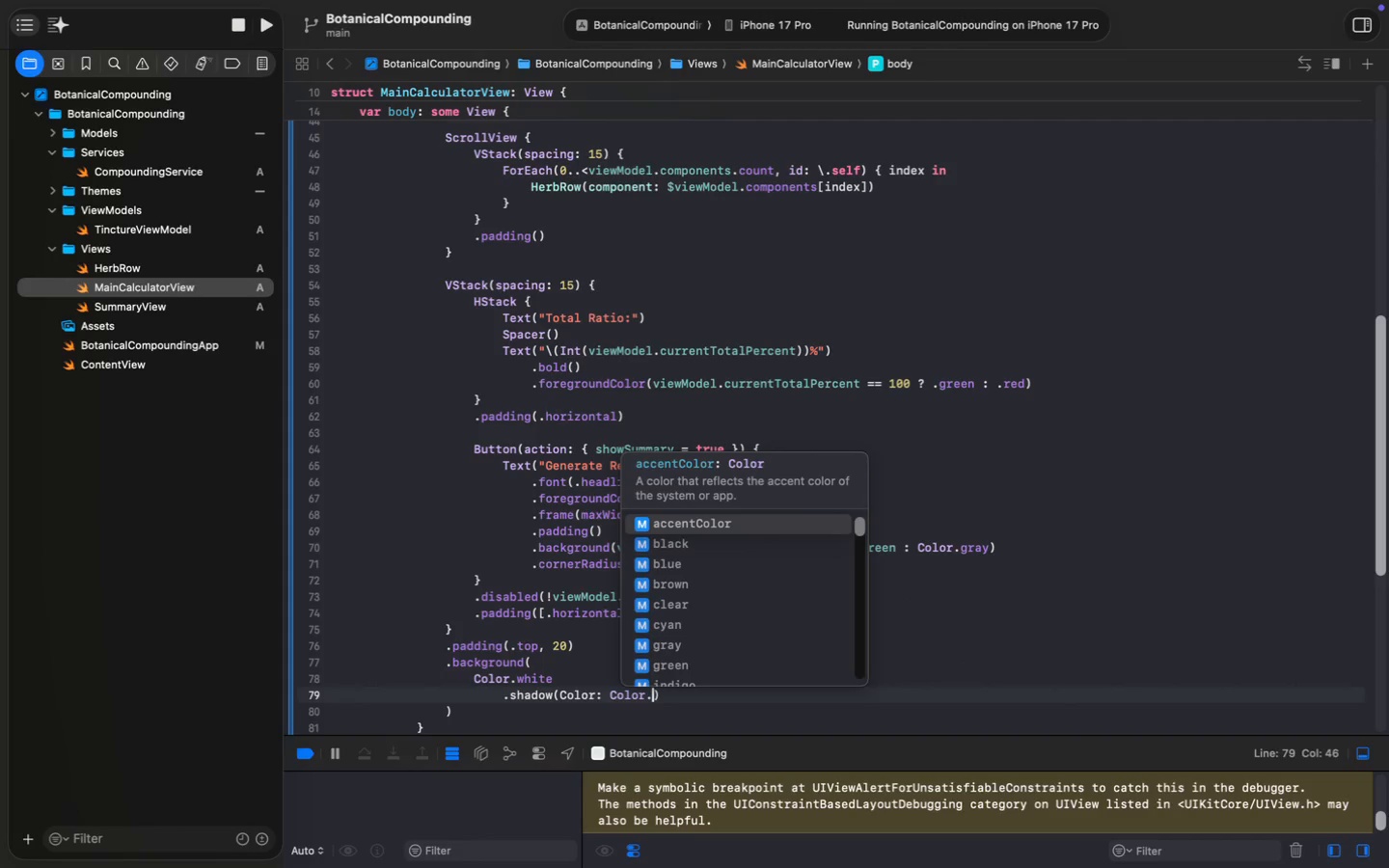 
key(Enter)
 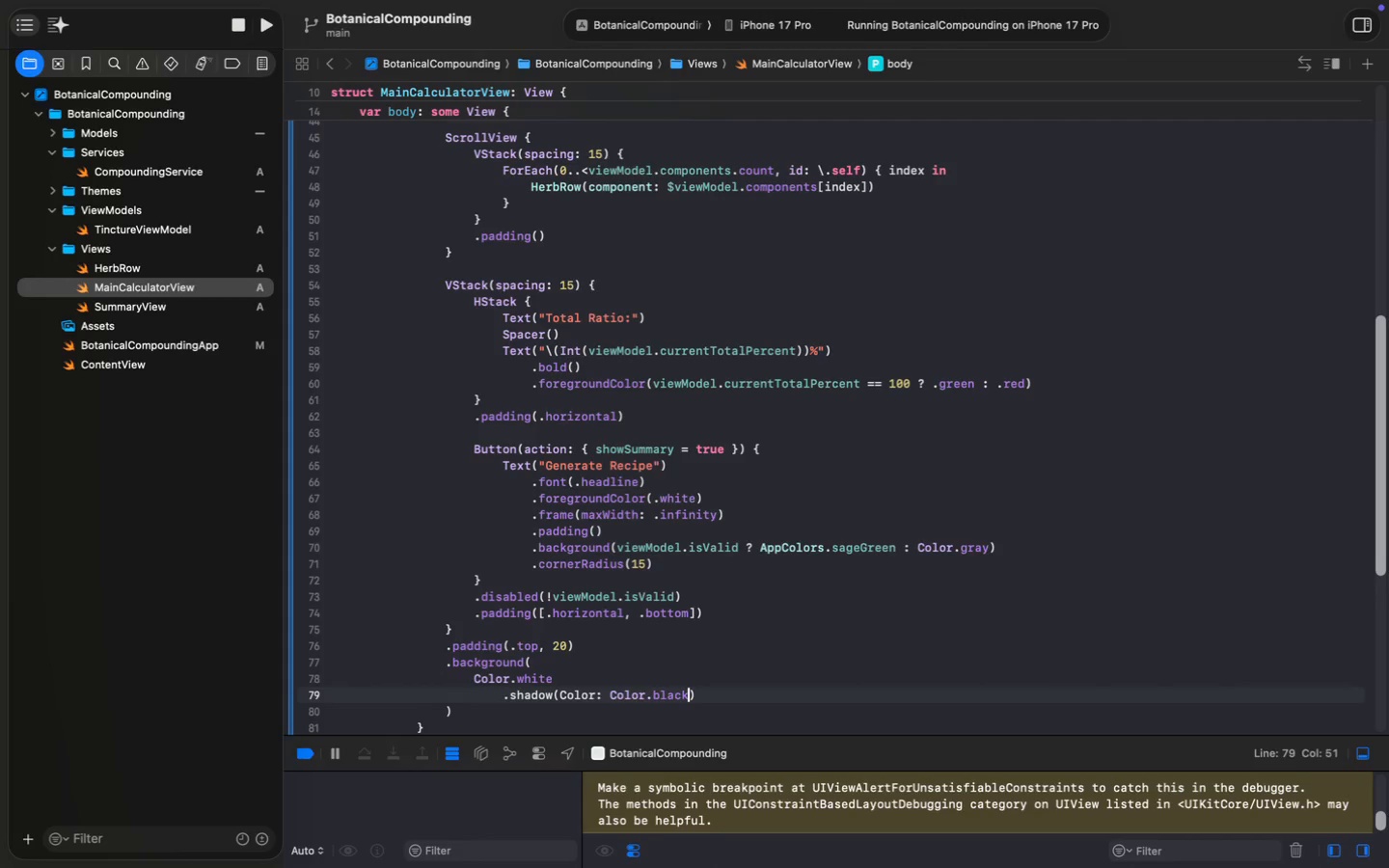 
key(Alt+ArrowLeft)
 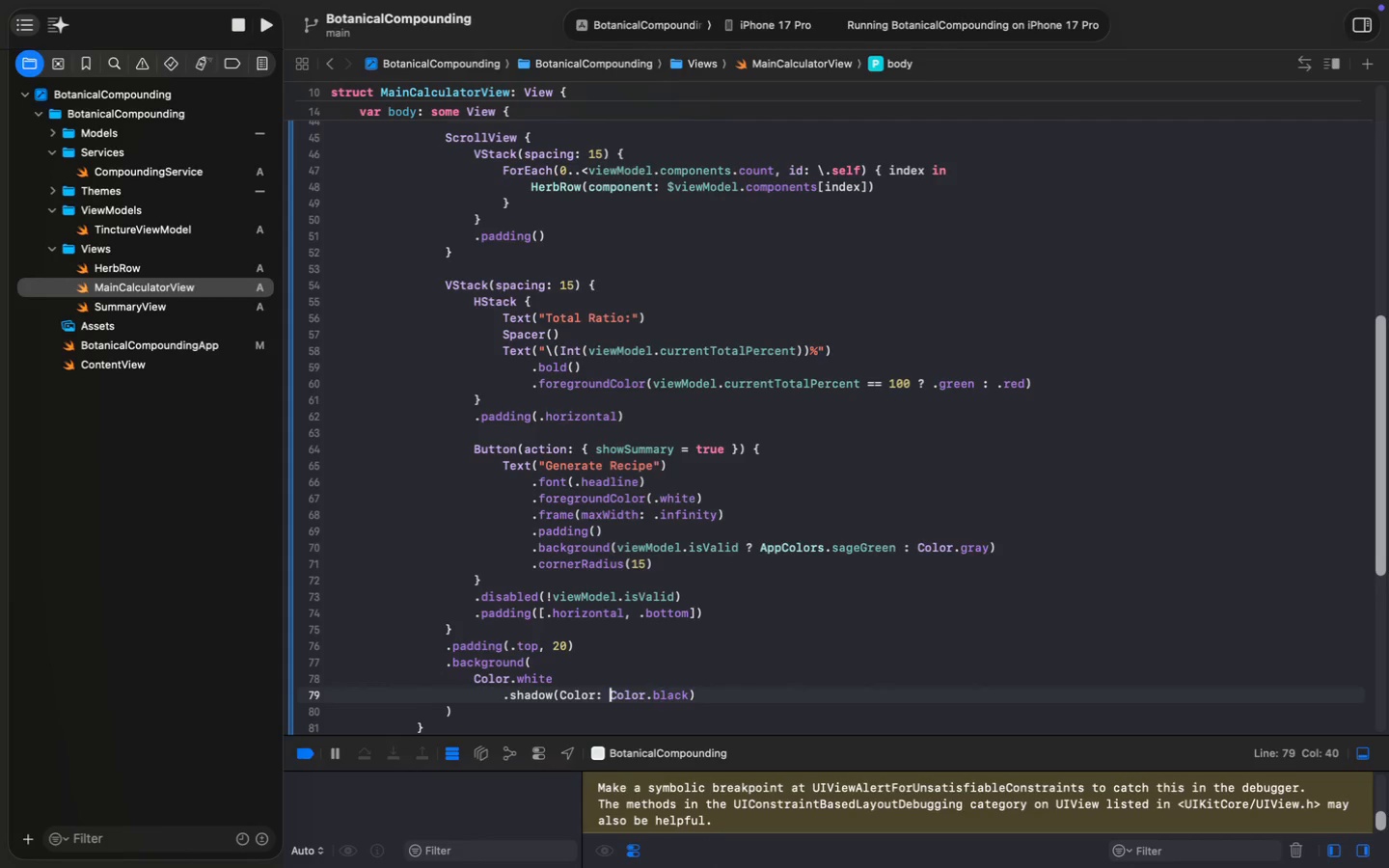 
key(Alt+ArrowLeft)
 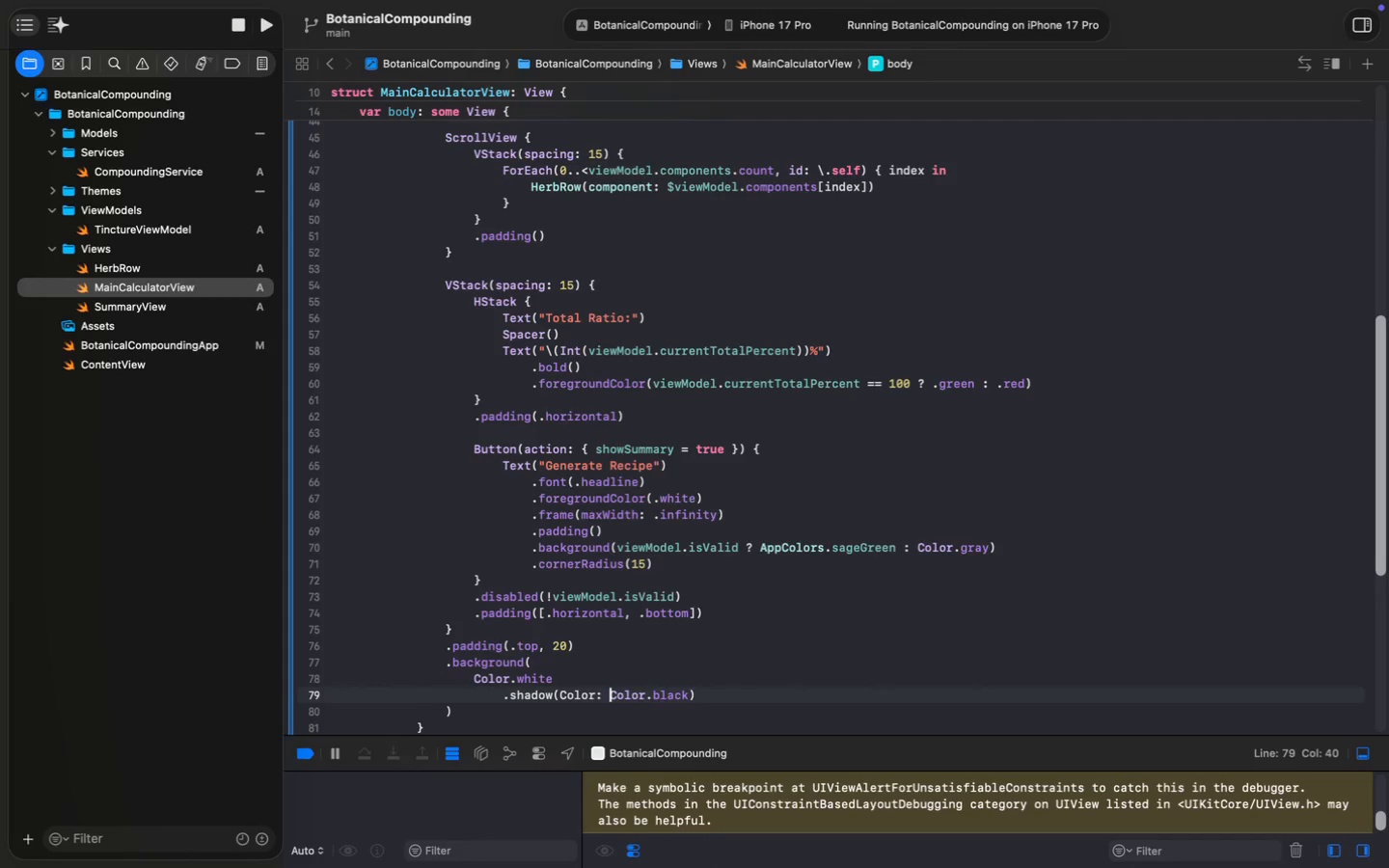 
key(Alt+ArrowLeft)
 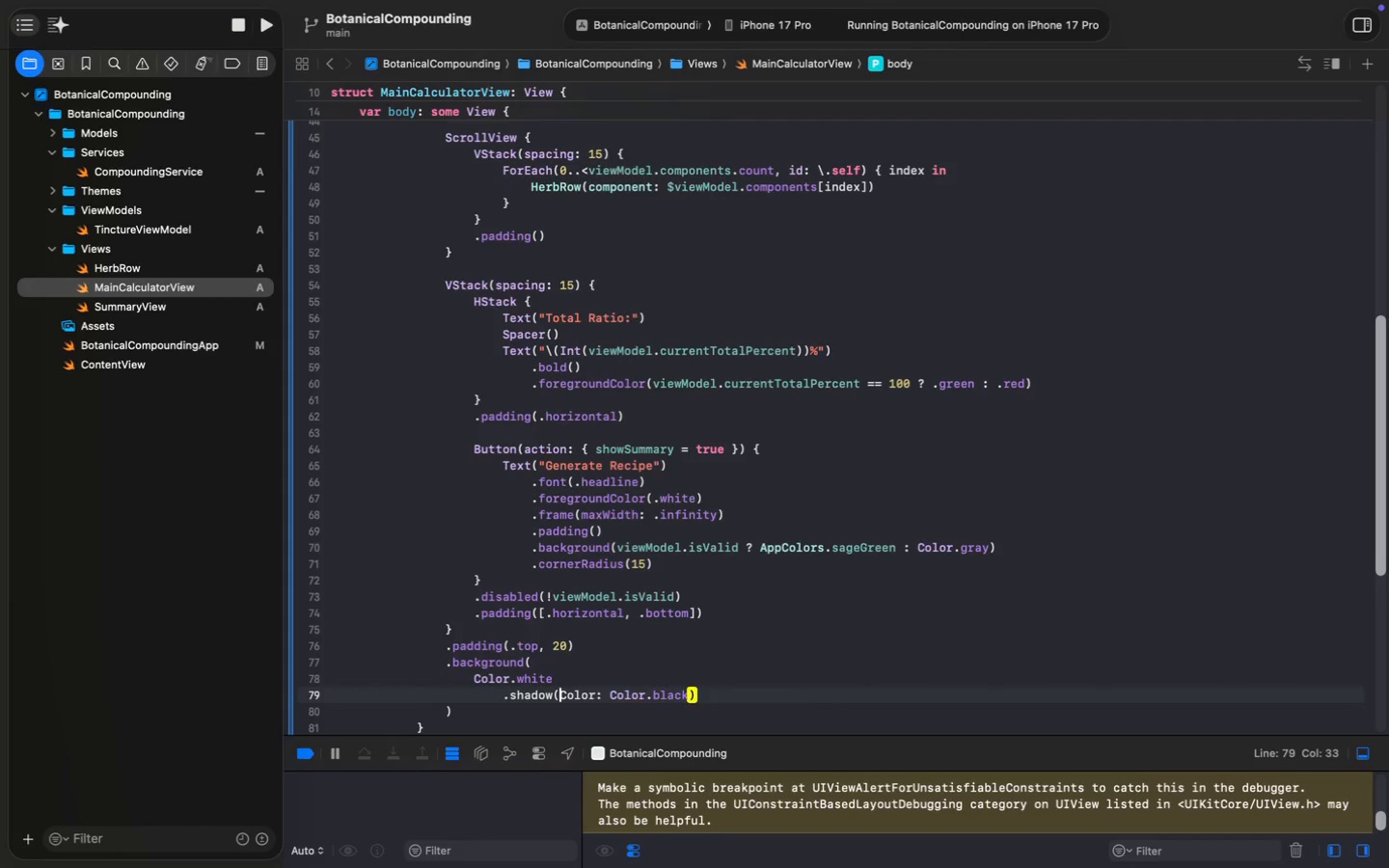 
key(ArrowRight)
 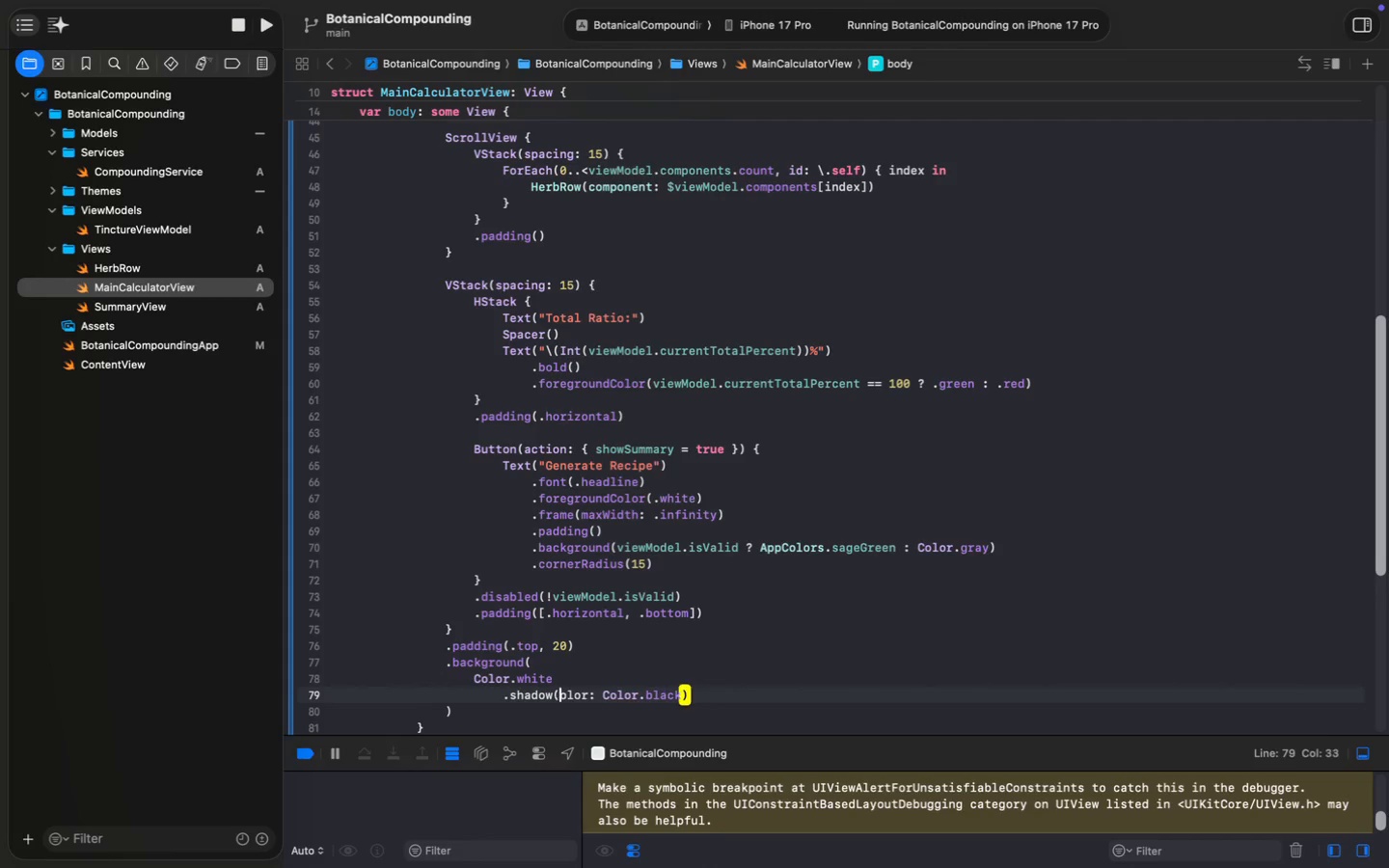 
key(Backspace)
 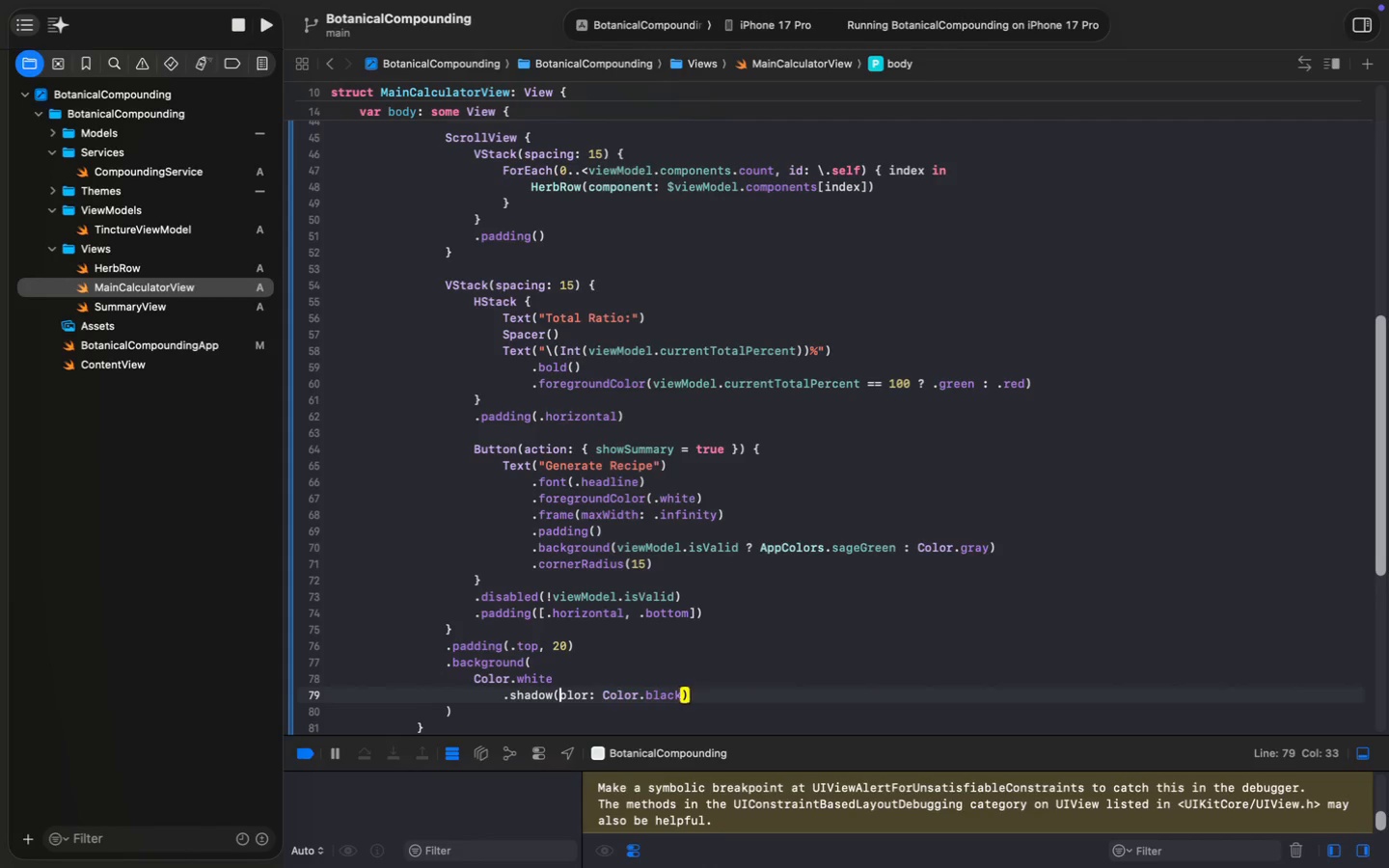 
key(C)
 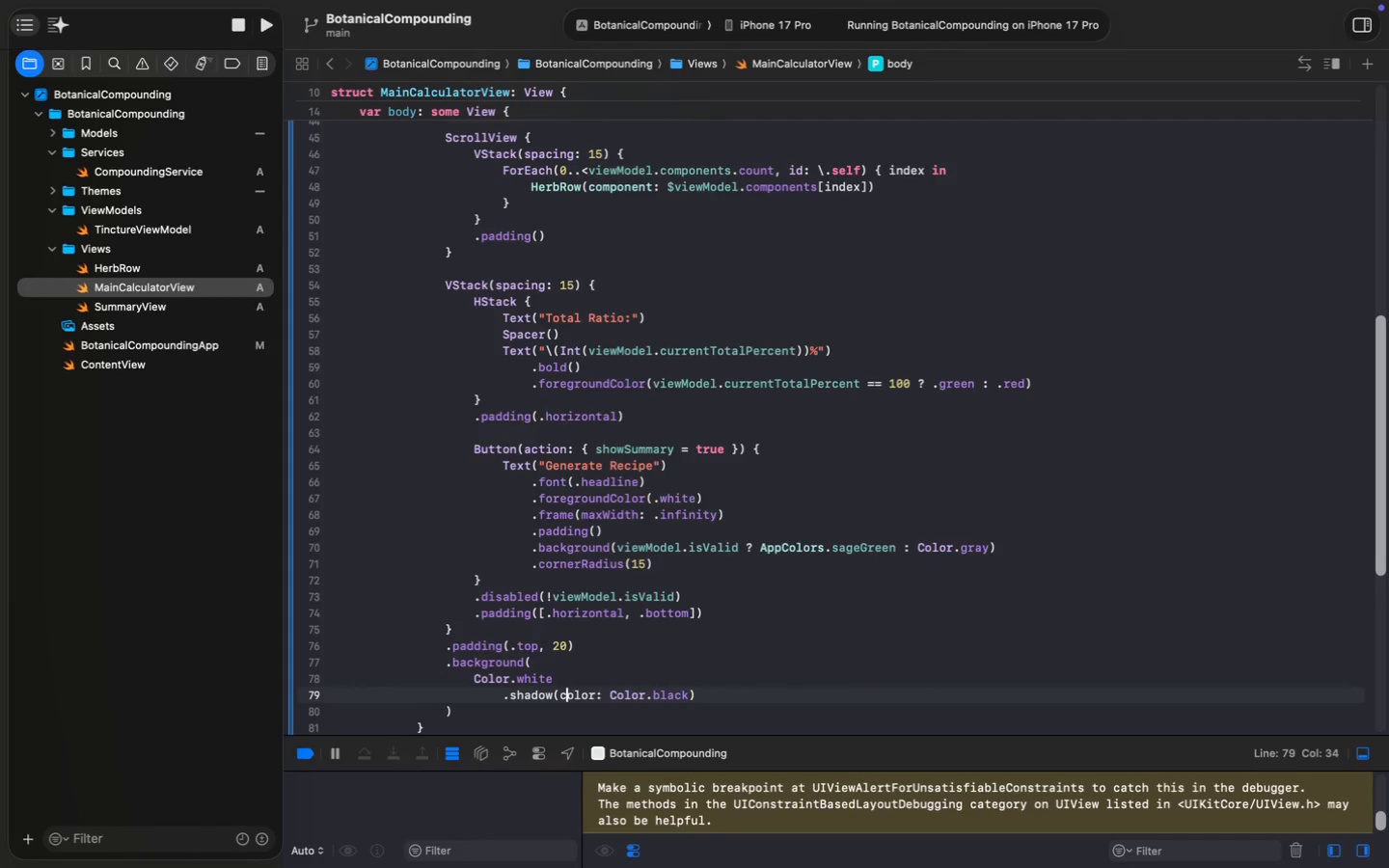 
key(Meta+ArrowRight)
 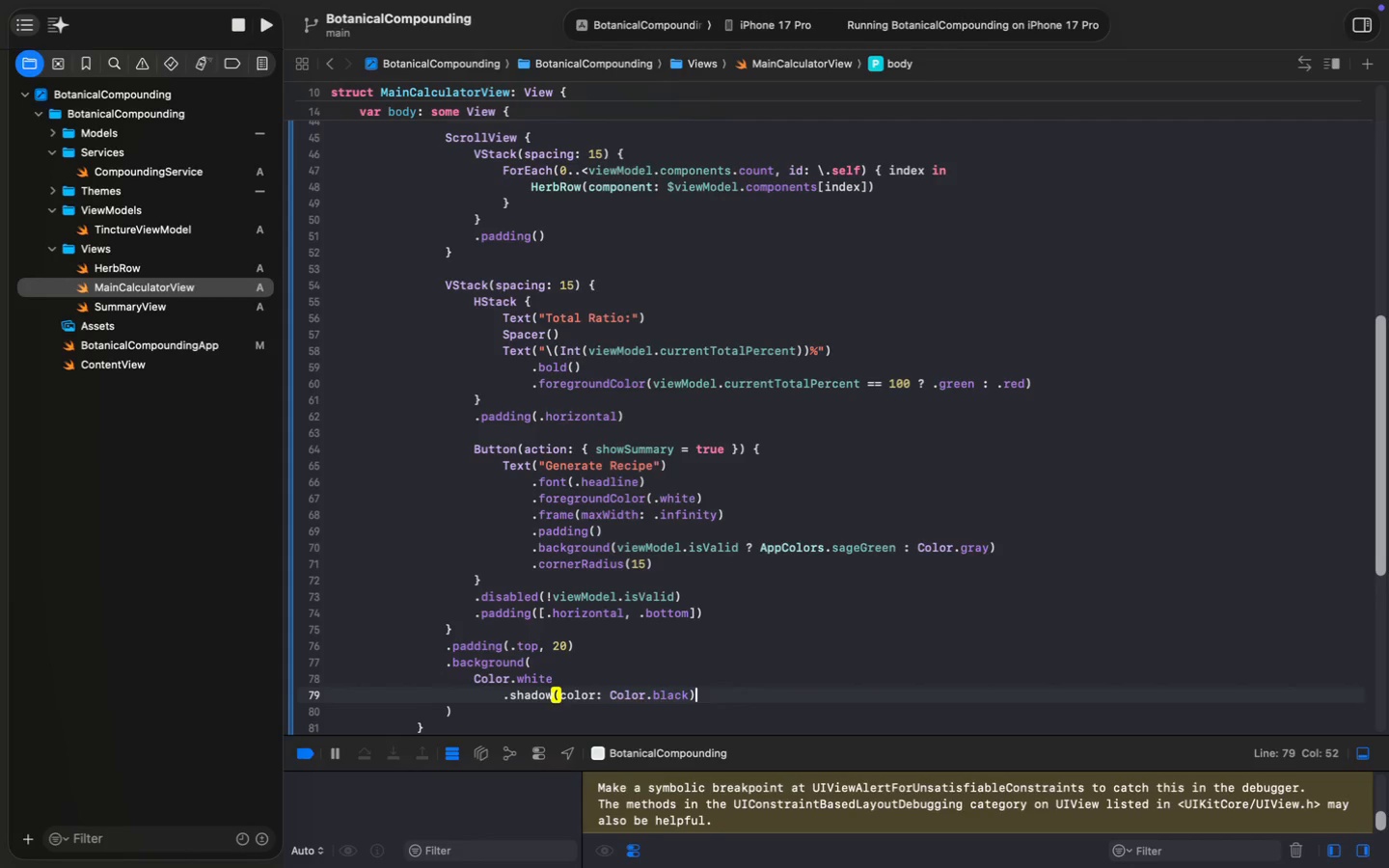 
key(ArrowLeft)
 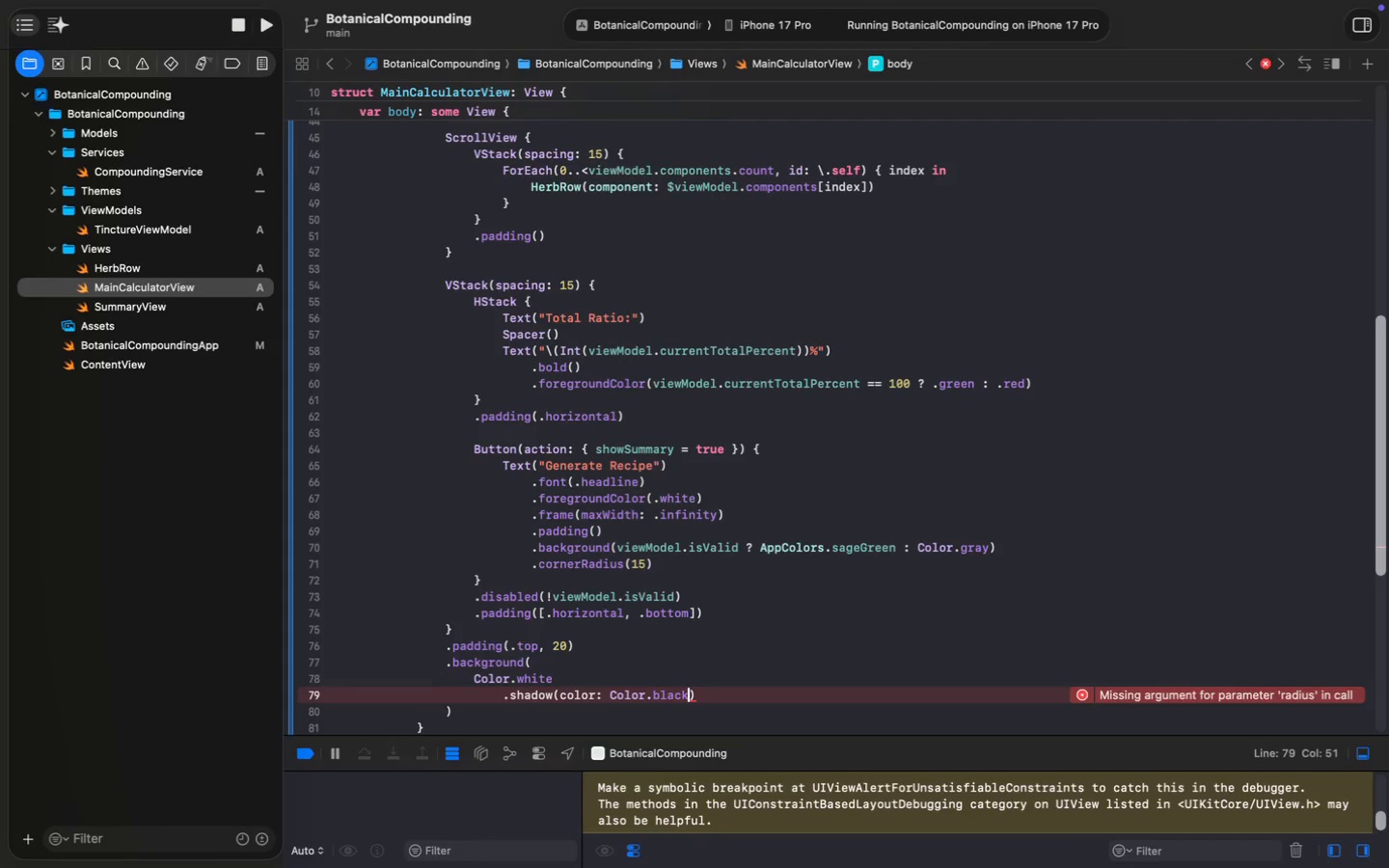 
type(.op)
 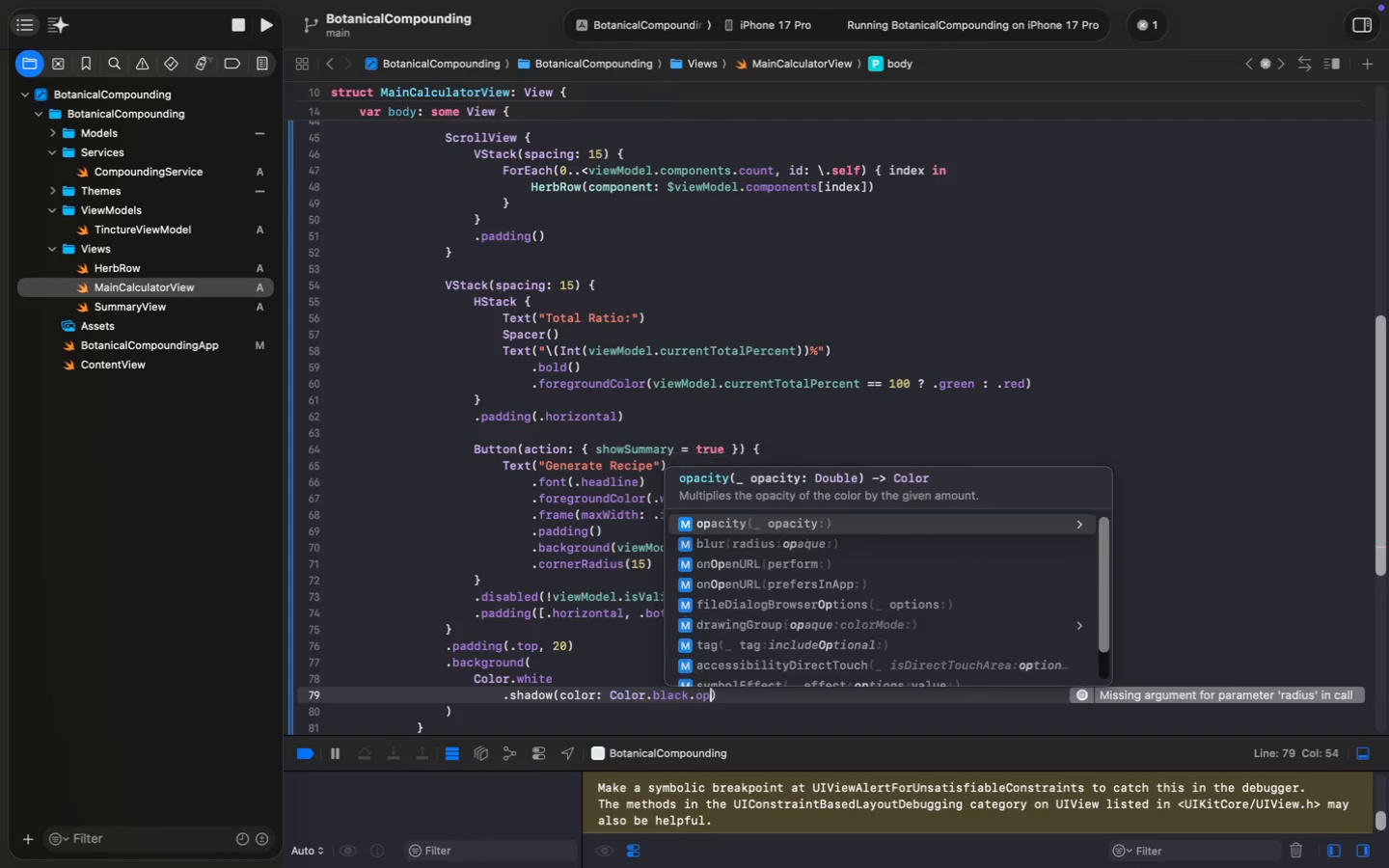 
key(Enter)
 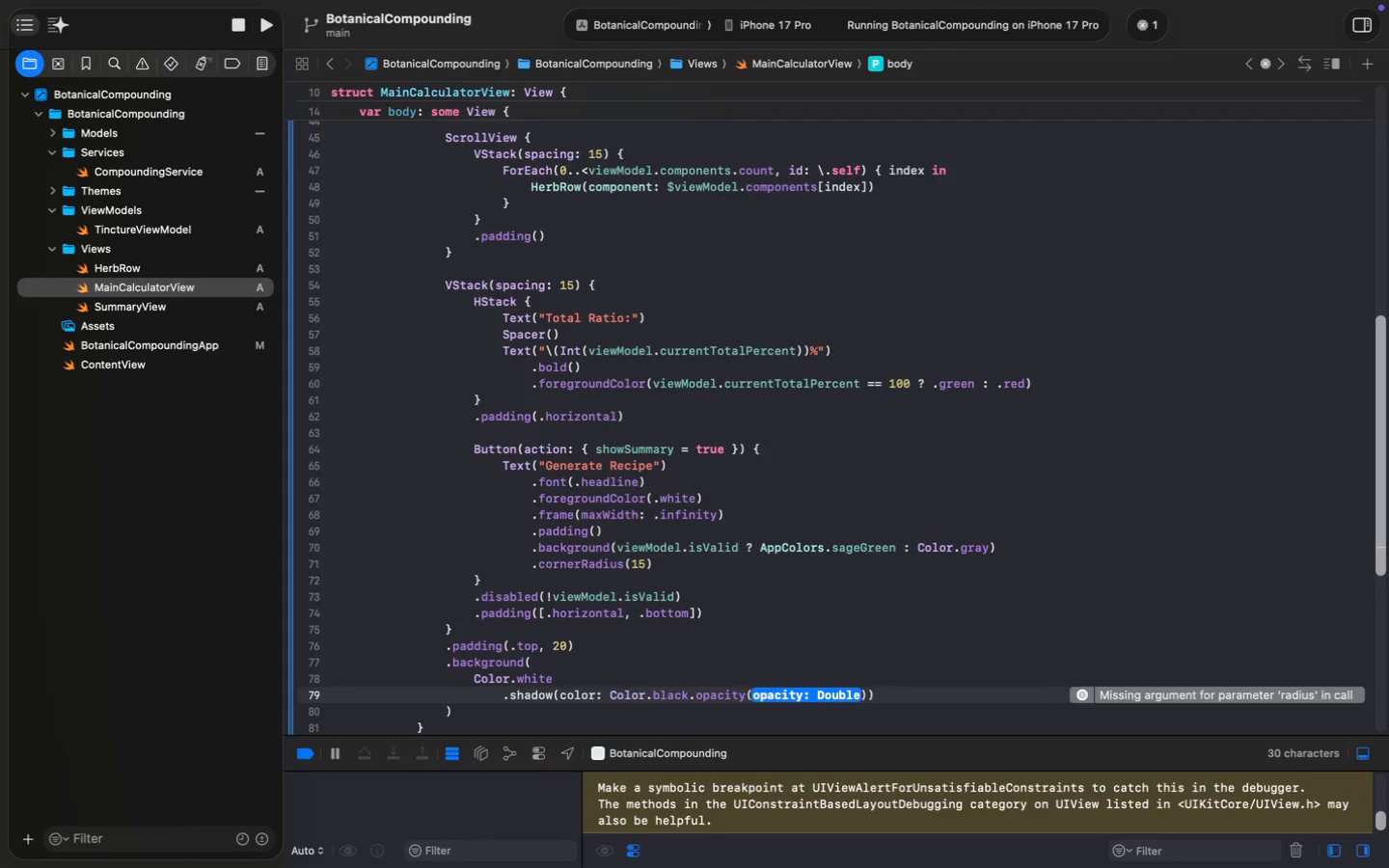 
key(0)
 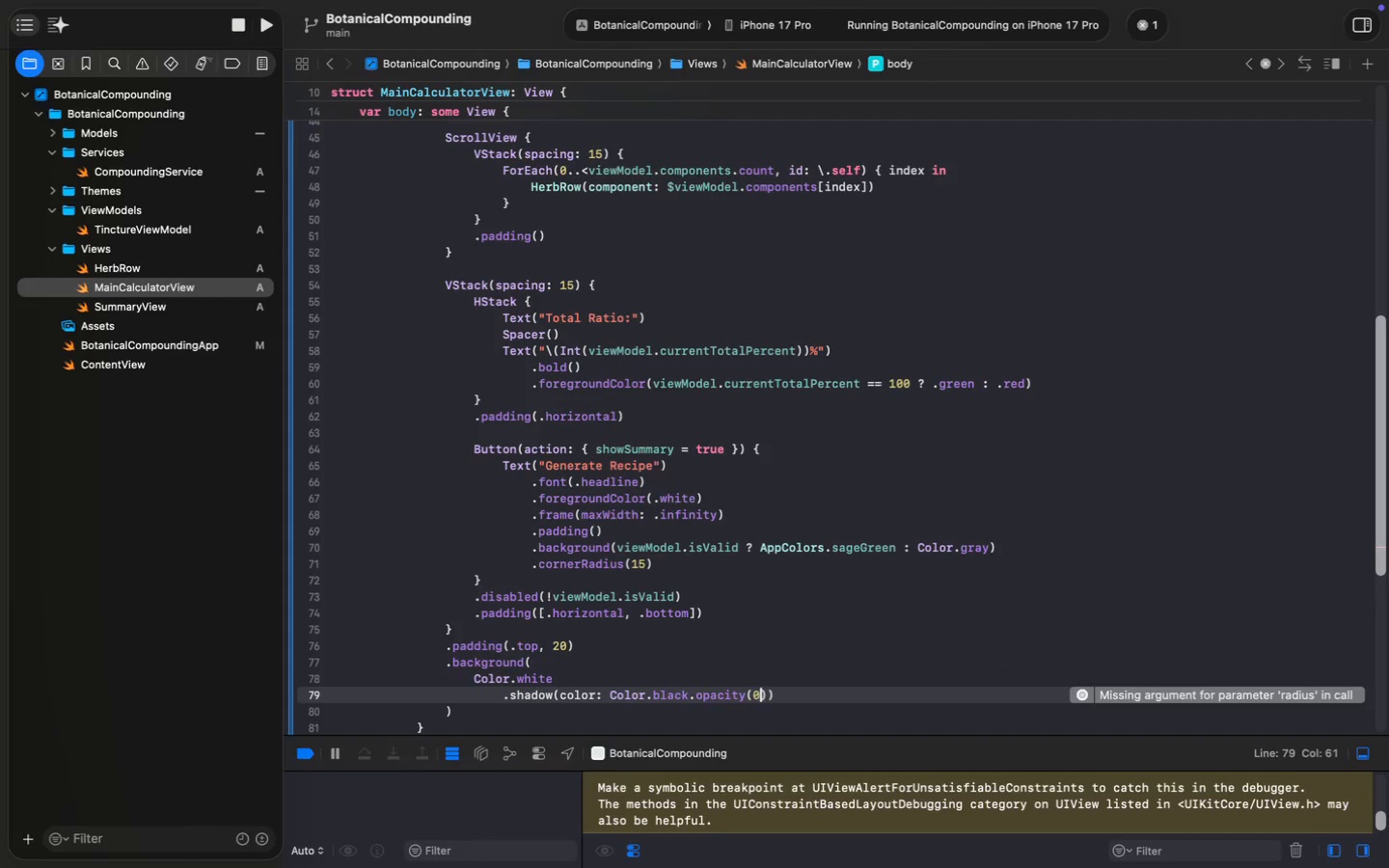 
key(Period)
 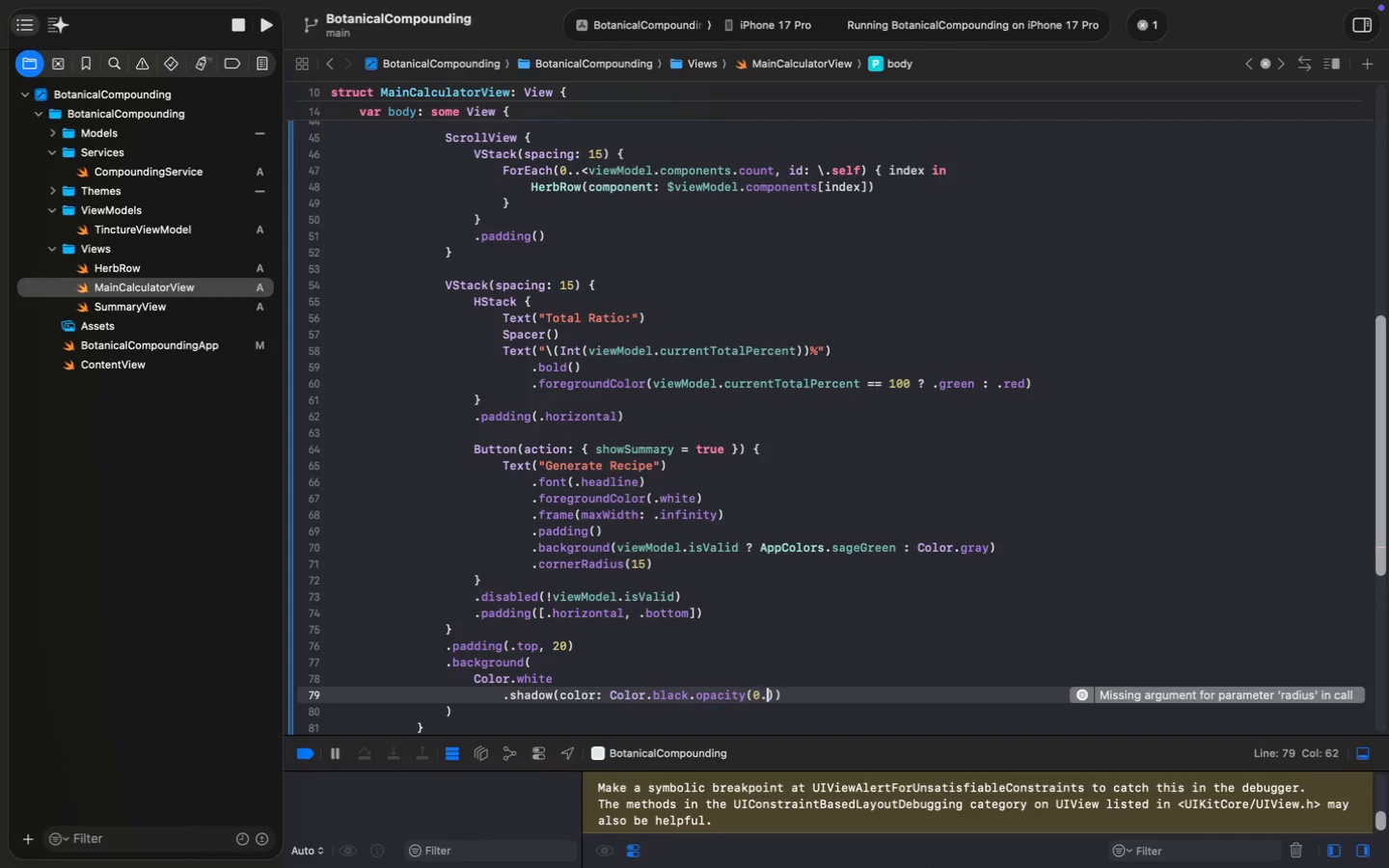 
key(1)
 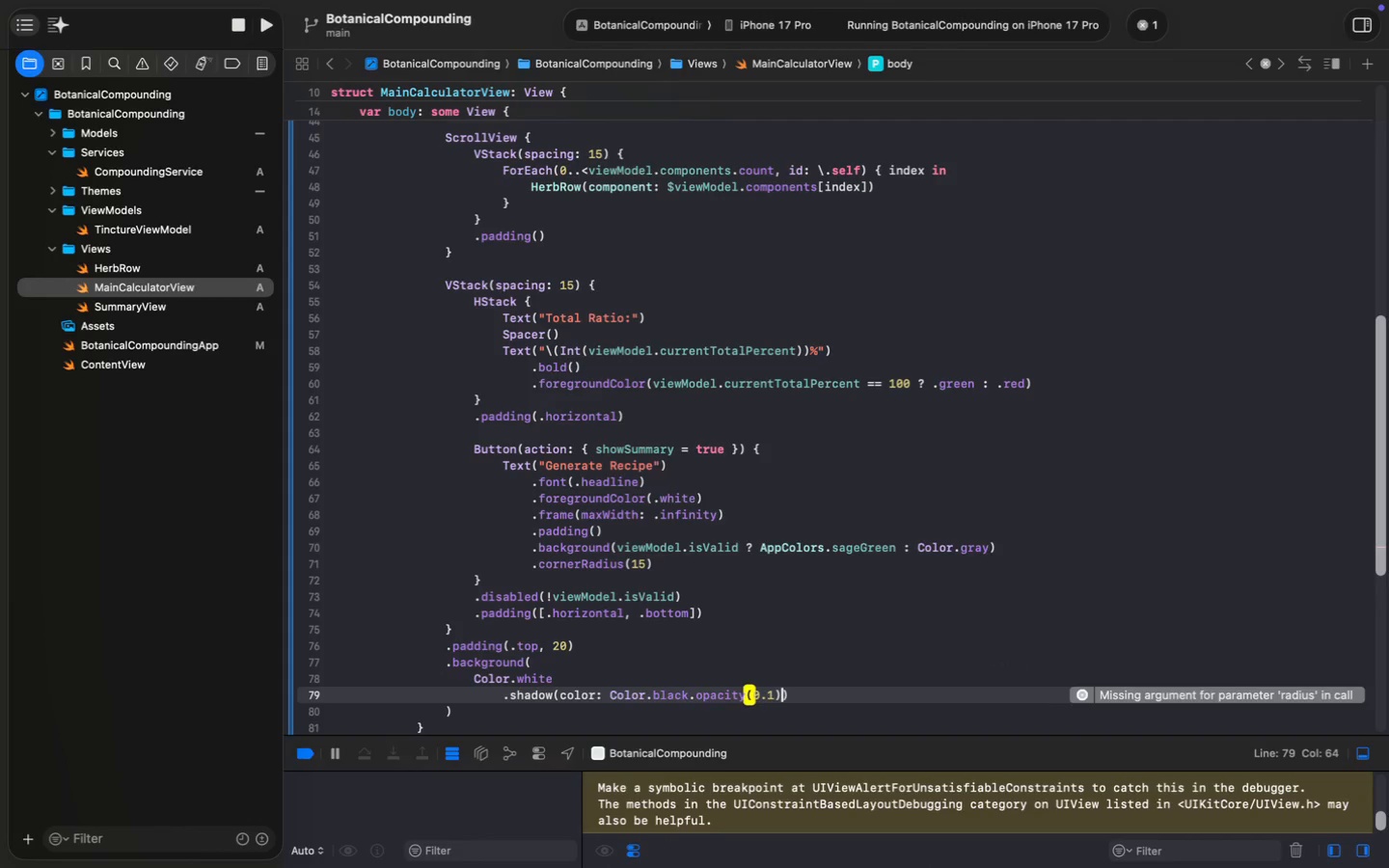 
key(ArrowRight)
 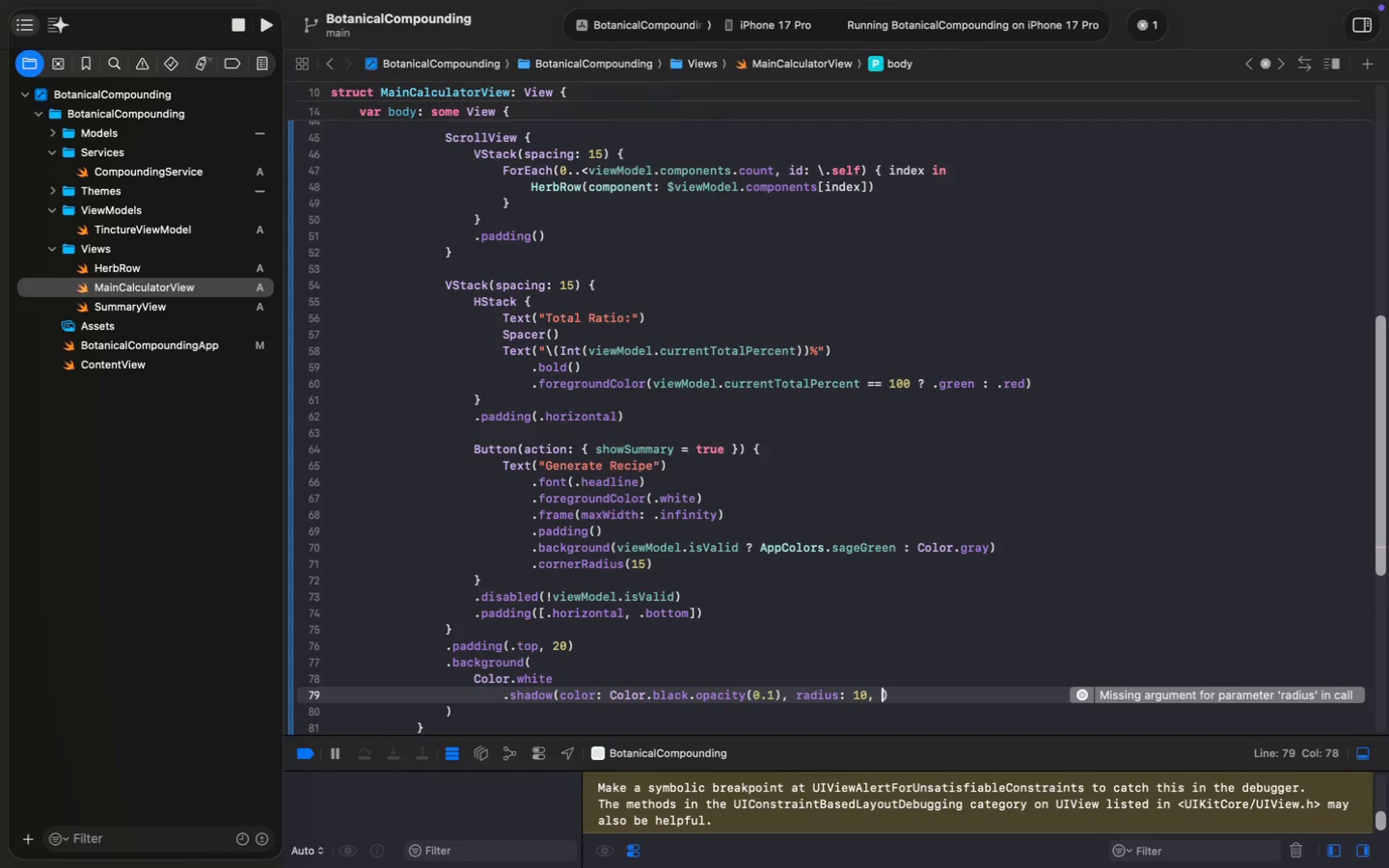 
type(, rad)
key(Tab)
type(10, x)
key(Tab)
 